 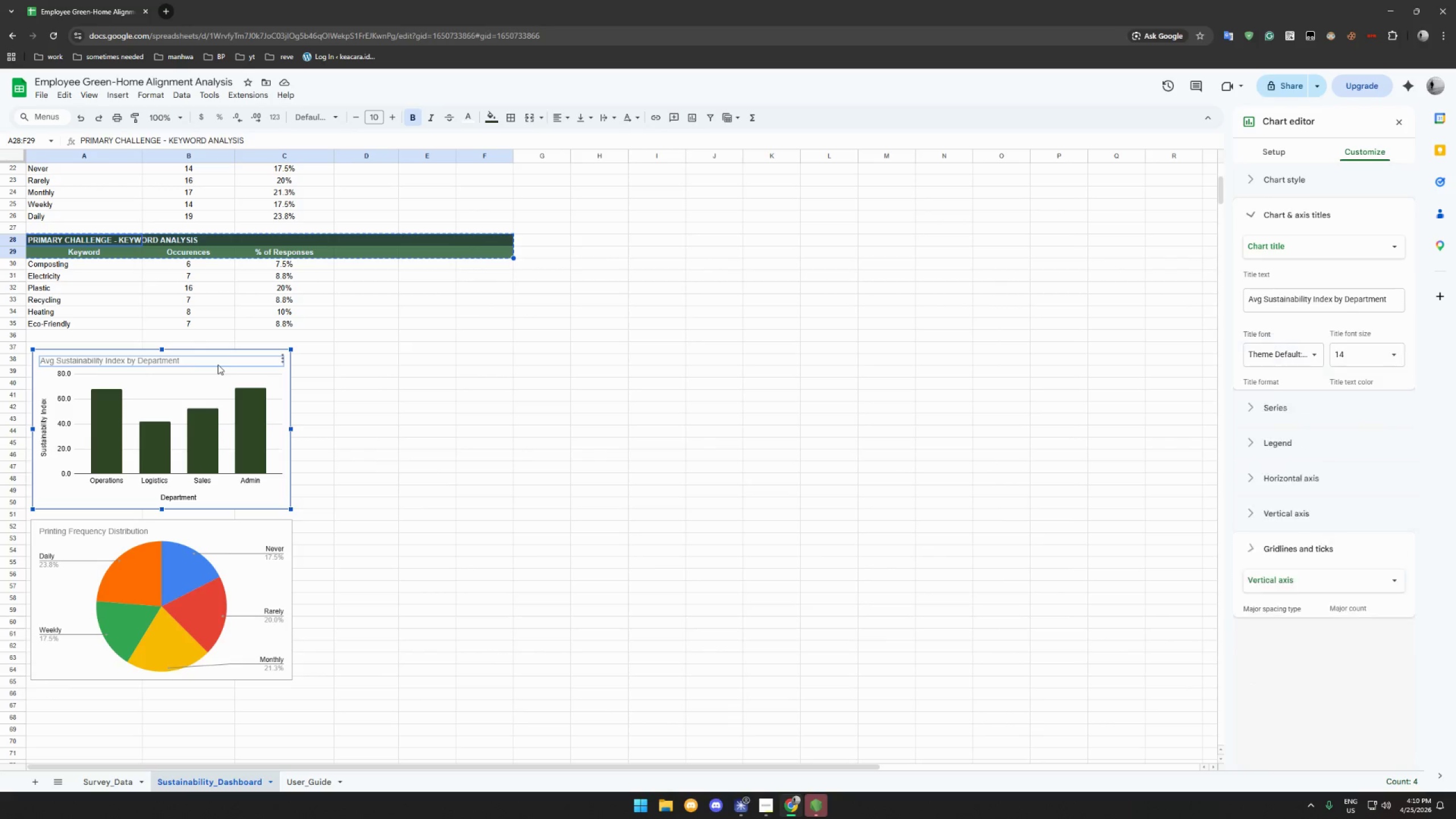 
left_click([1264, 148])
 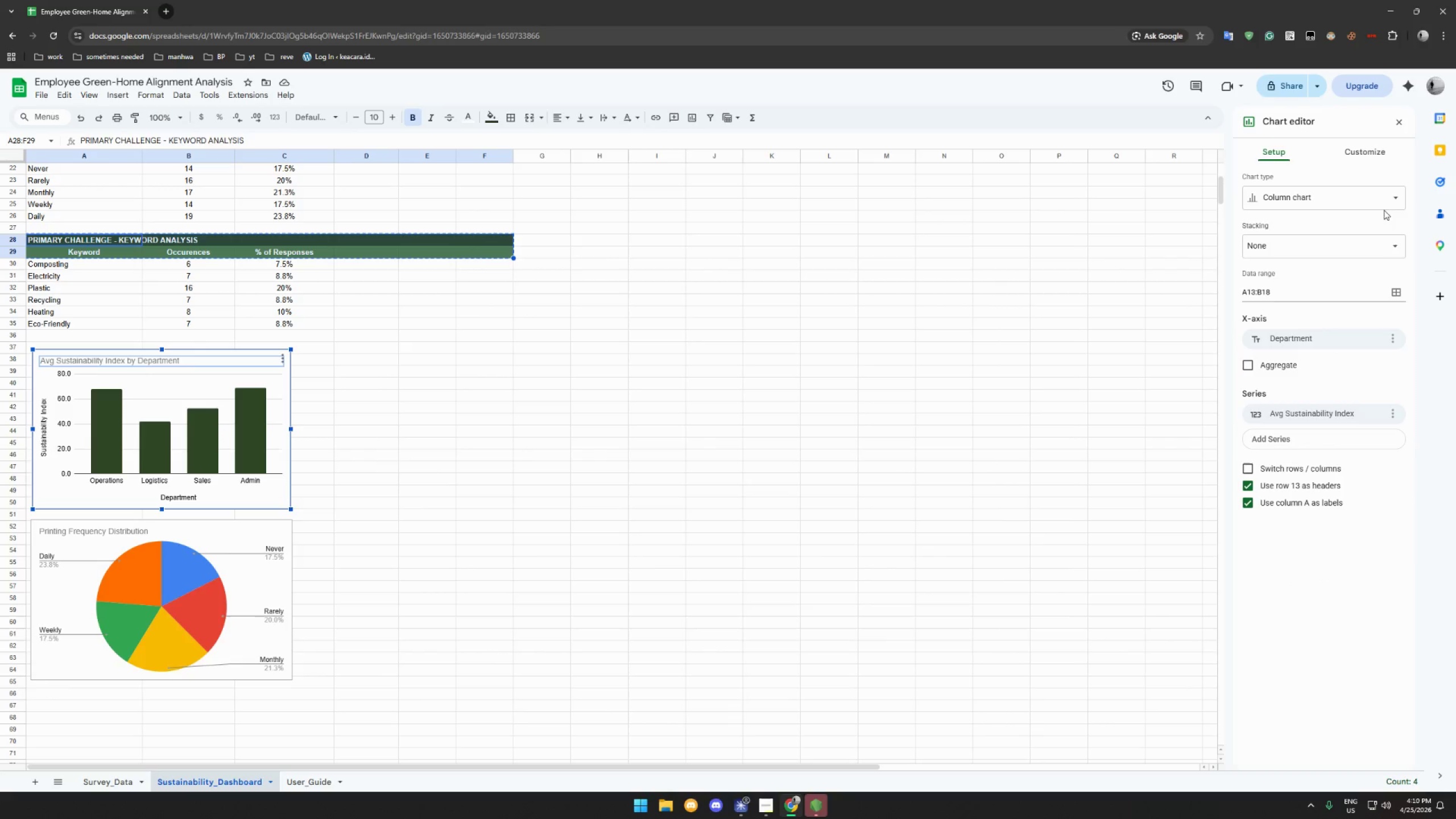 
double_click([1384, 201])
 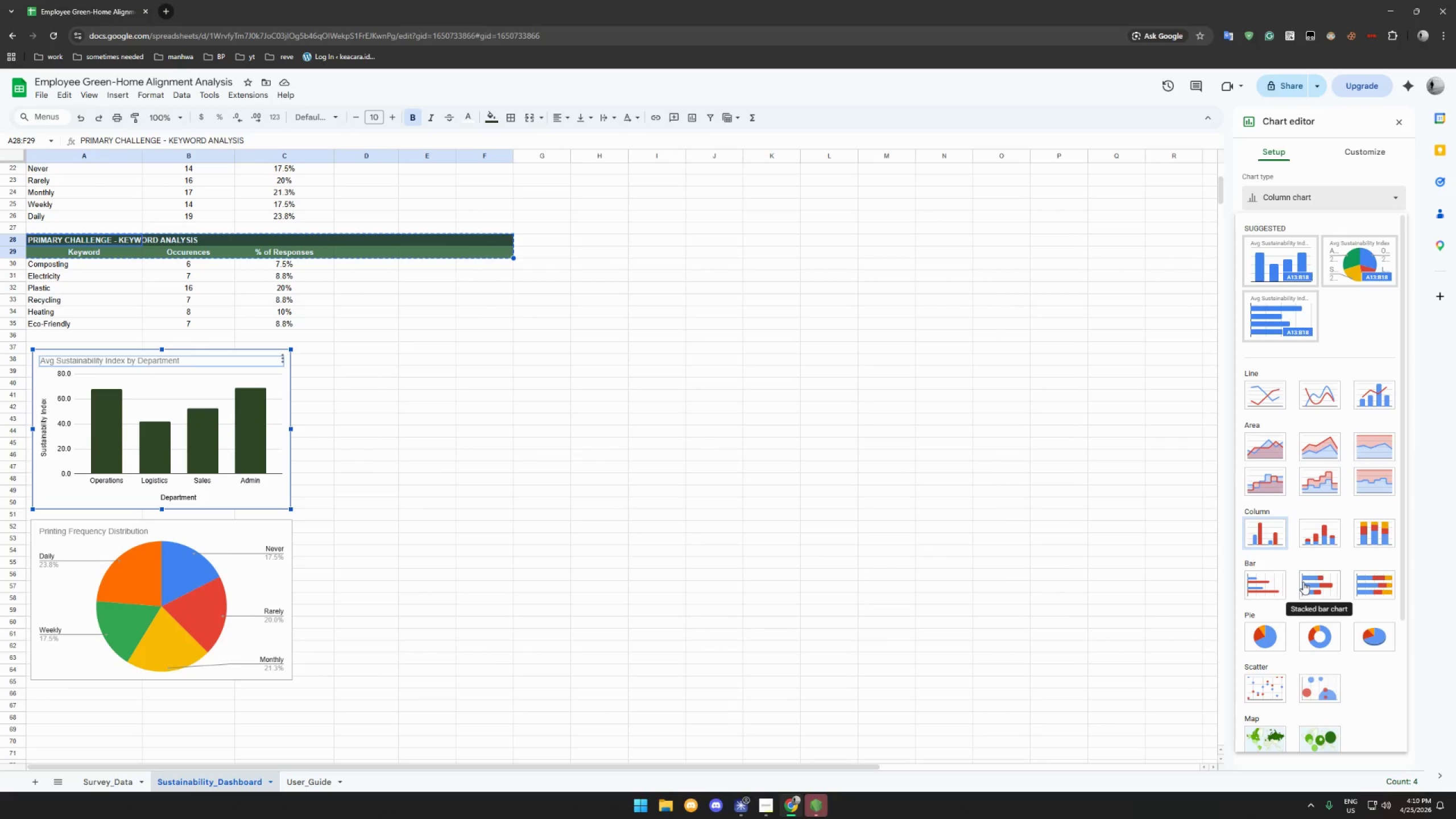 
left_click([1263, 584])
 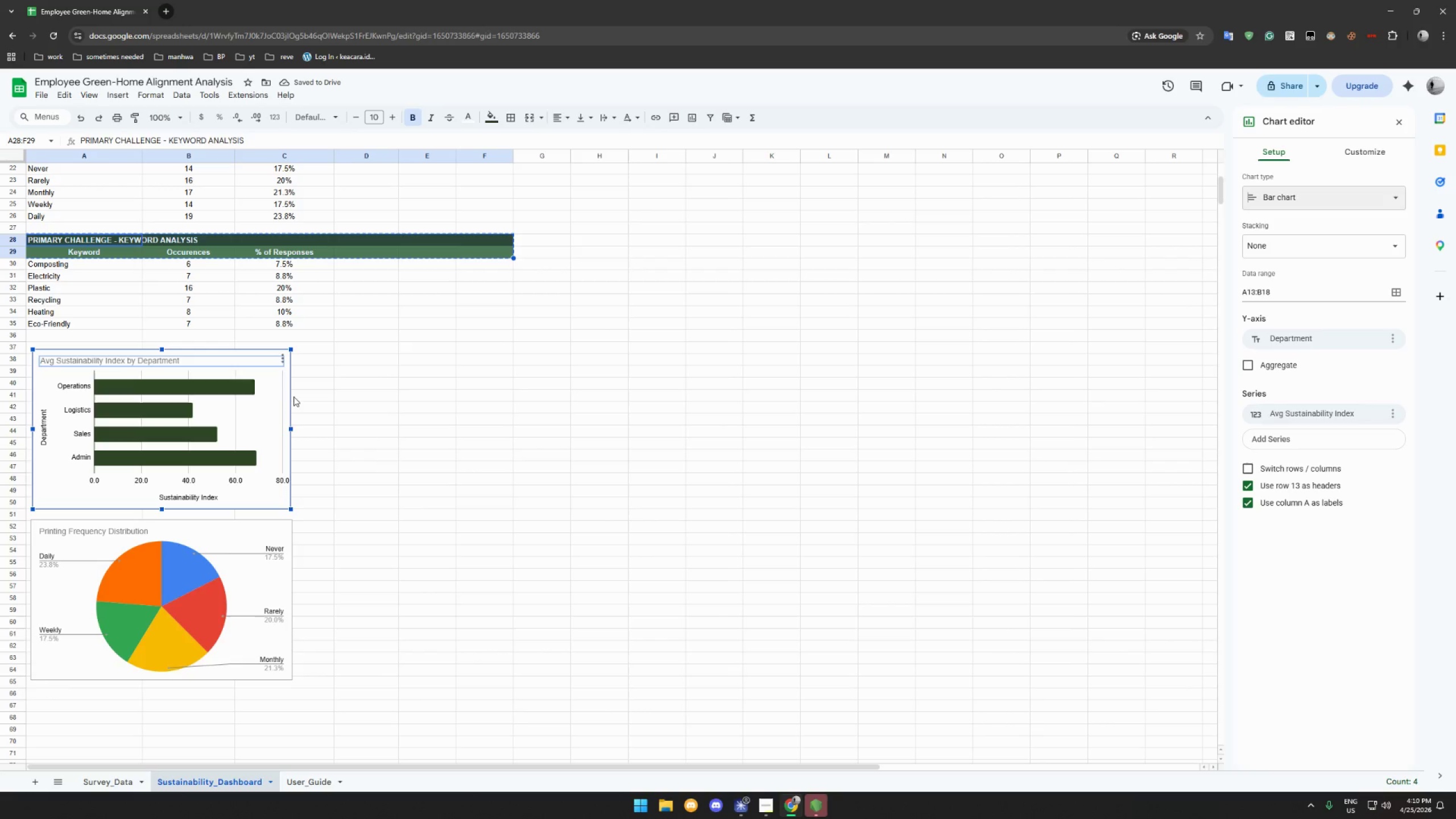 
wait(5.66)
 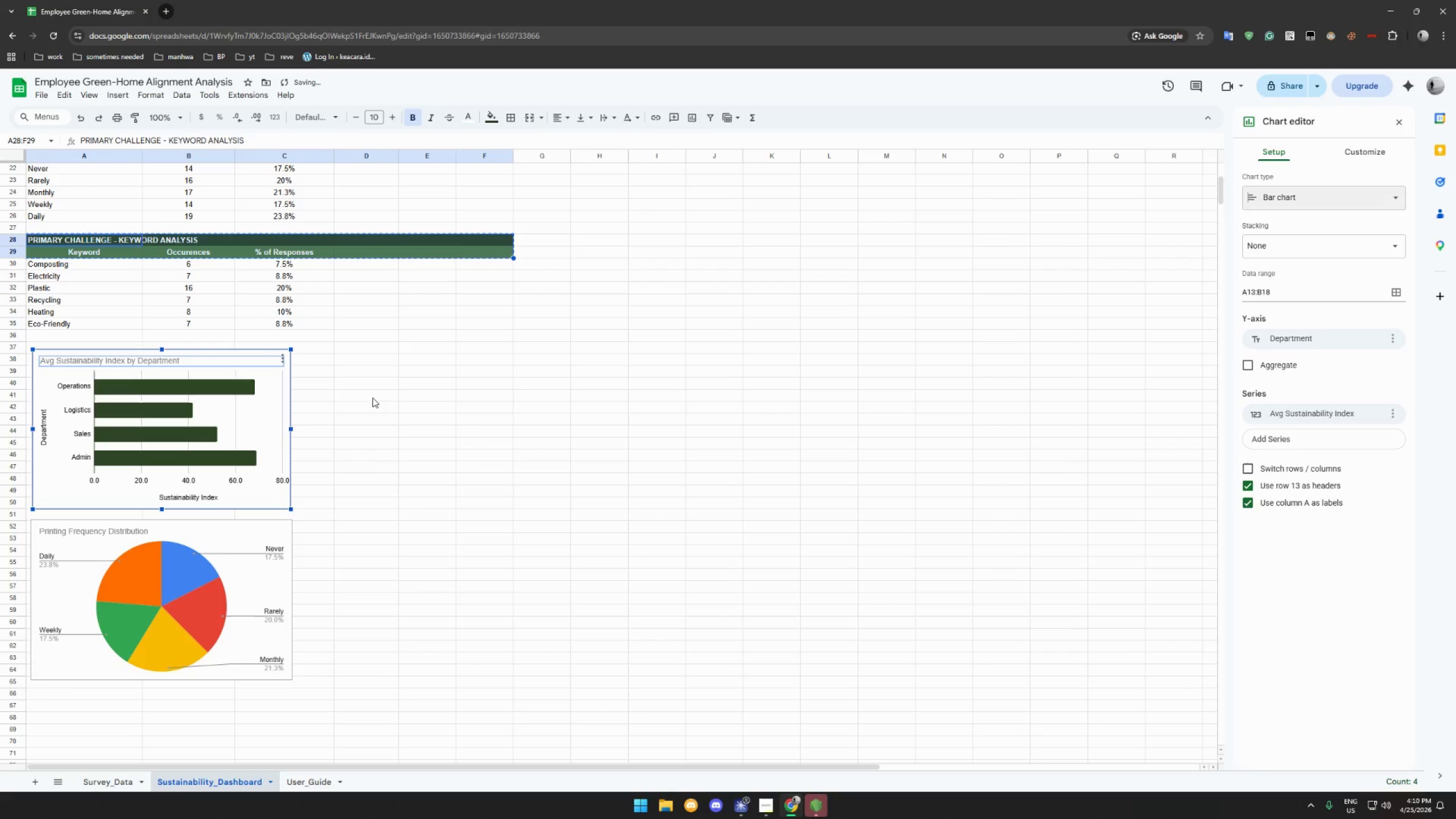 
left_click([343, 400])
 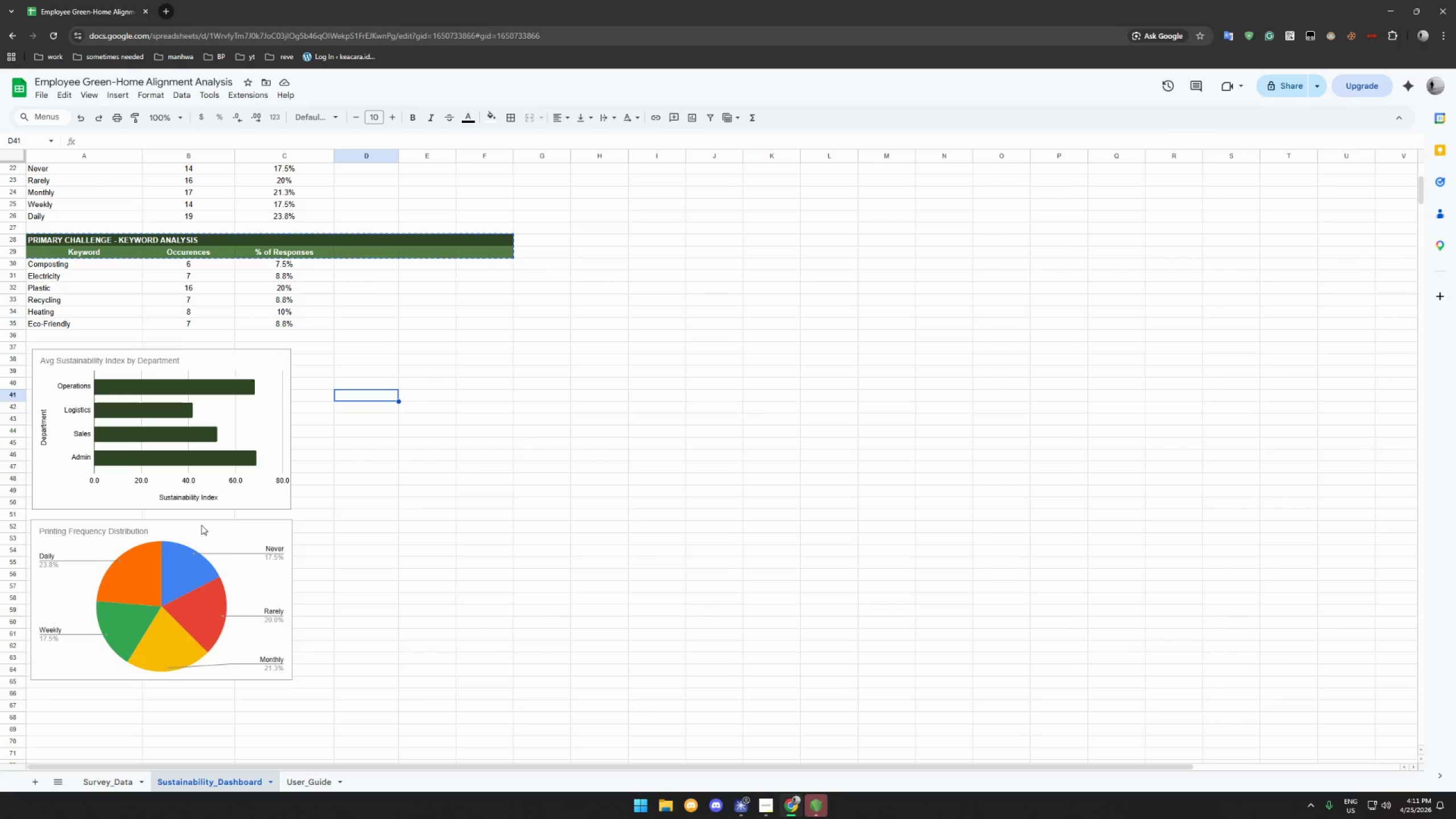 
left_click([452, 456])
 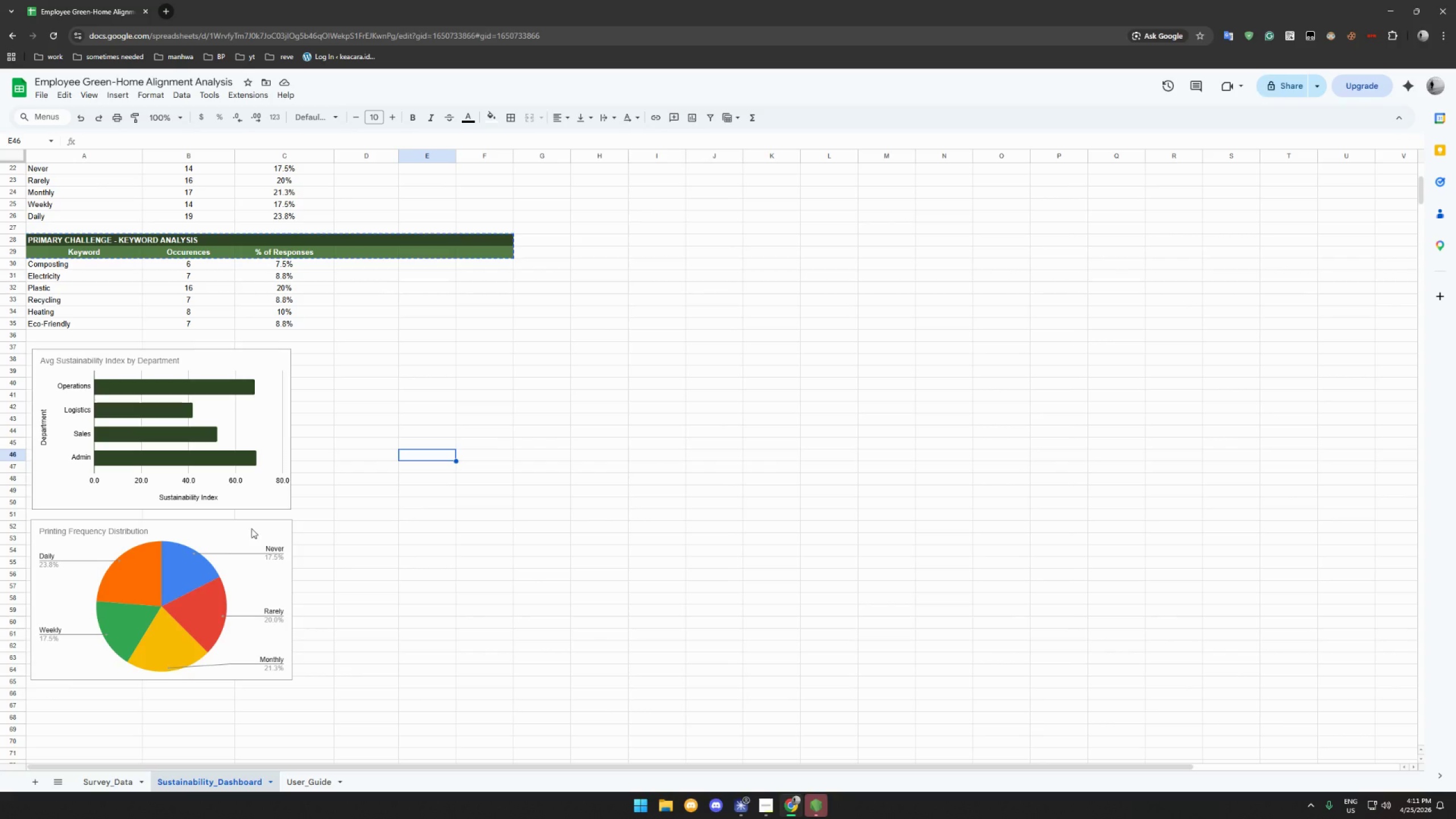 
left_click_drag(start_coordinate=[237, 530], to_coordinate=[448, 426])
 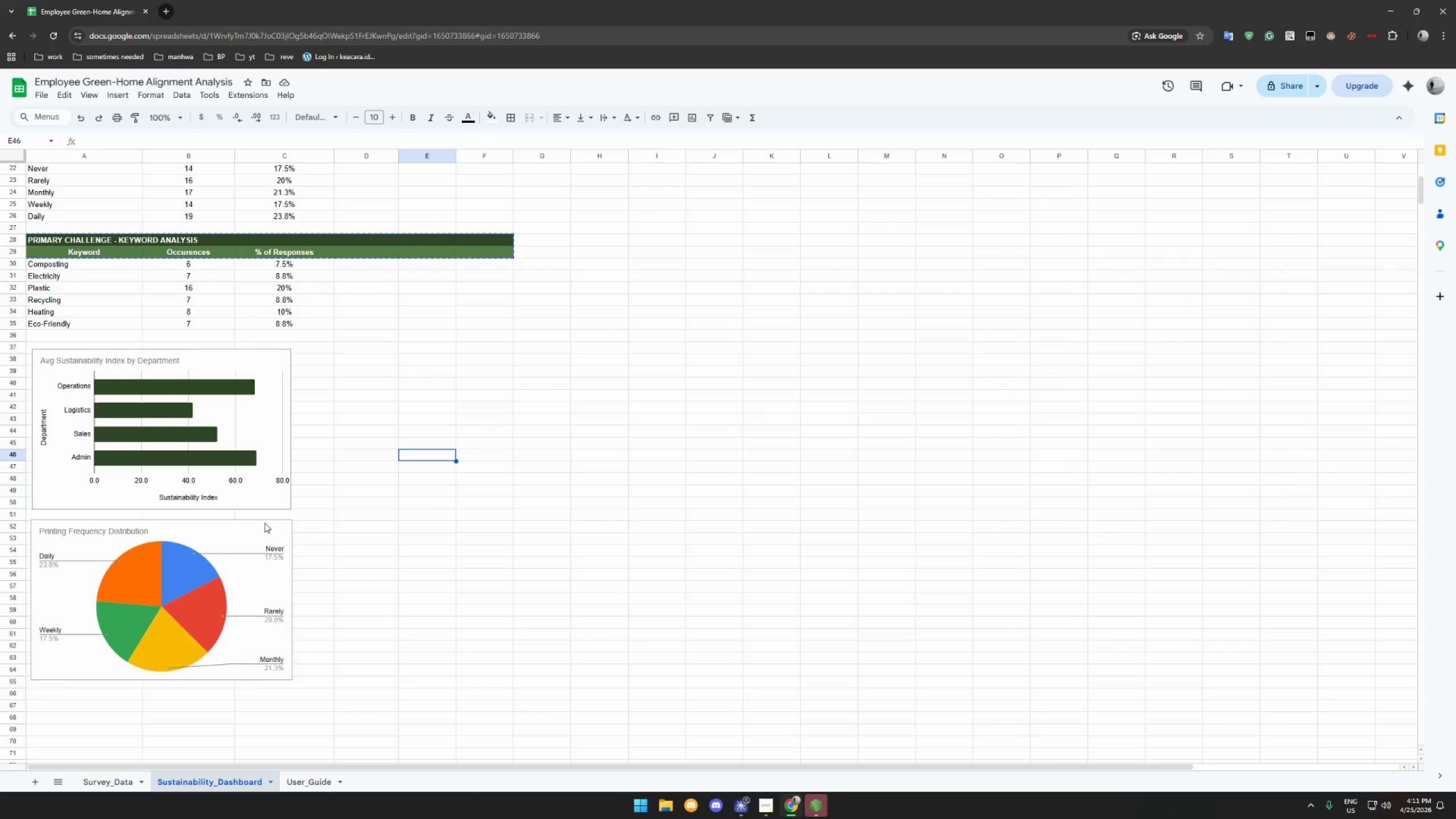 
left_click([253, 527])
 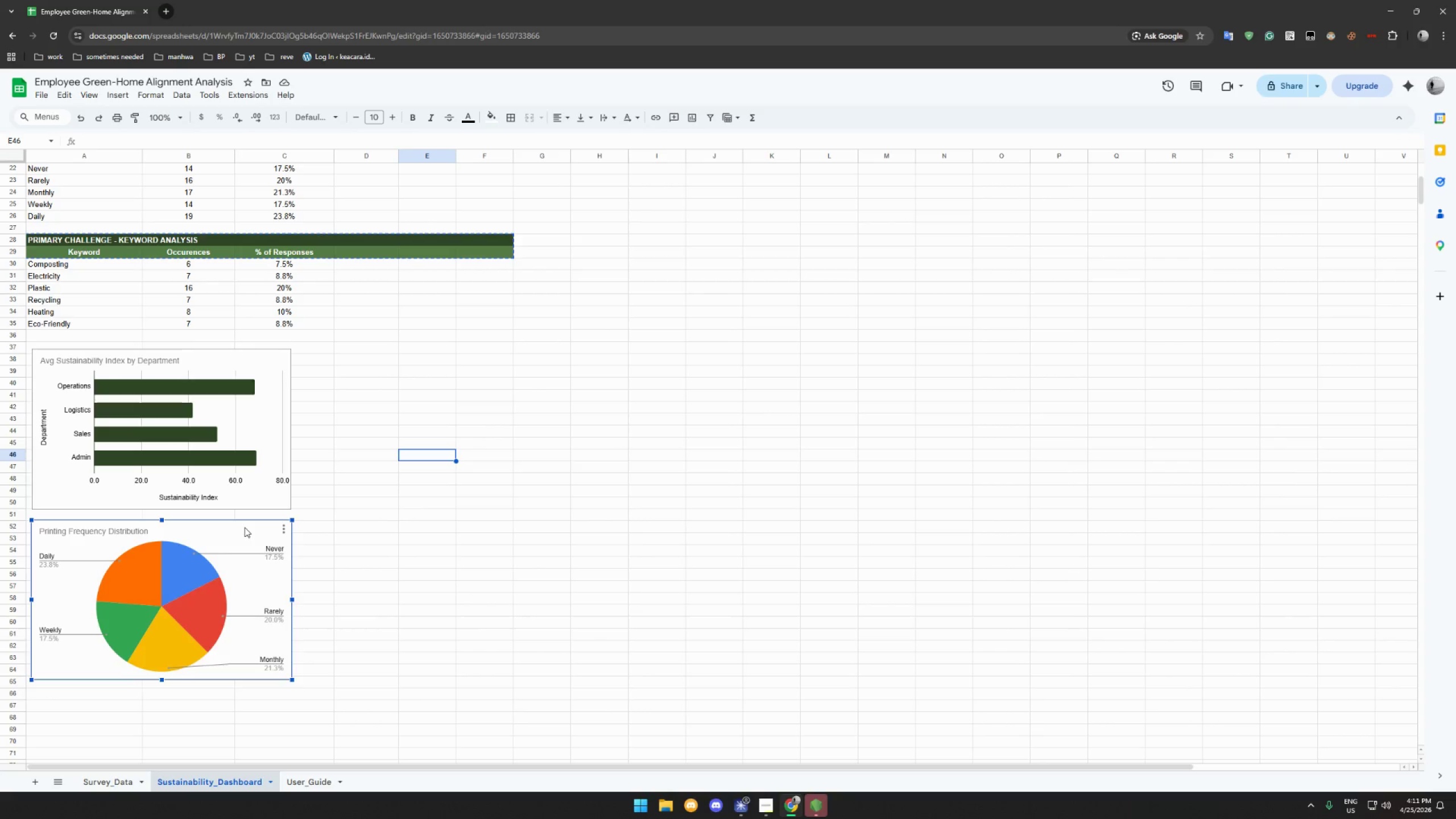 
left_click_drag(start_coordinate=[245, 527], to_coordinate=[514, 355])
 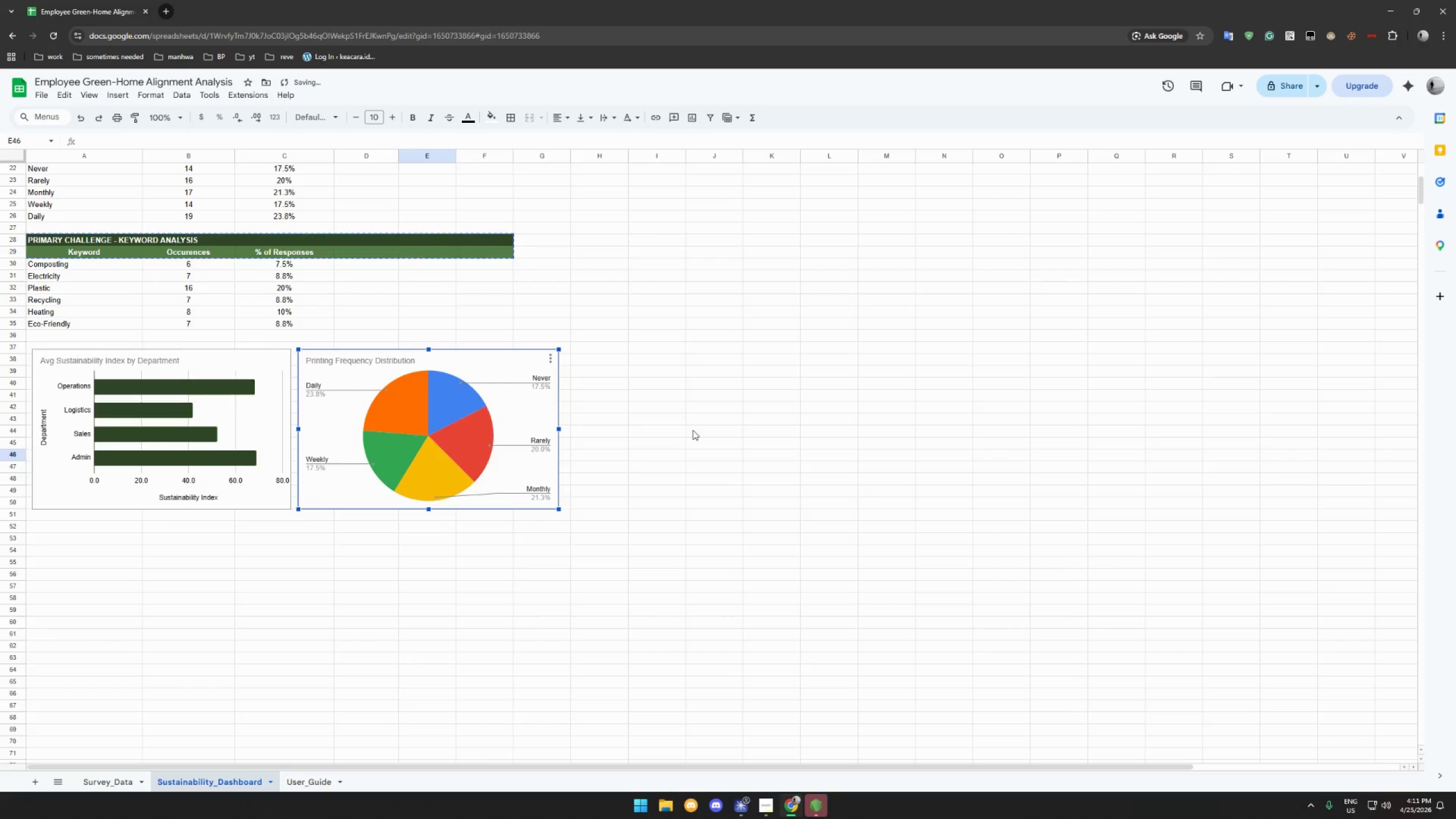 
scroll: coordinate [690, 431], scroll_direction: up, amount: 11.0
 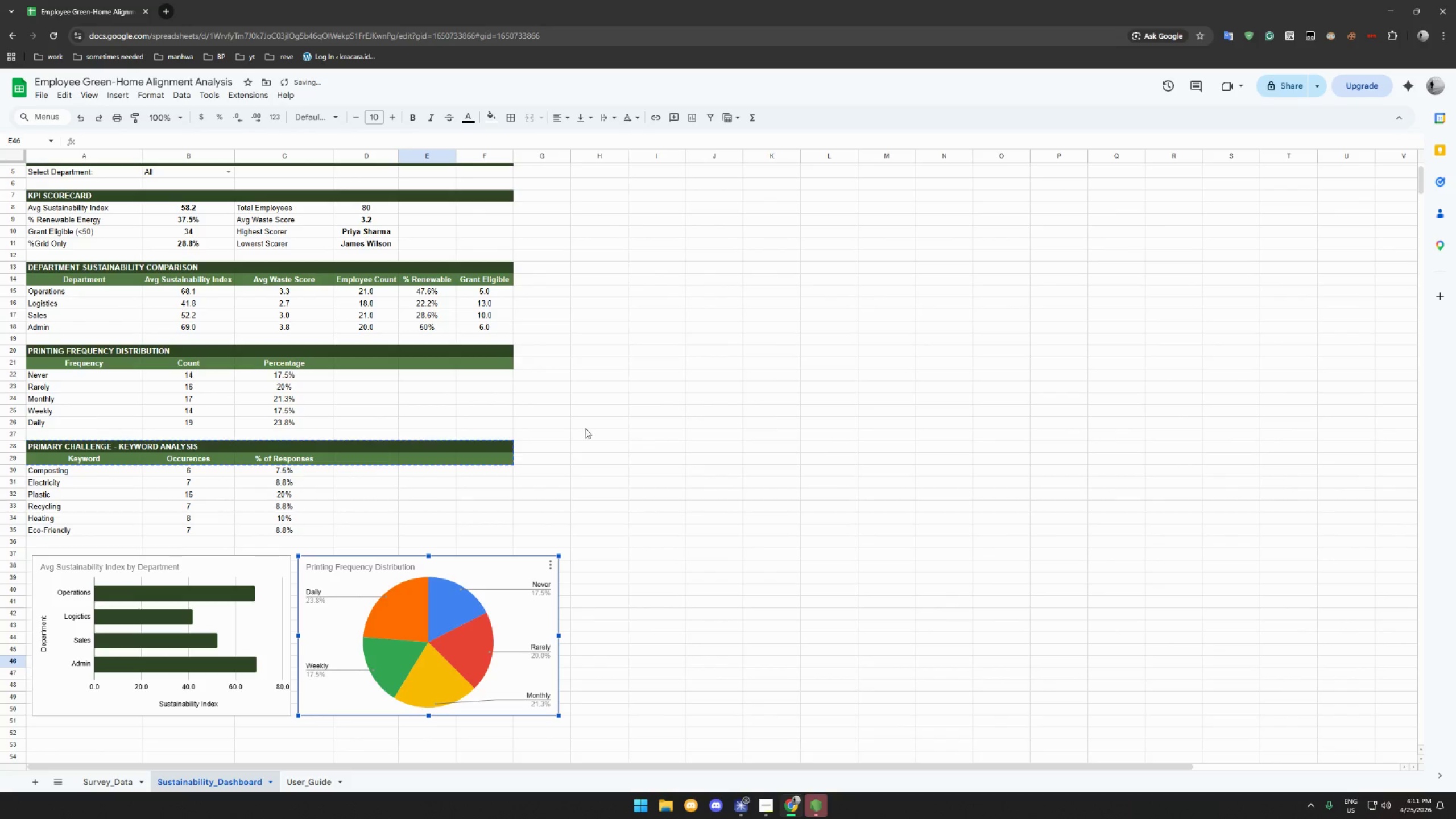 
left_click([630, 478])
 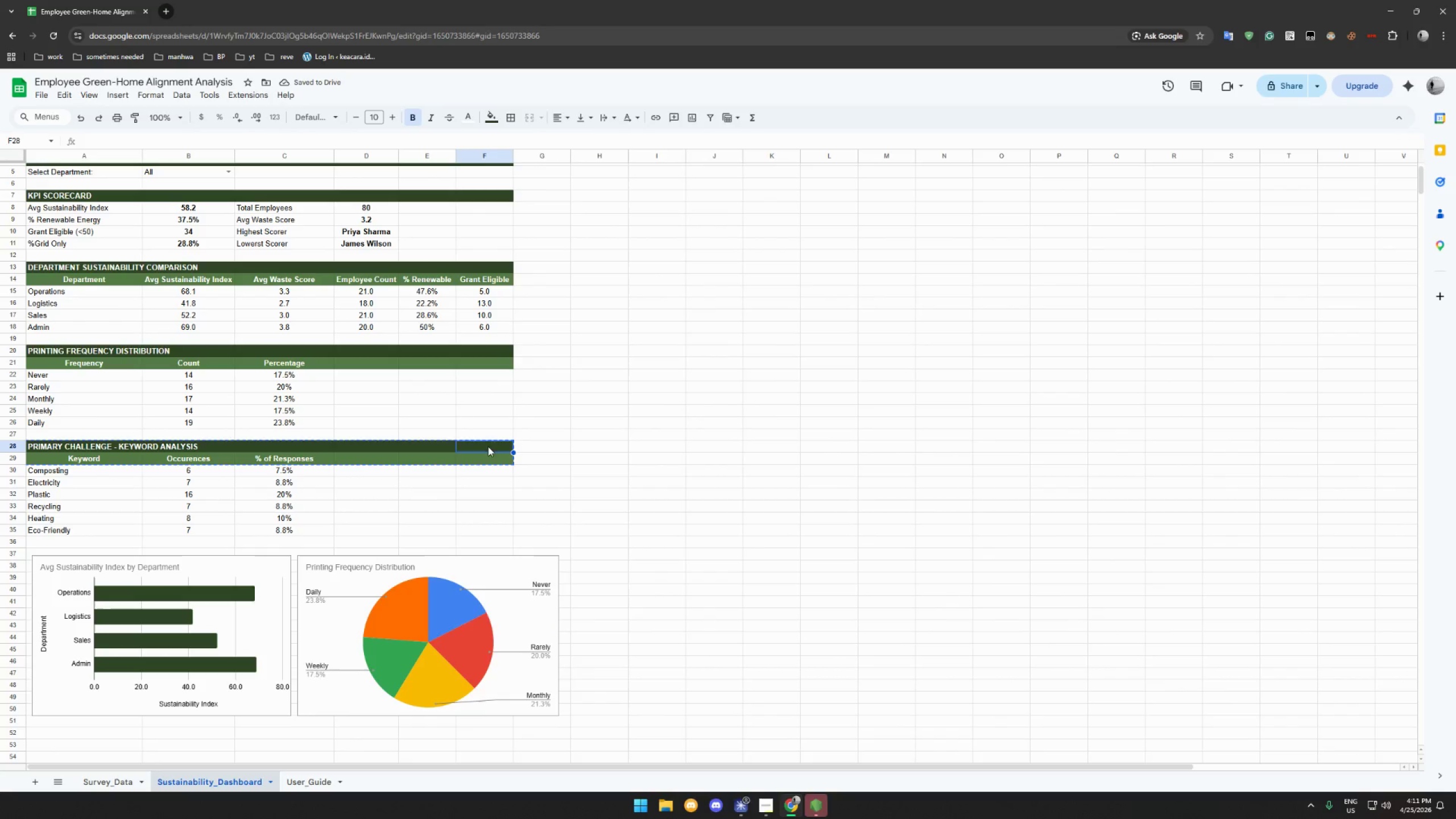 
double_click([498, 427])
 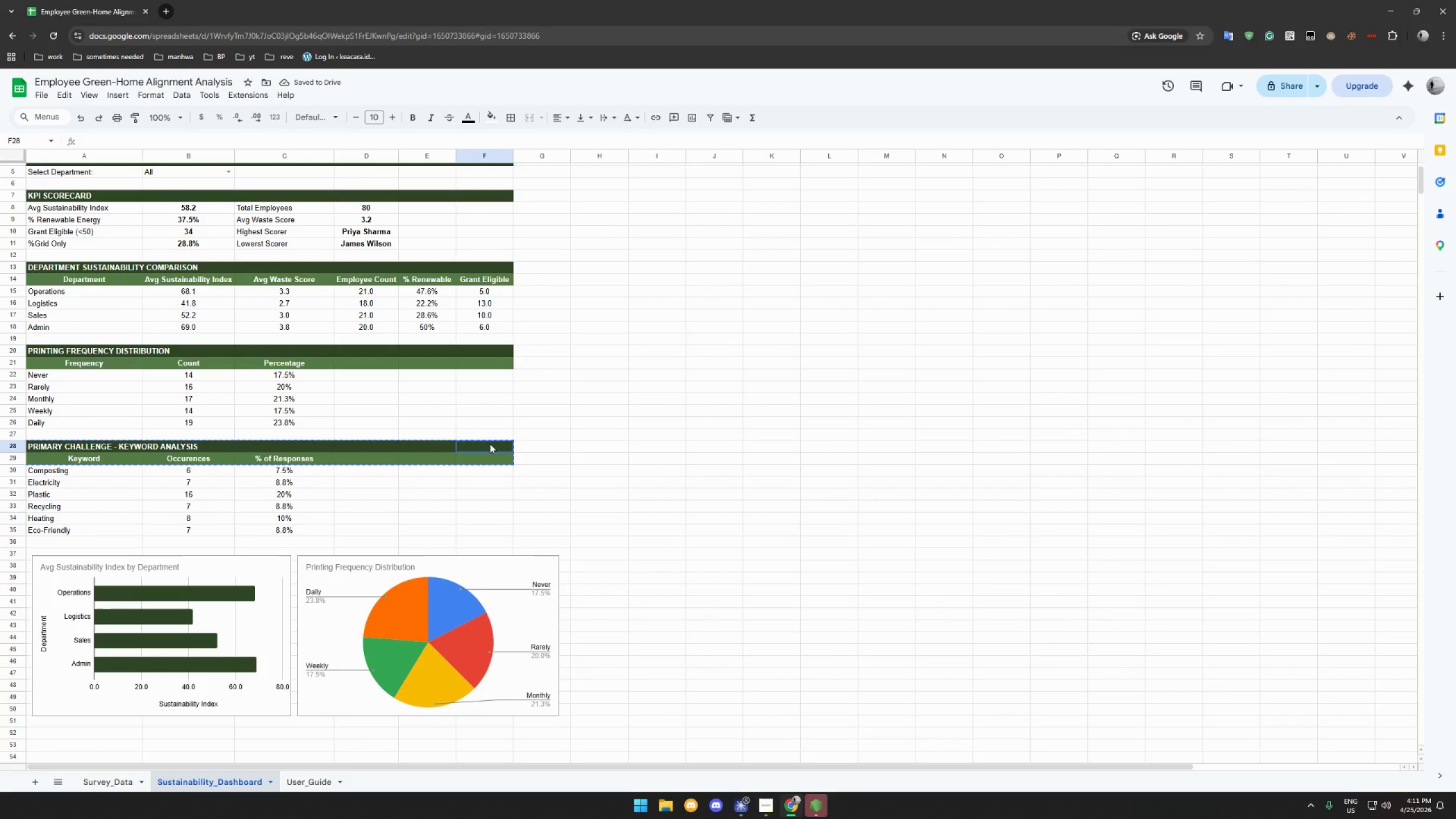 
left_click_drag(start_coordinate=[490, 444], to_coordinate=[490, 460])
 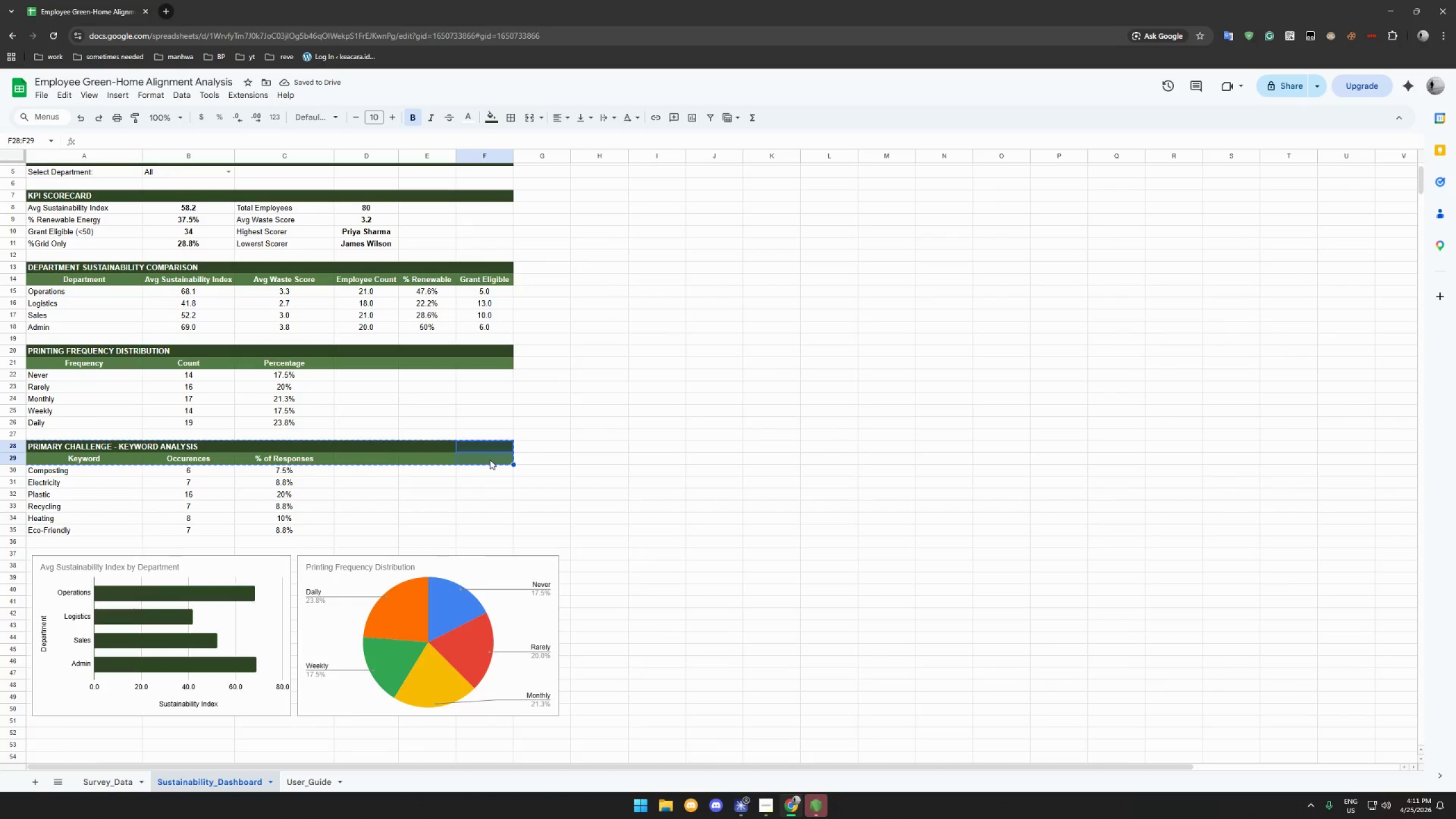 
key(Control+C)
 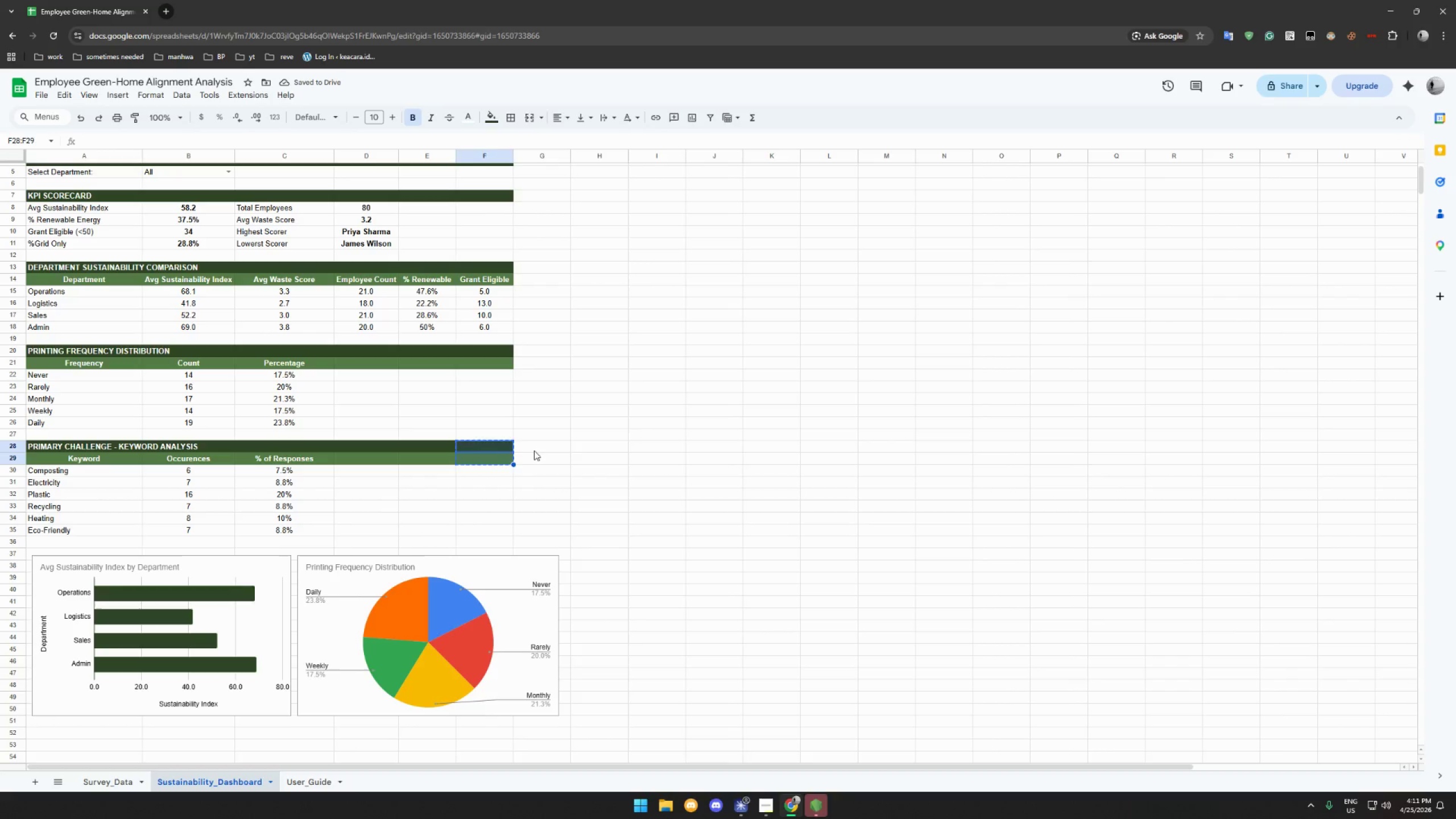 
left_click([534, 450])
 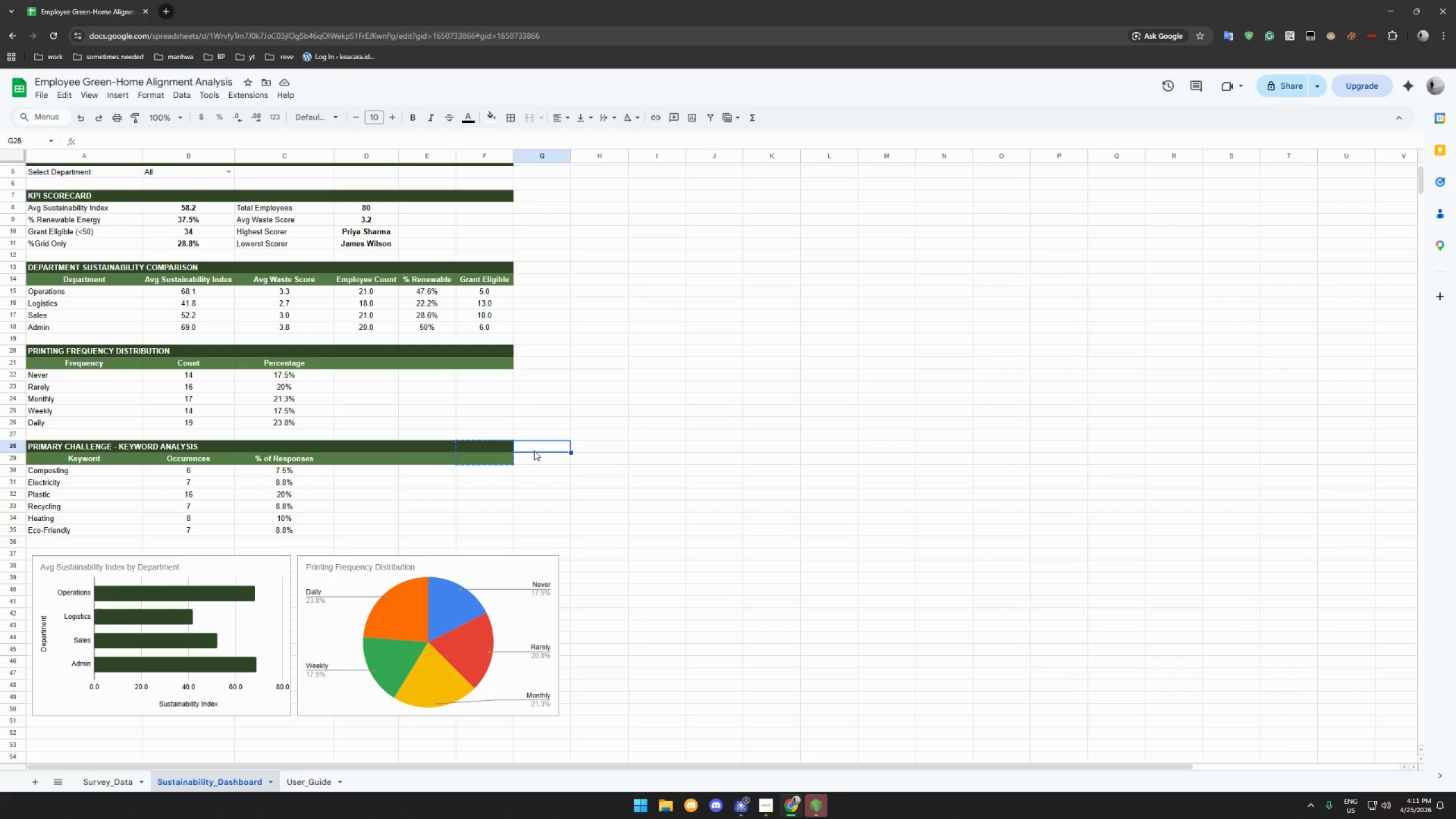 
left_click_drag(start_coordinate=[534, 450], to_coordinate=[534, 460])
 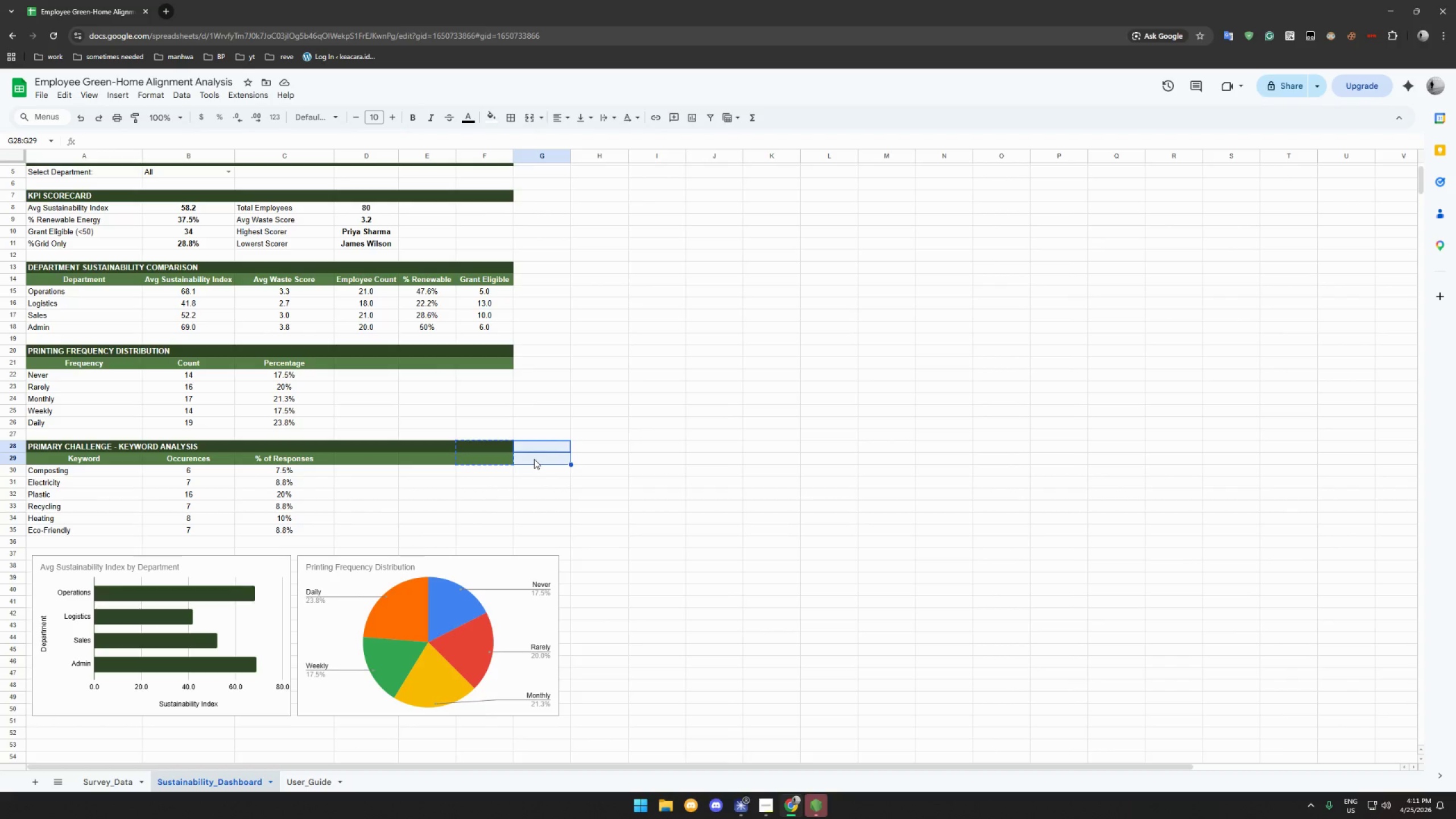 
key(Control+ControlLeft)
 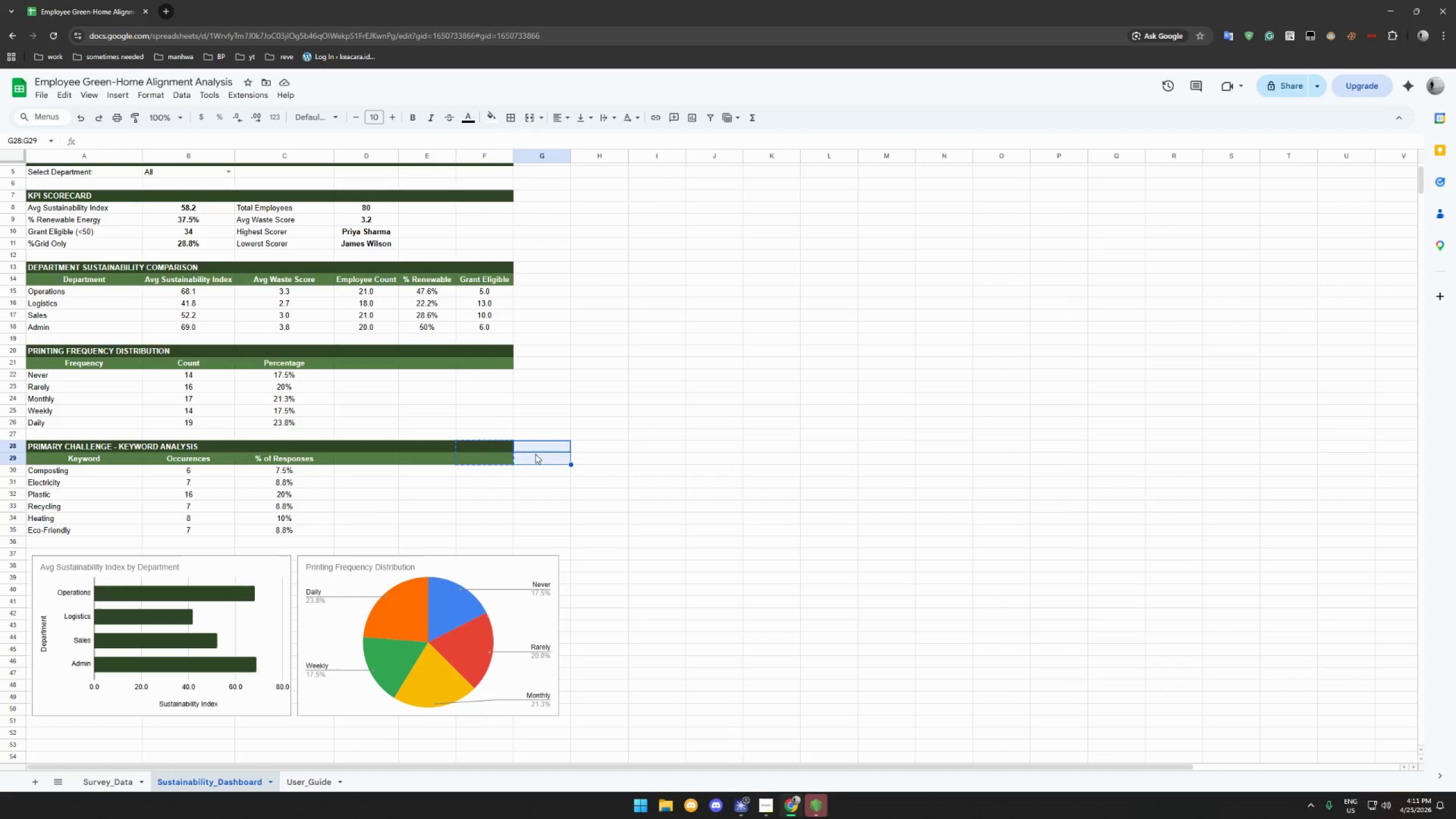 
key(Control+V)
 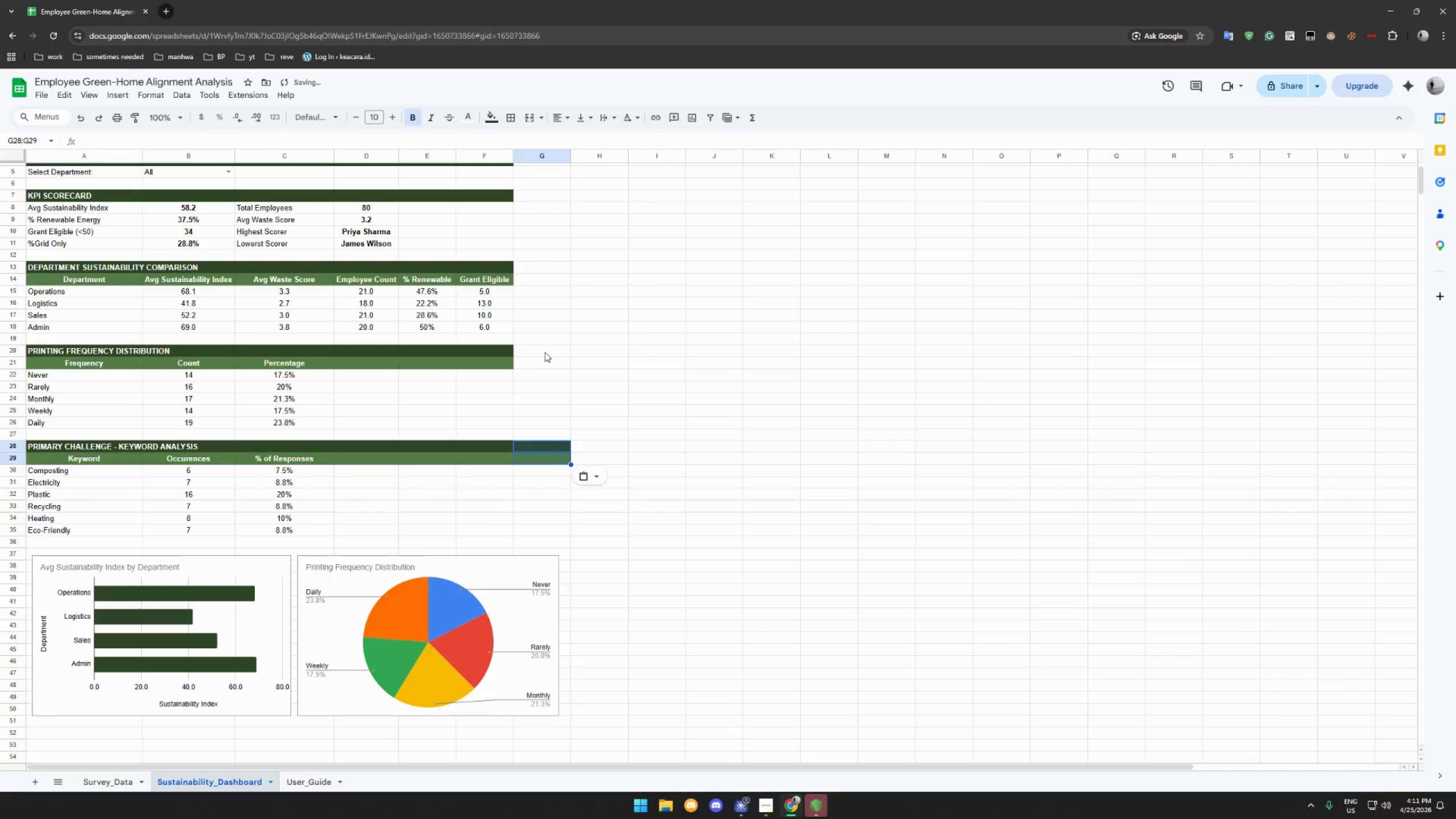 
left_click_drag(start_coordinate=[545, 351], to_coordinate=[542, 364])
 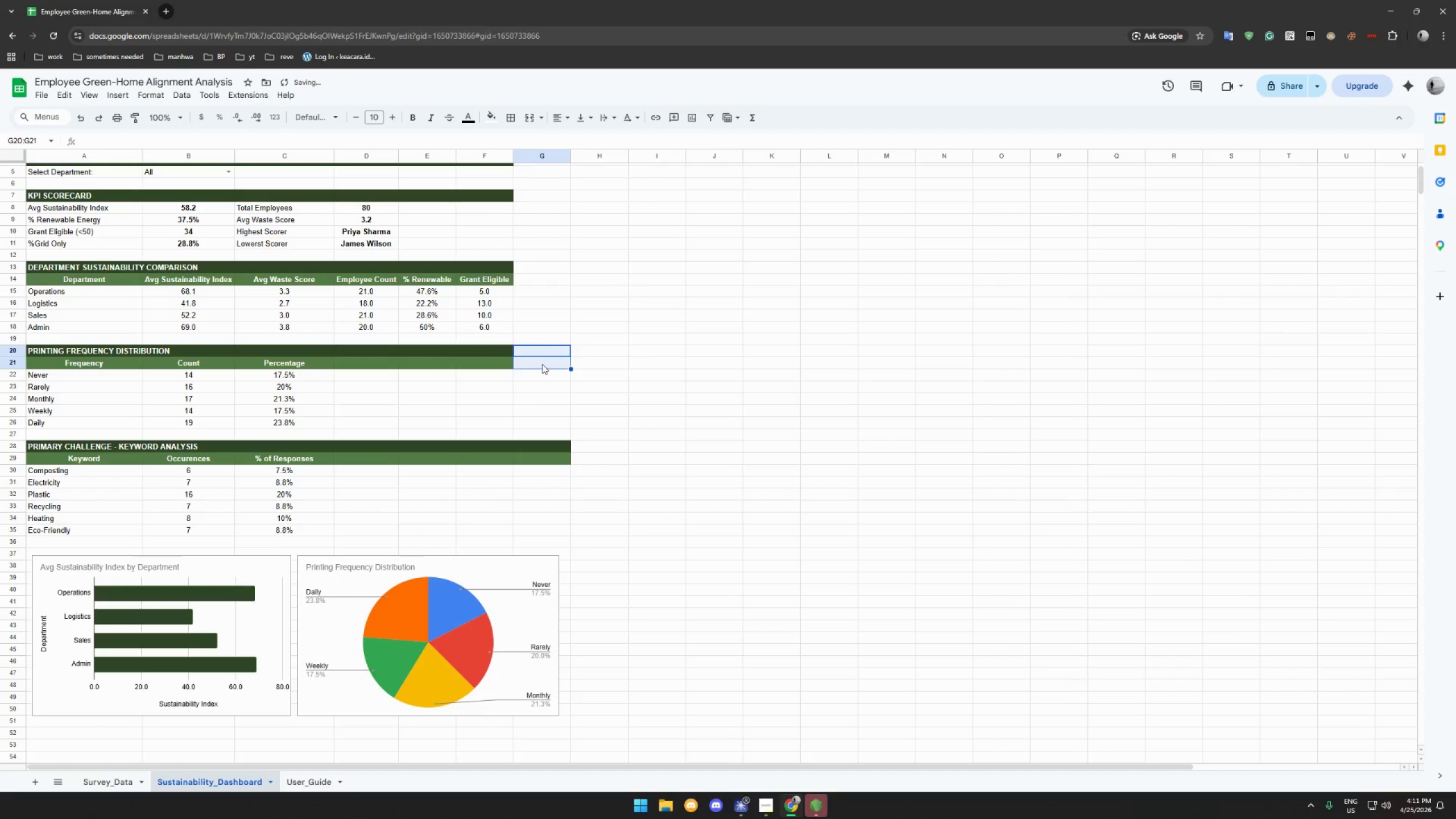 
key(Control+ControlLeft)
 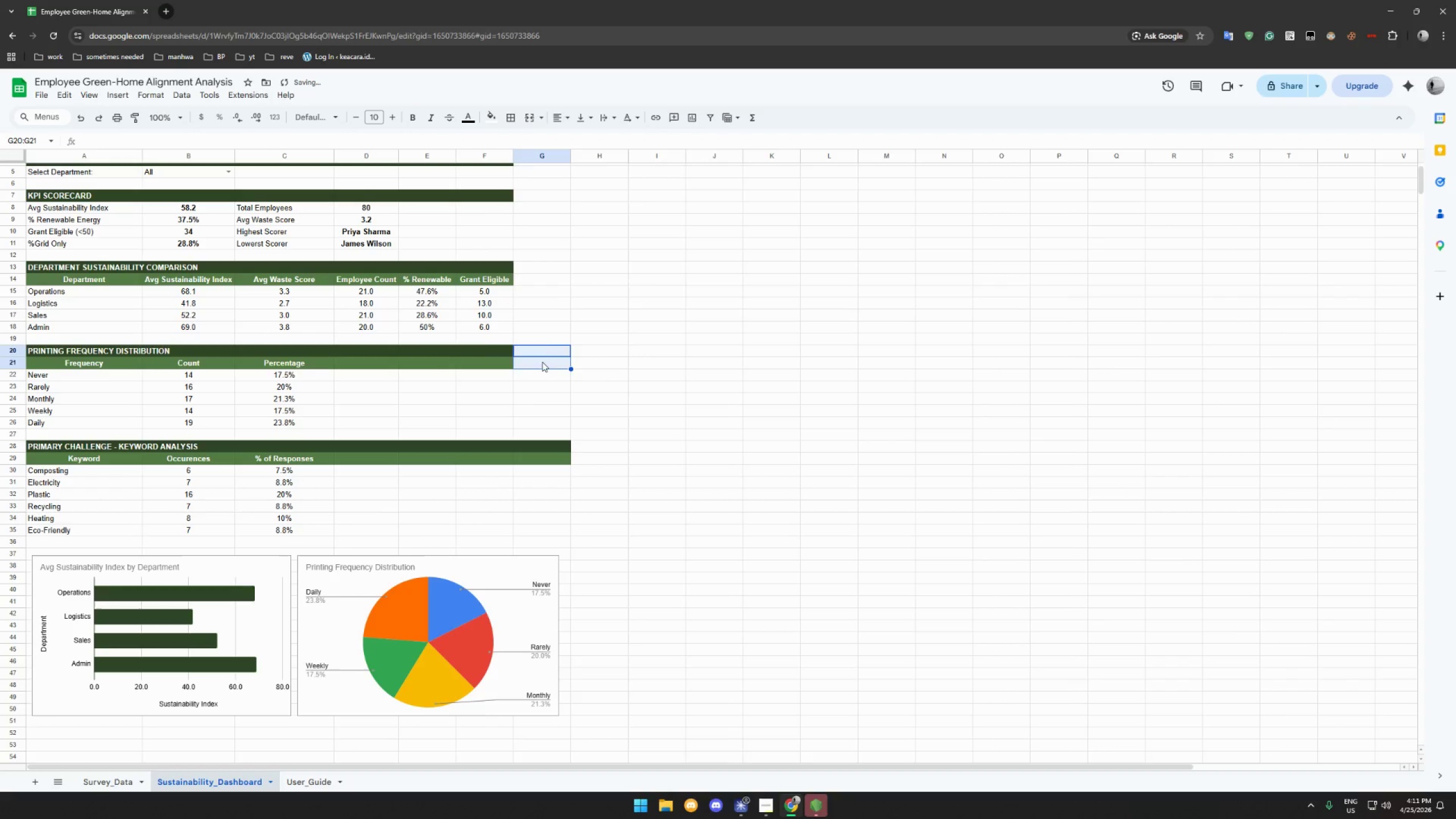 
key(Control+V)
 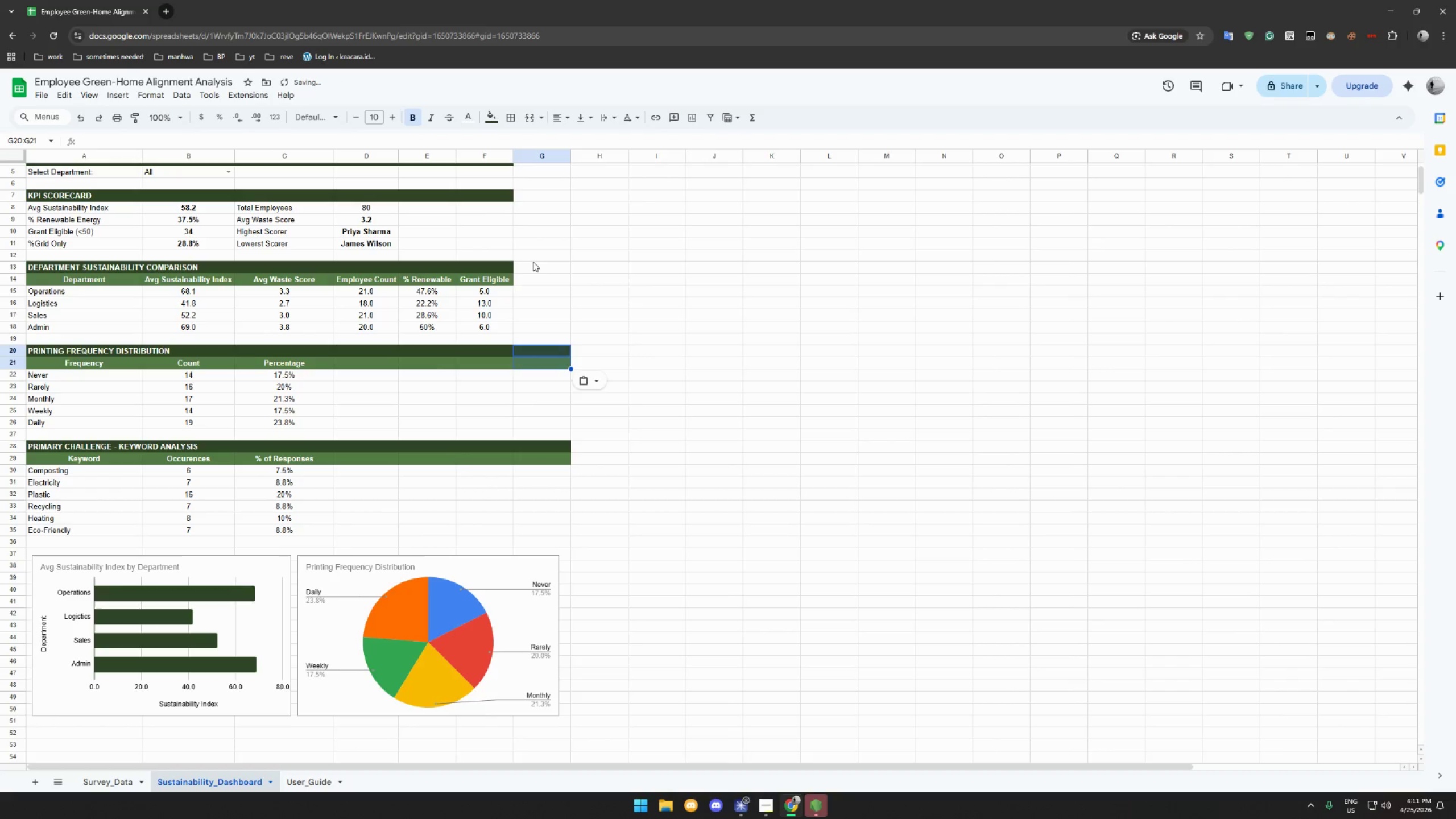 
left_click_drag(start_coordinate=[532, 268], to_coordinate=[532, 279])
 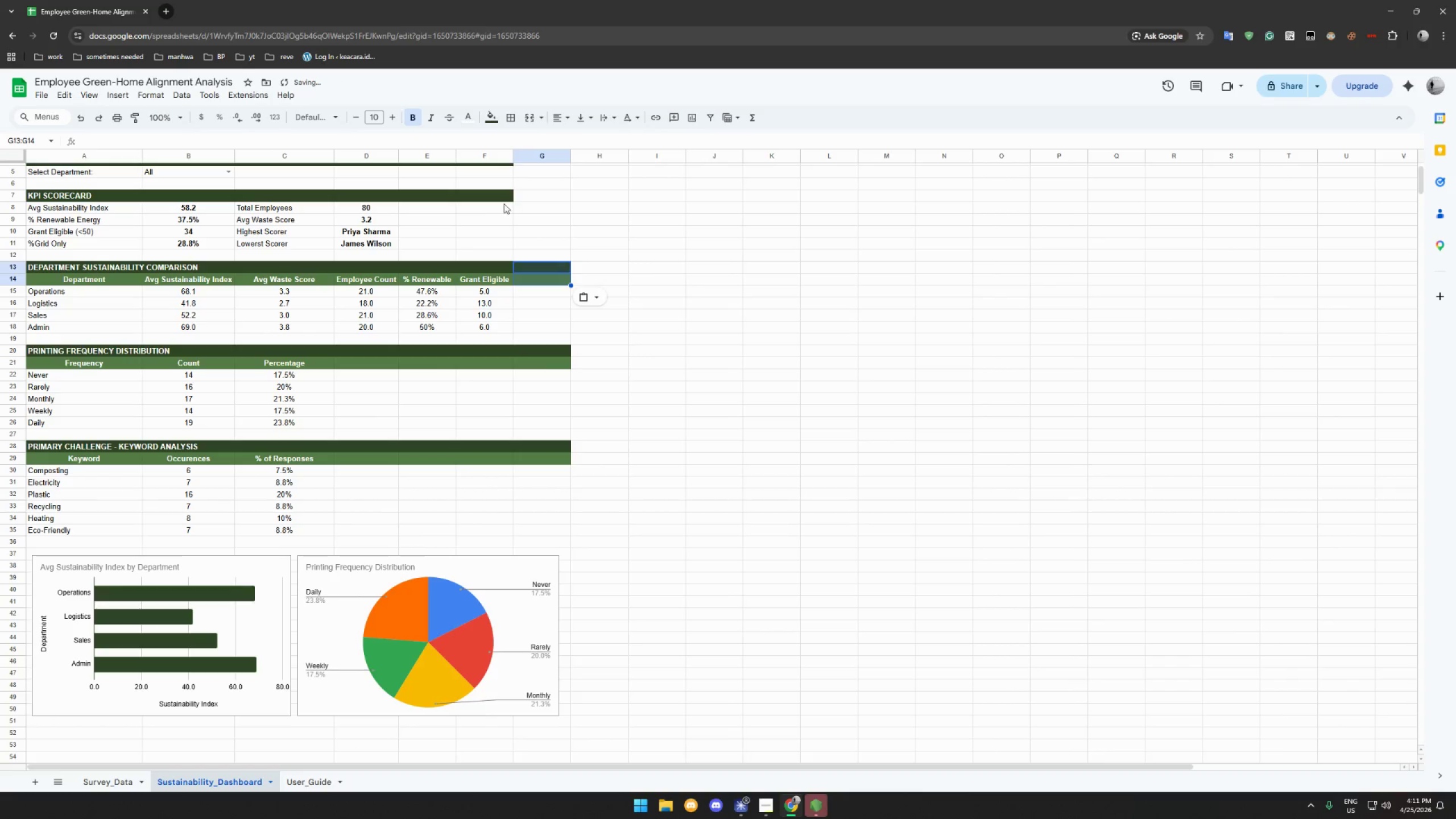 
key(Control+V)
 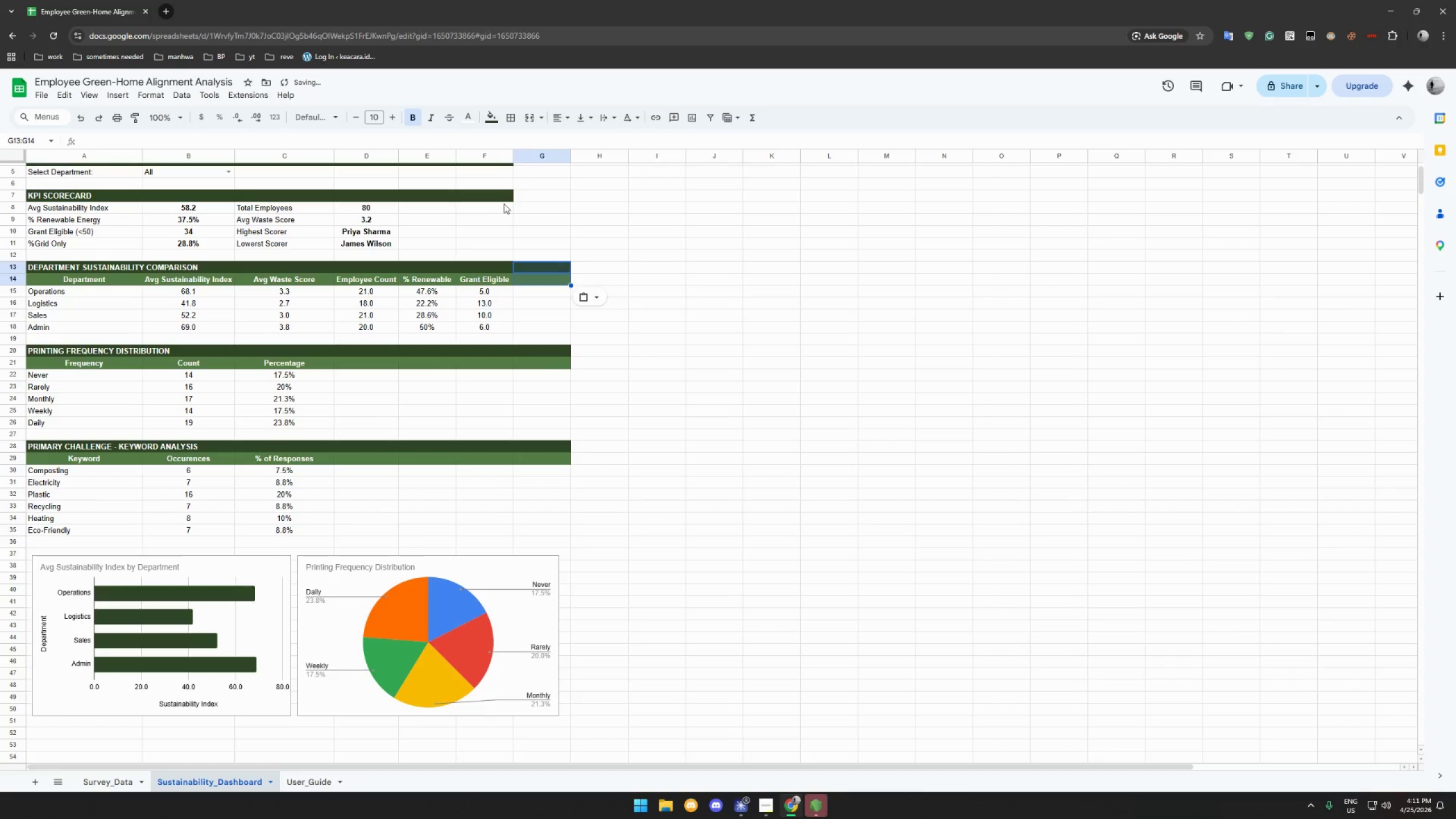 
left_click([498, 198])
 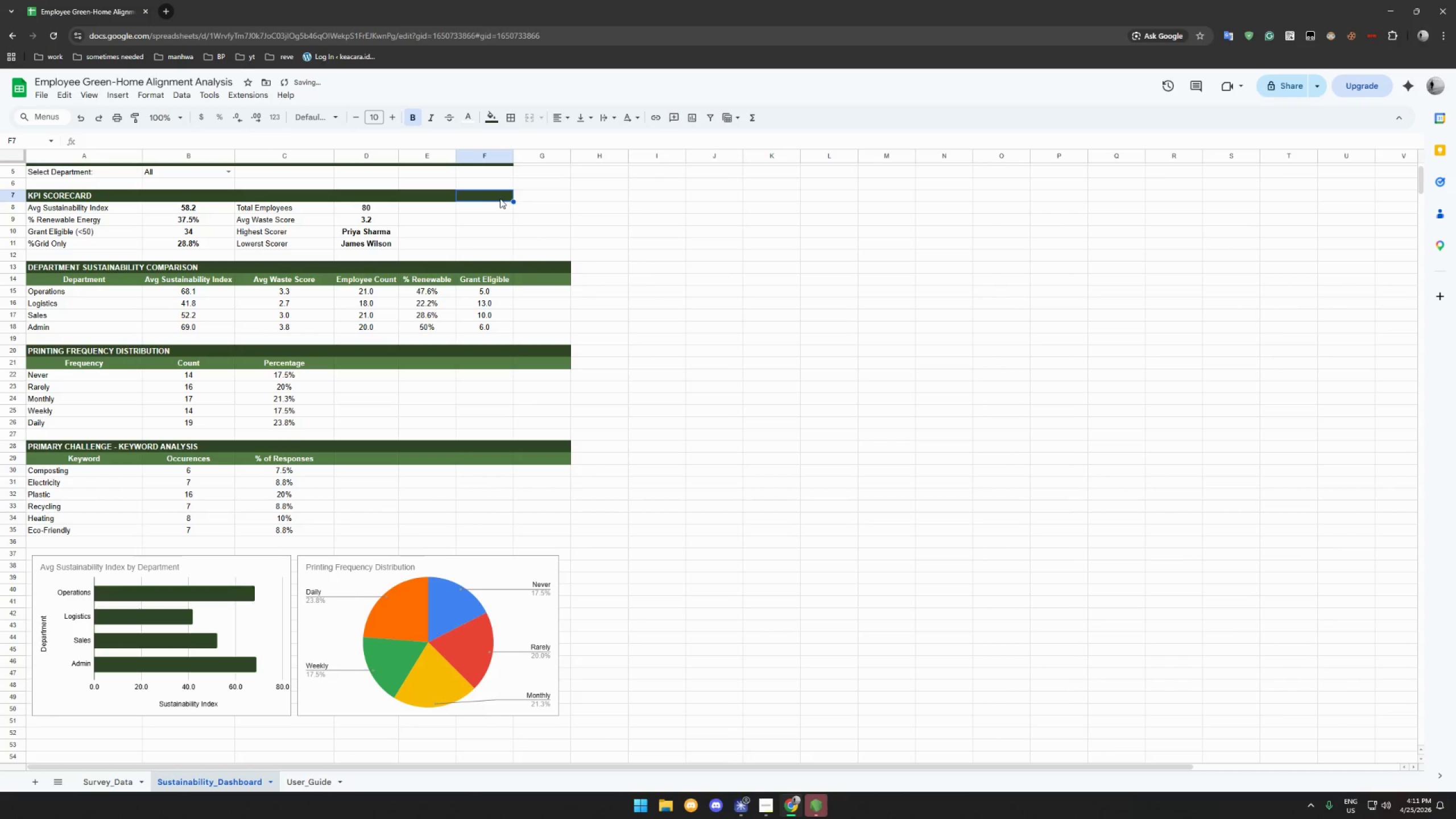 
key(Control+ControlLeft)
 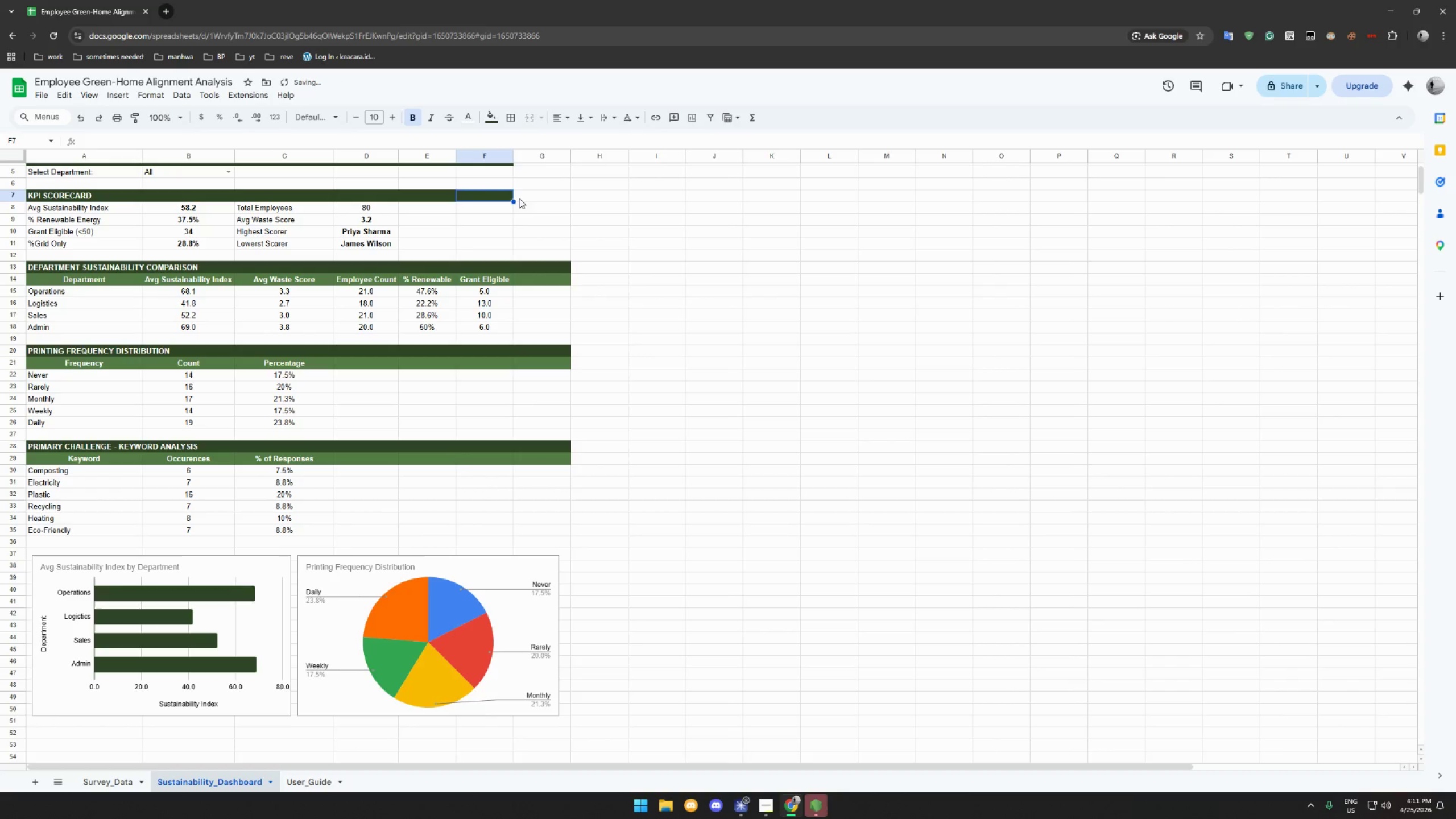 
key(Control+C)
 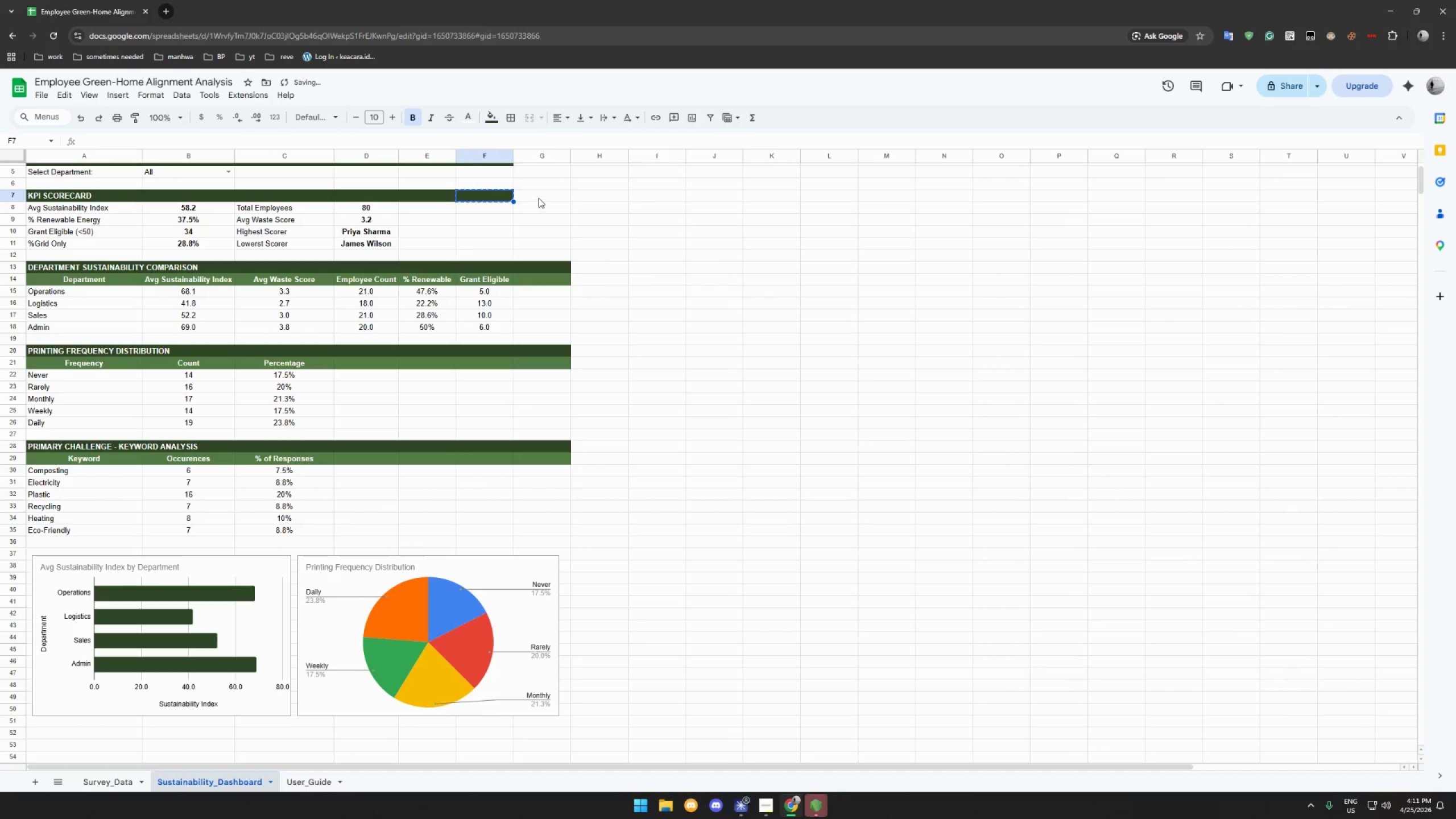 
left_click([539, 198])
 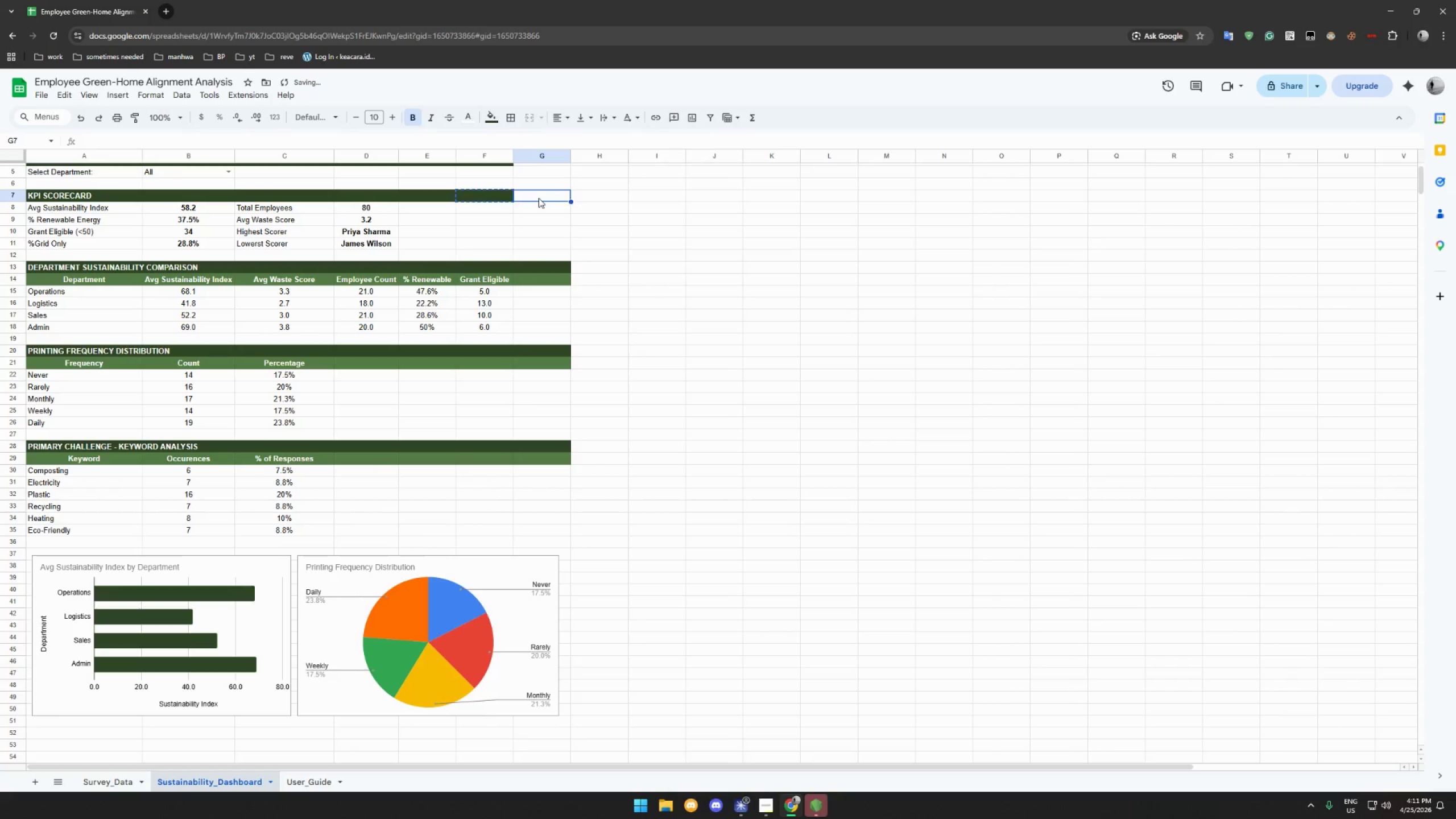 
key(Control+ControlLeft)
 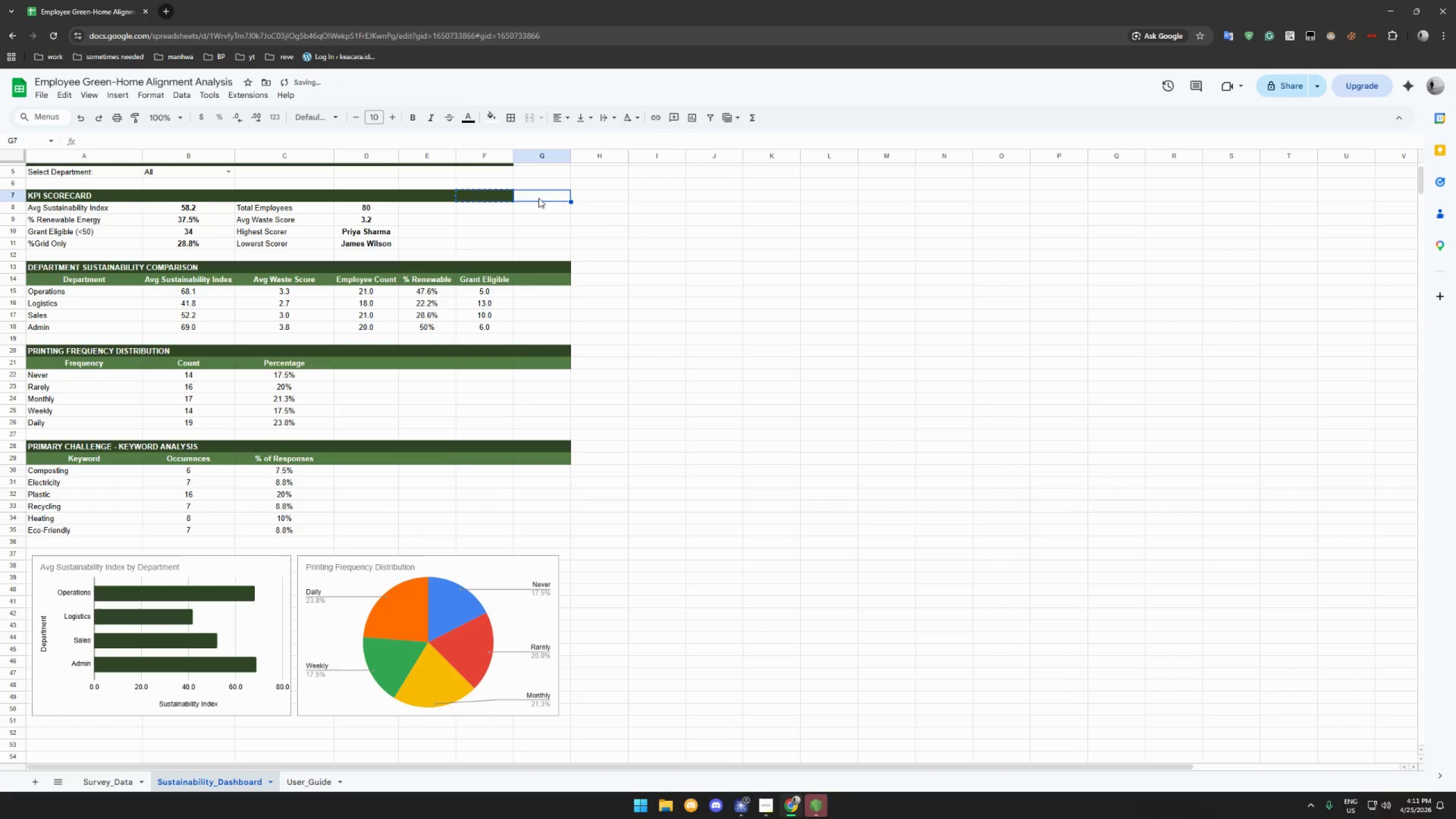 
key(Control+V)
 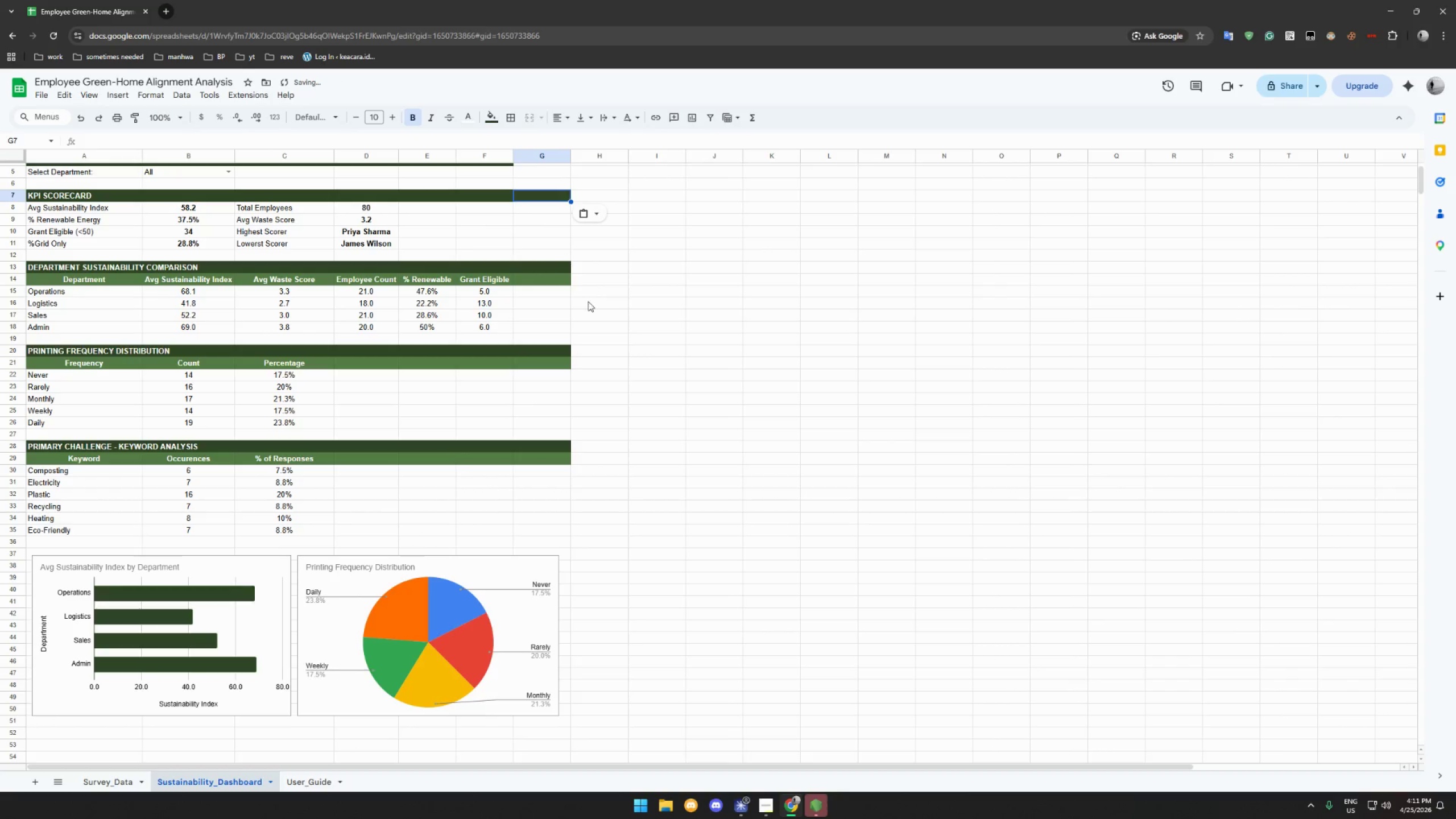 
scroll: coordinate [595, 312], scroll_direction: up, amount: 3.0
 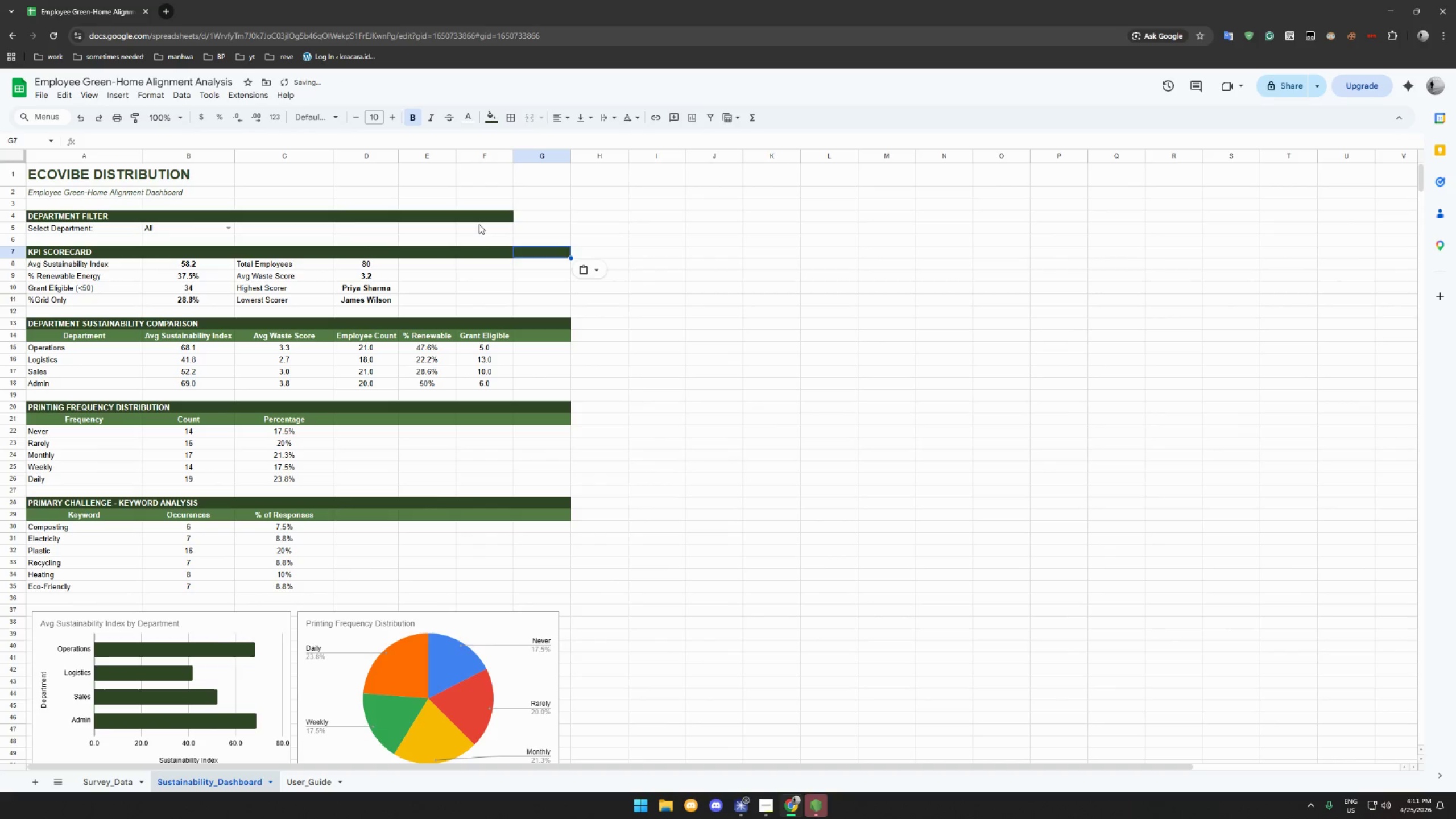 
left_click([479, 223])
 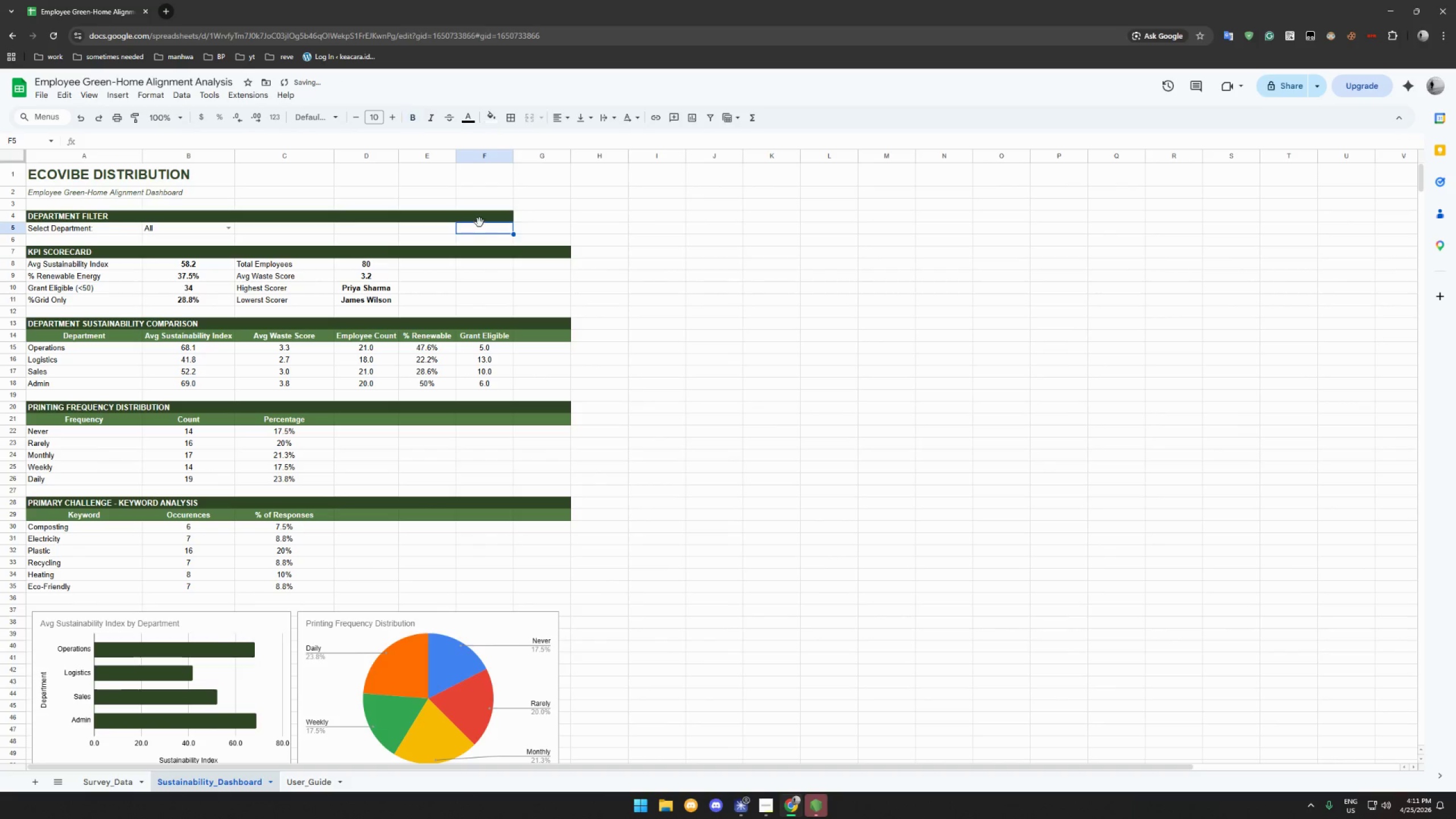 
key(Control+ControlLeft)
 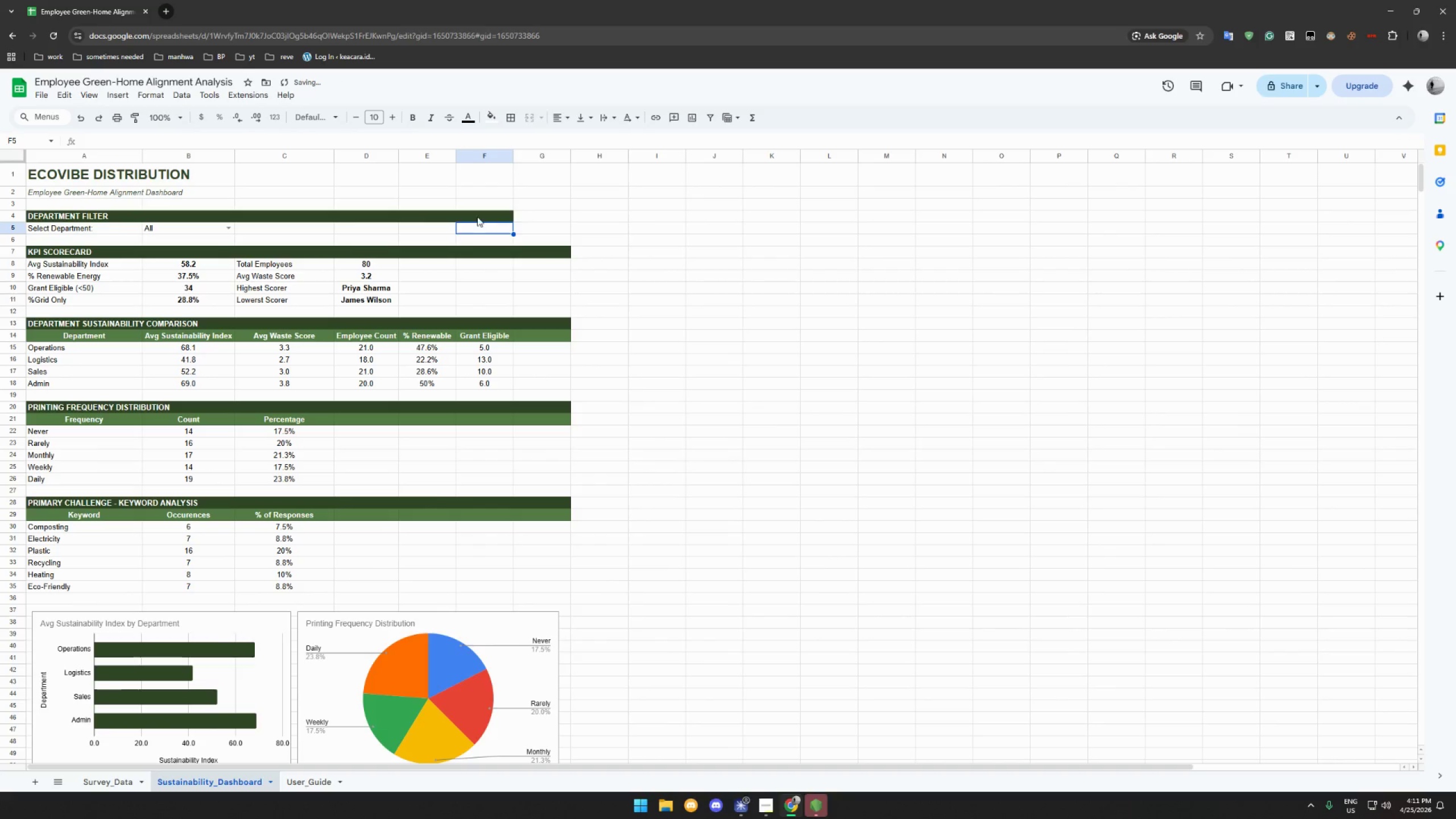 
left_click([477, 217])
 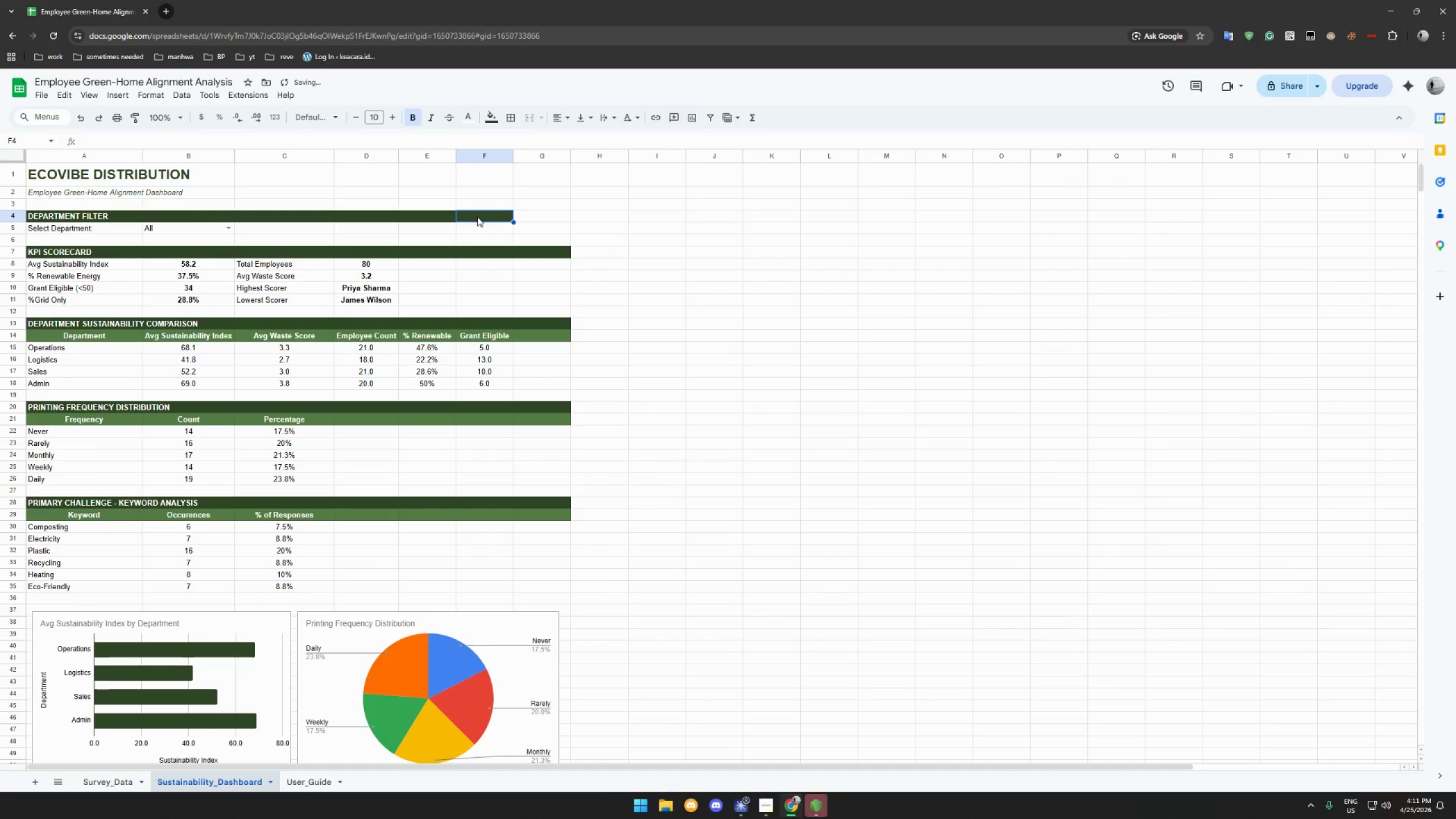 
key(Control+ControlLeft)
 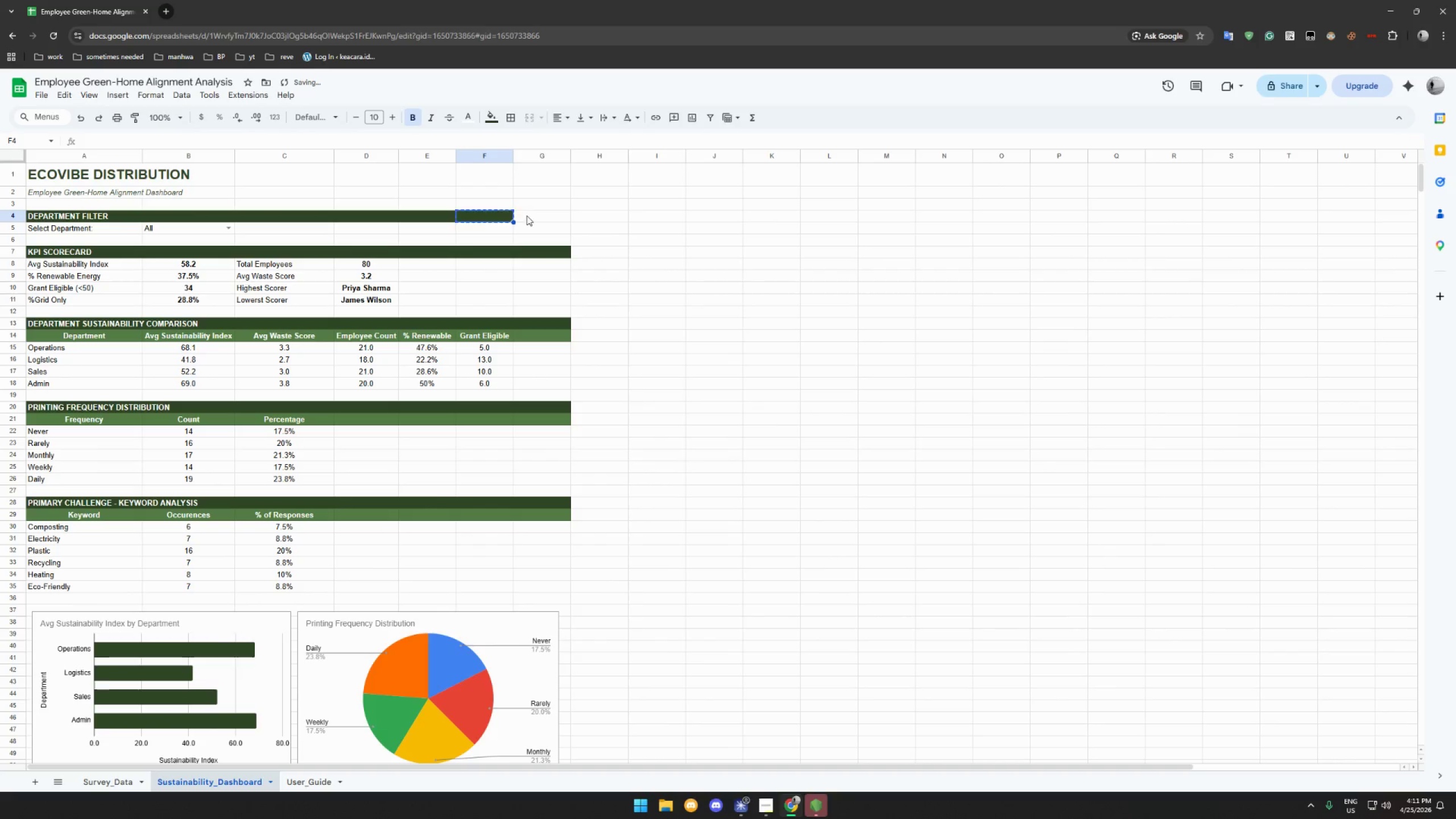 
key(Control+C)
 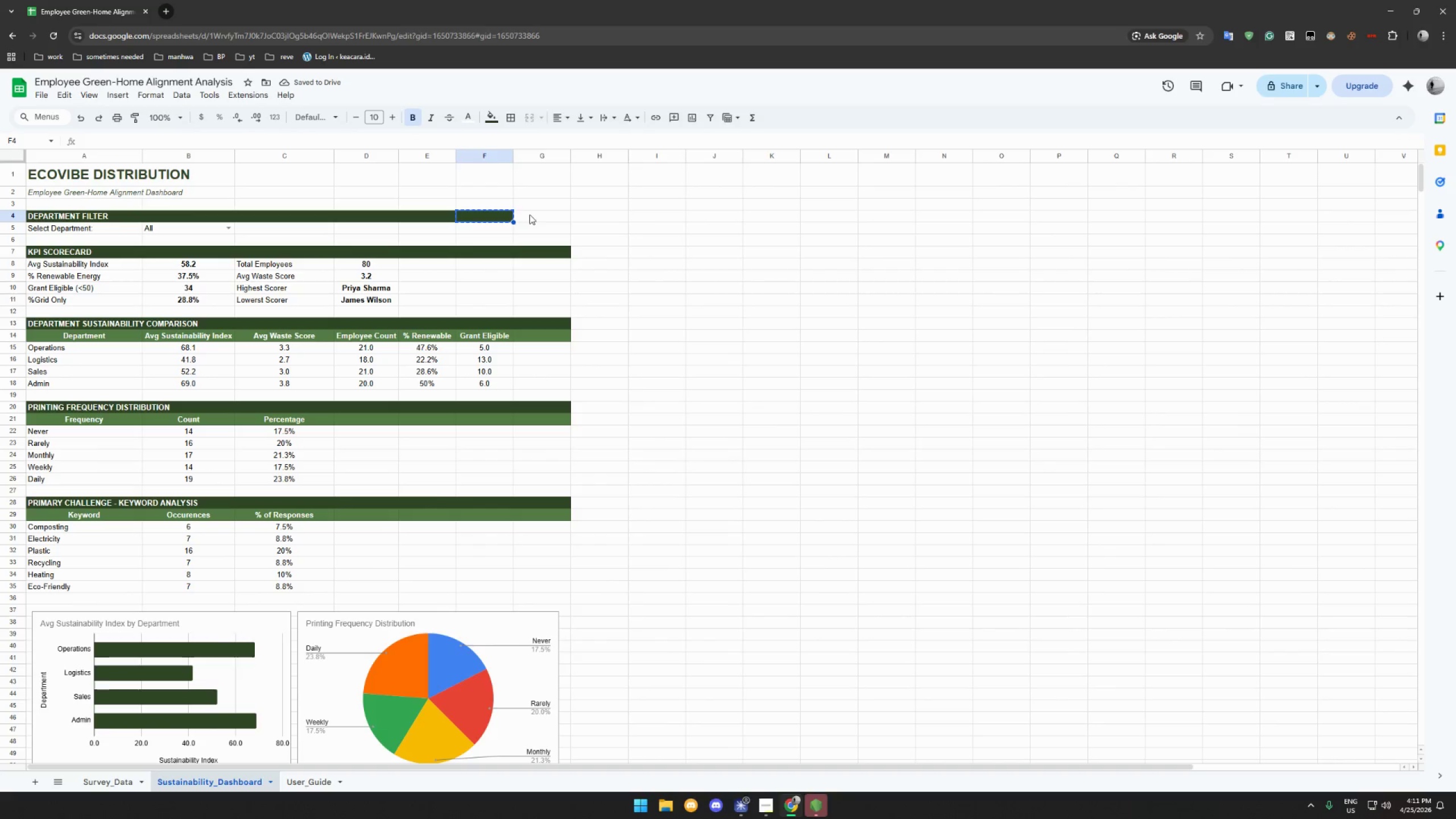 
left_click([530, 214])
 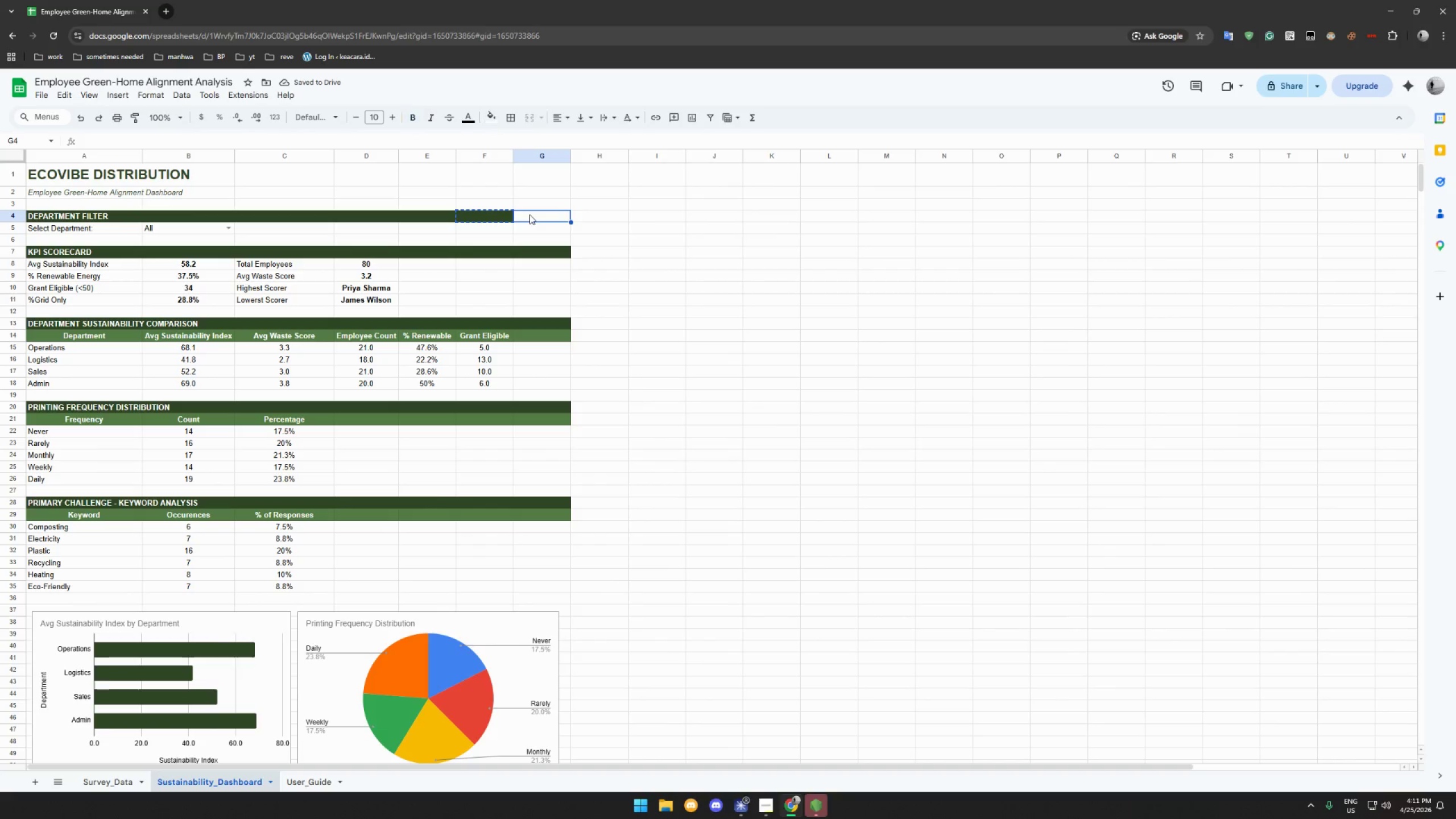 
key(Control+V)
 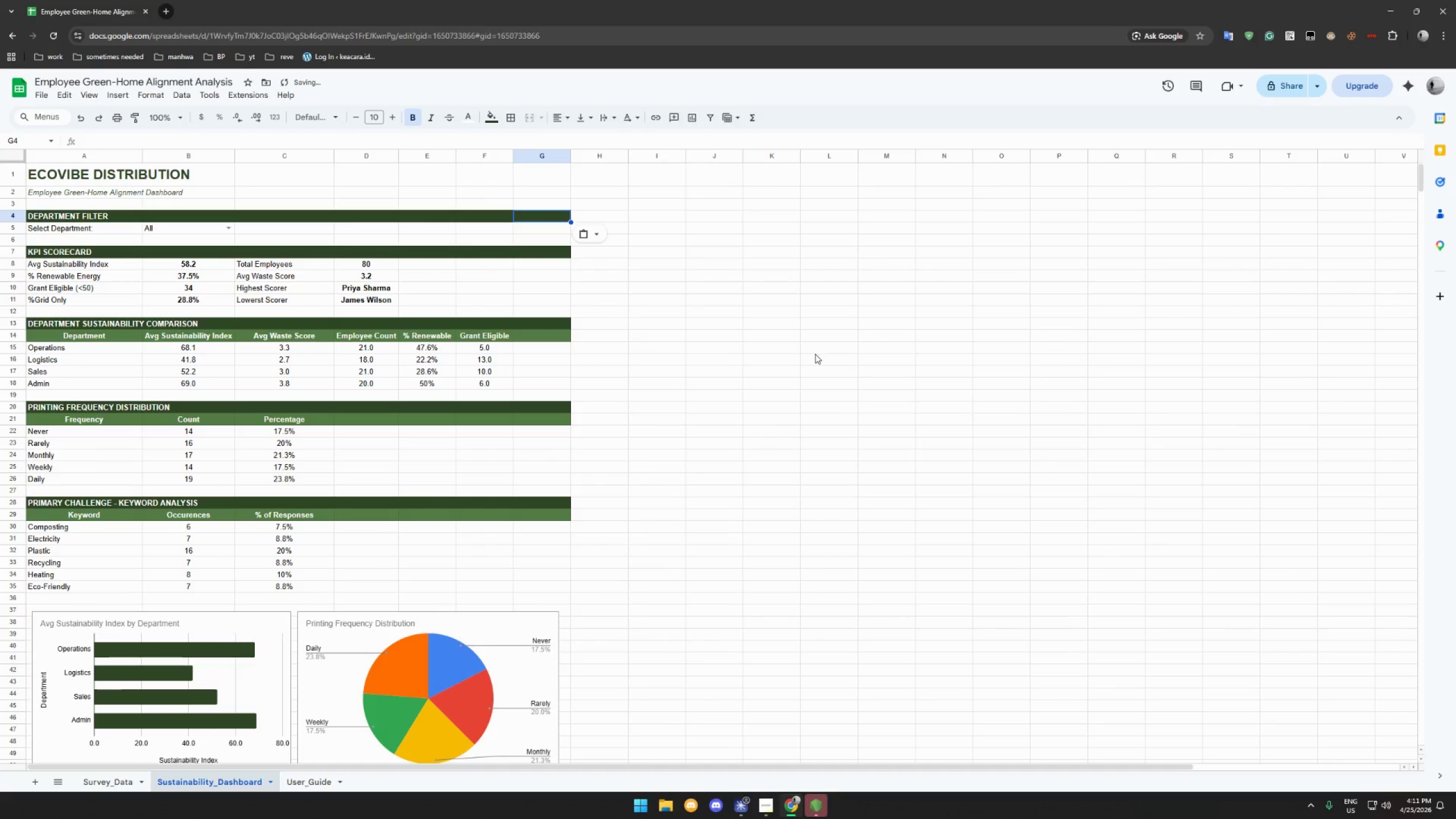 
left_click([818, 356])
 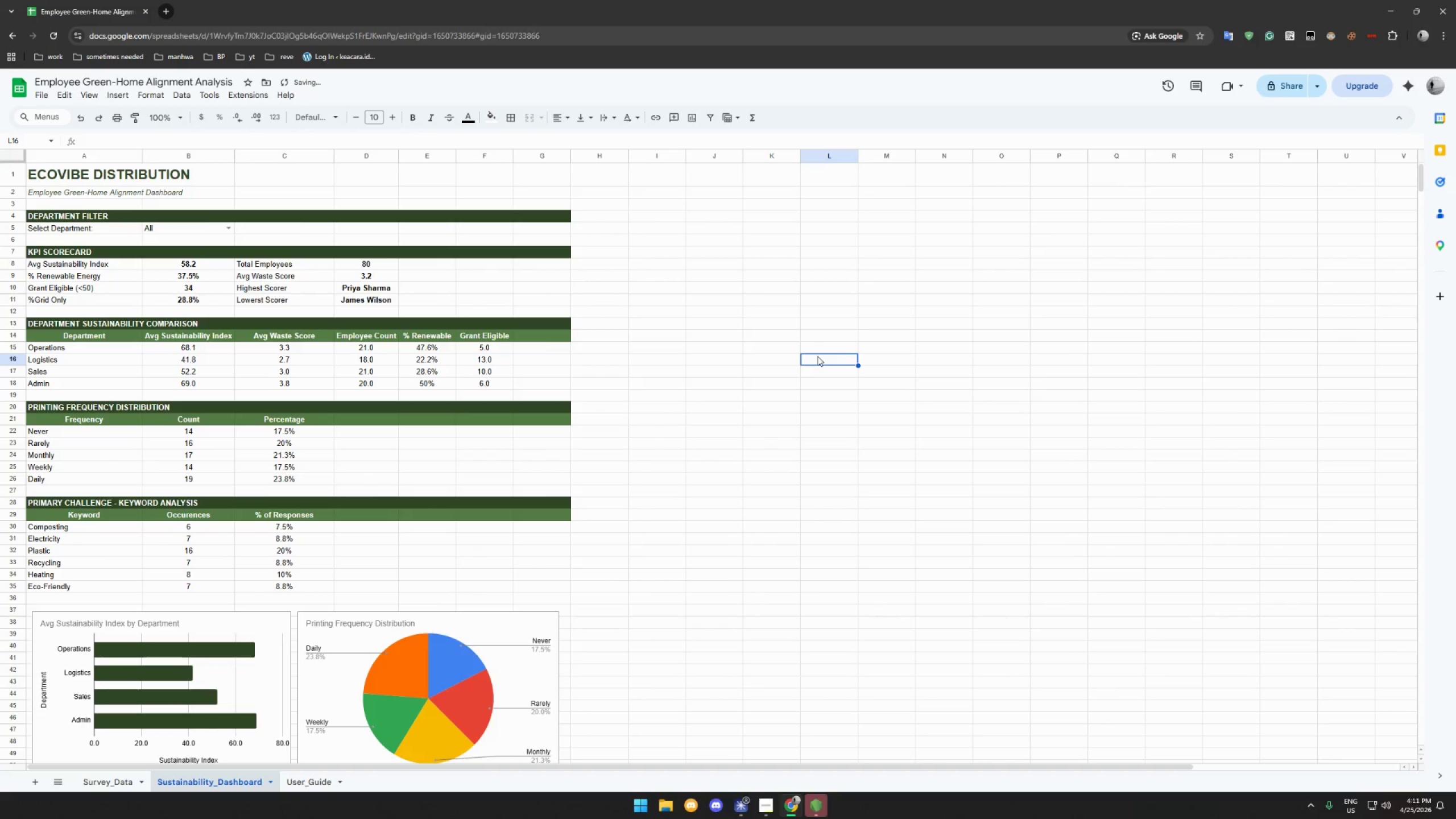 
scroll: coordinate [805, 362], scroll_direction: down, amount: 3.0
 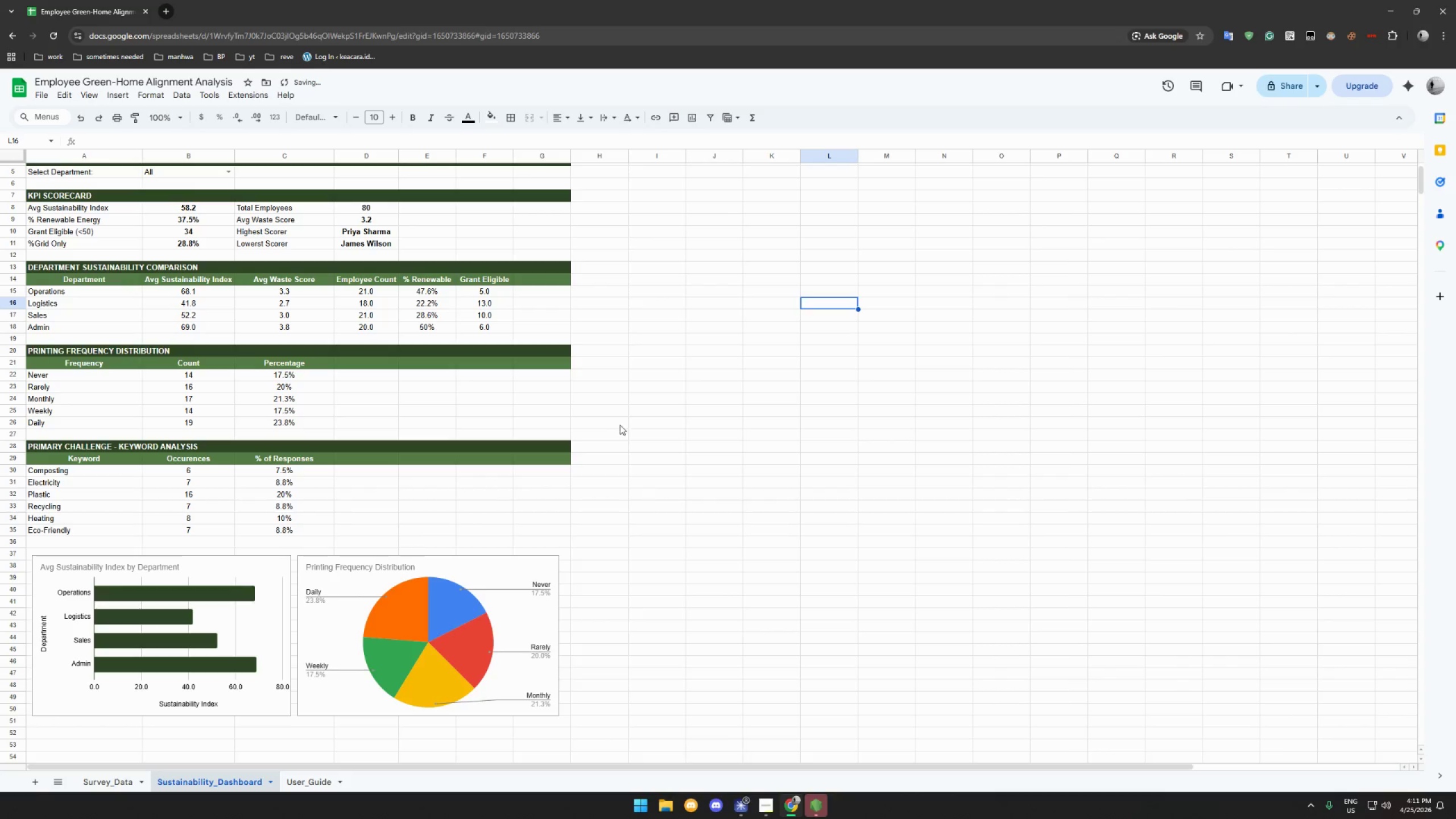 
left_click([616, 406])
 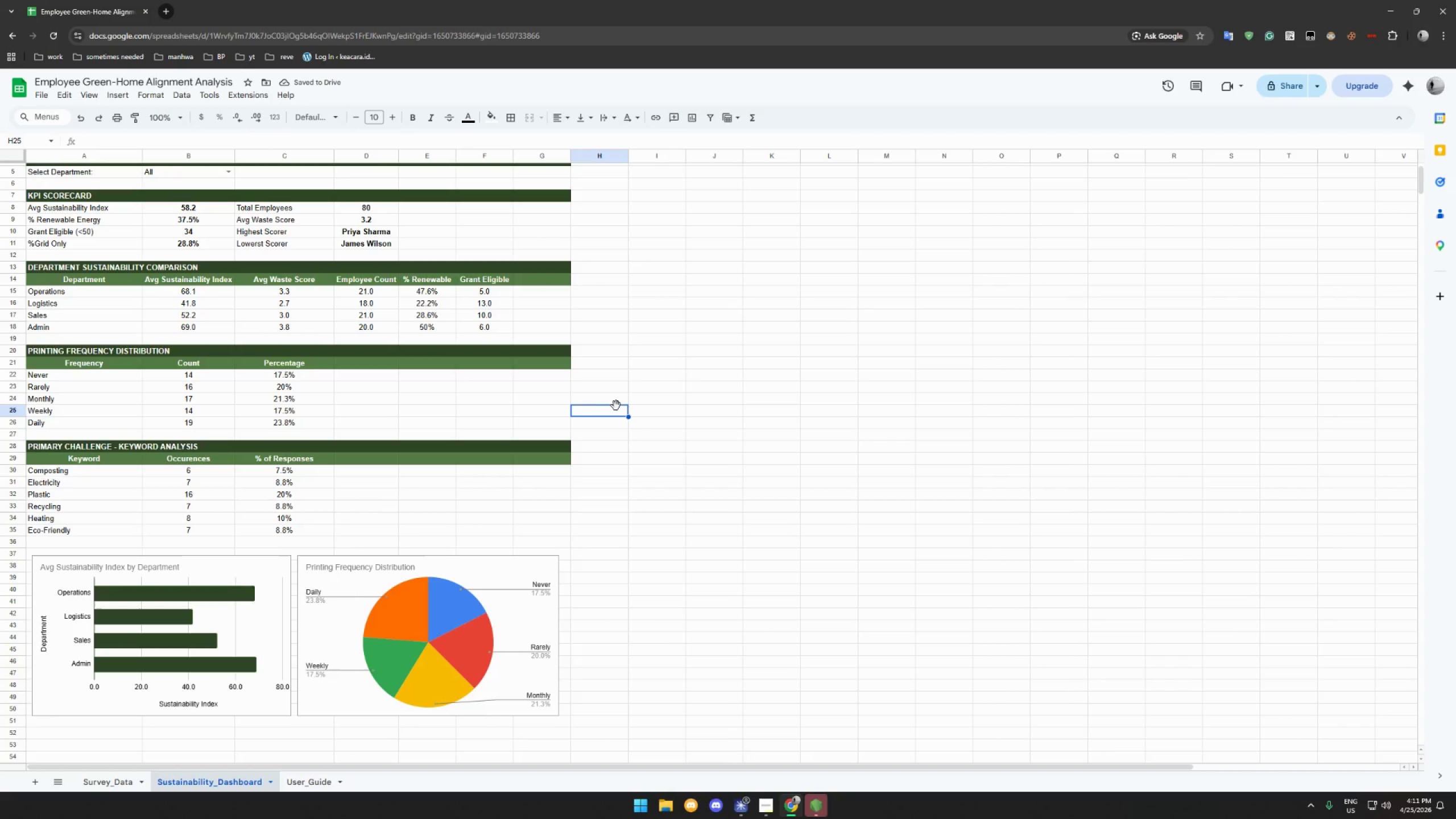 
key(Control+Shift+ArrowRight)
 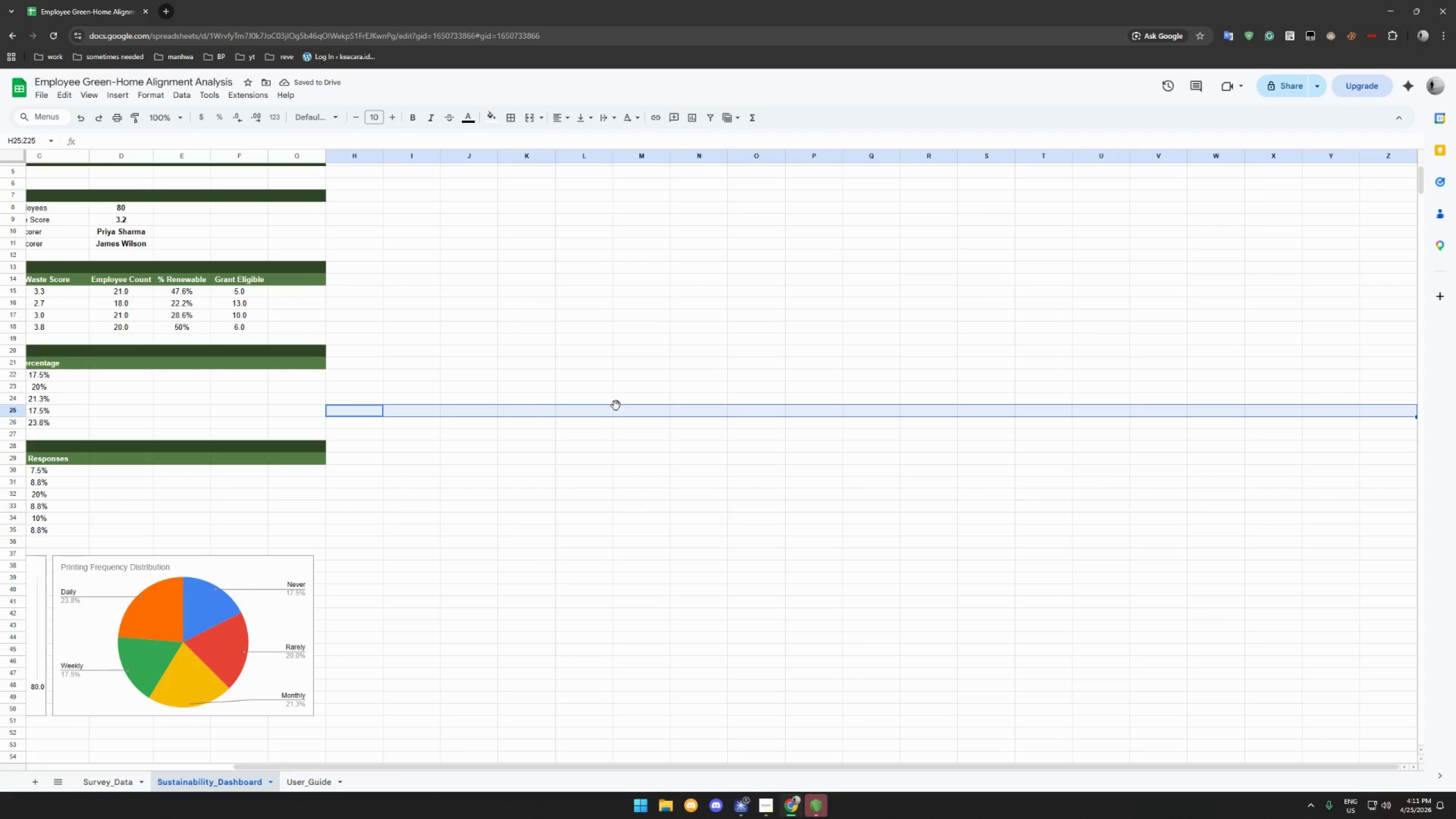 
right_click([616, 407])
 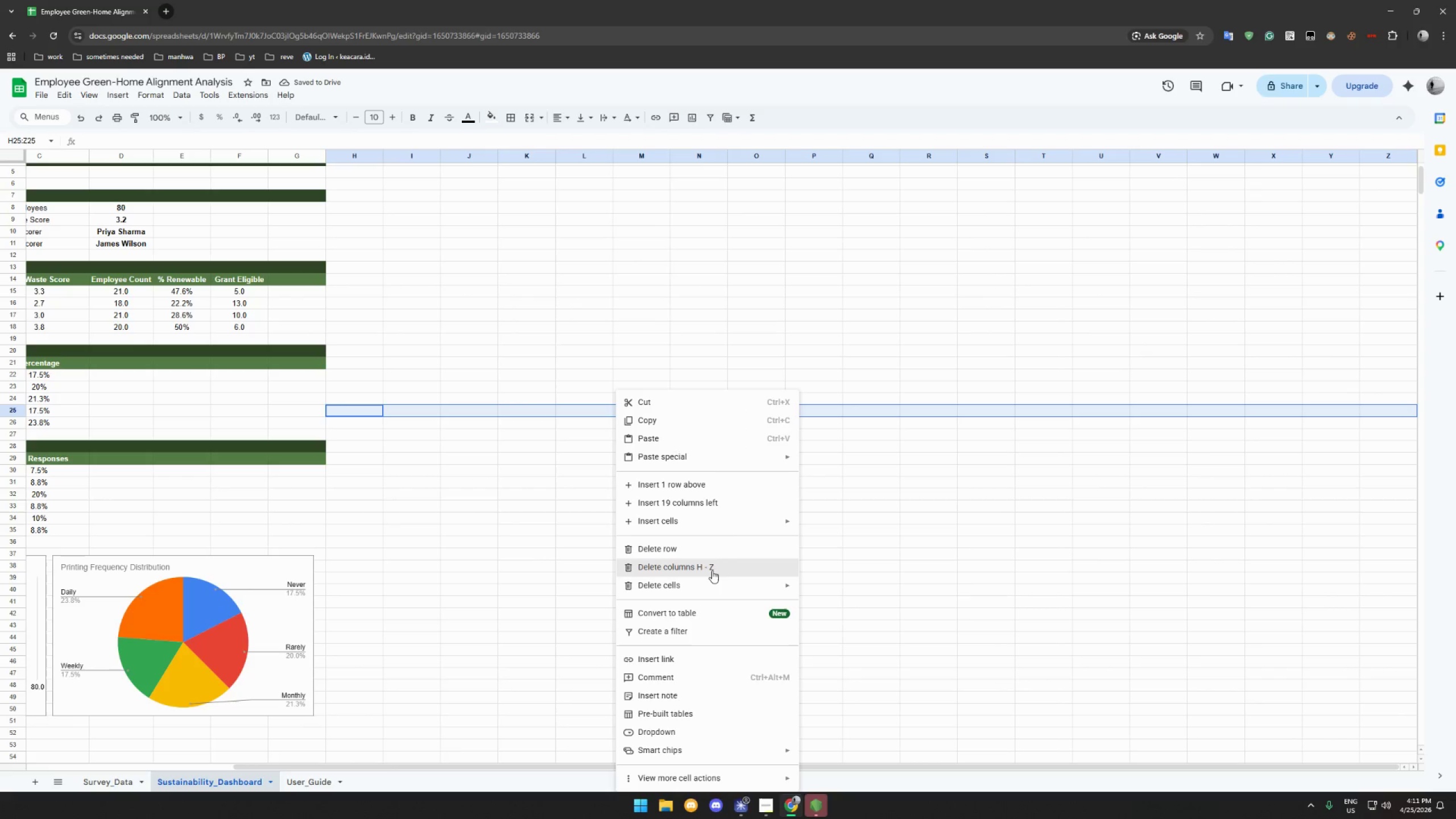 
left_click([712, 570])
 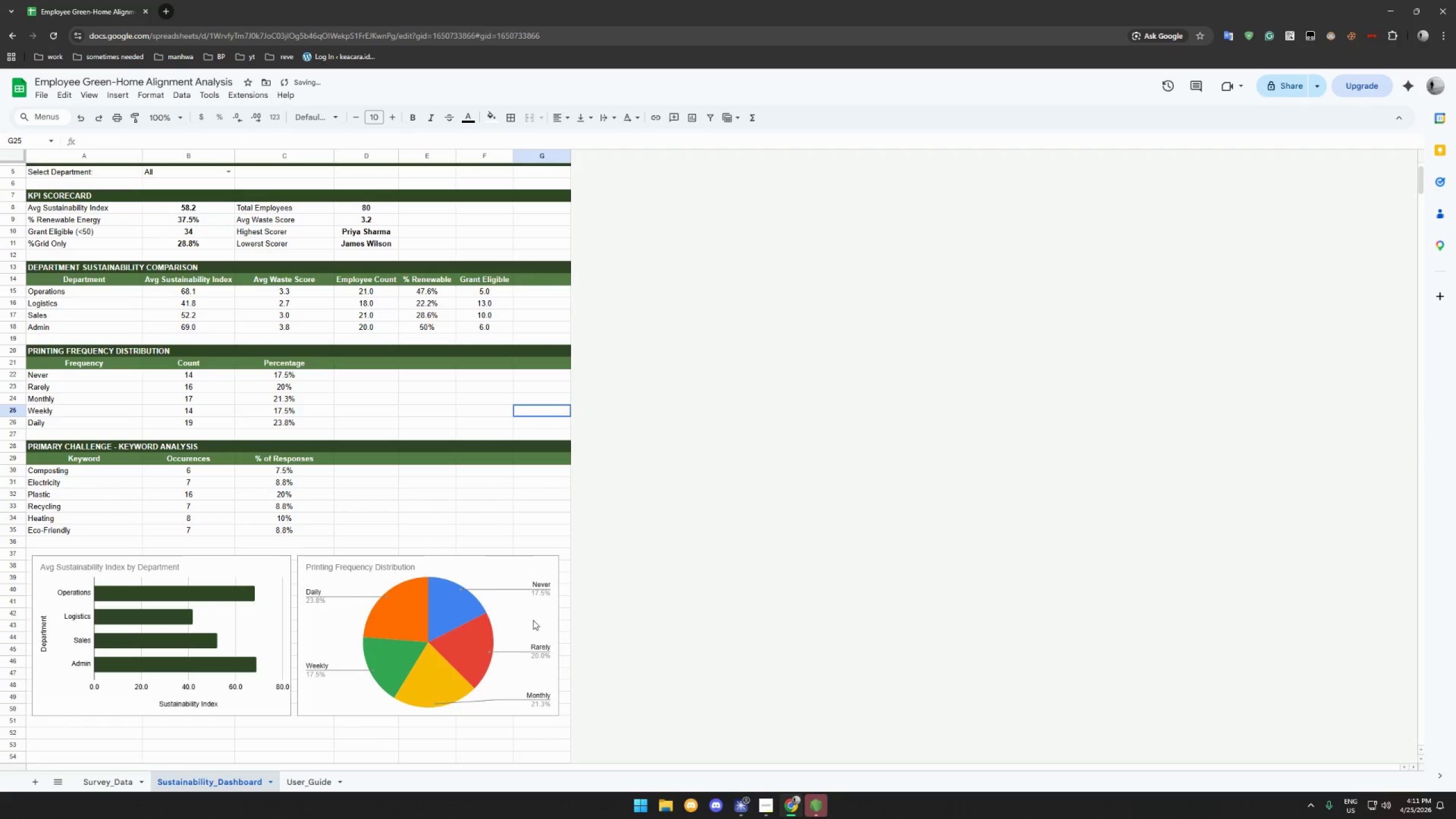 
scroll: coordinate [524, 619], scroll_direction: down, amount: 4.0
 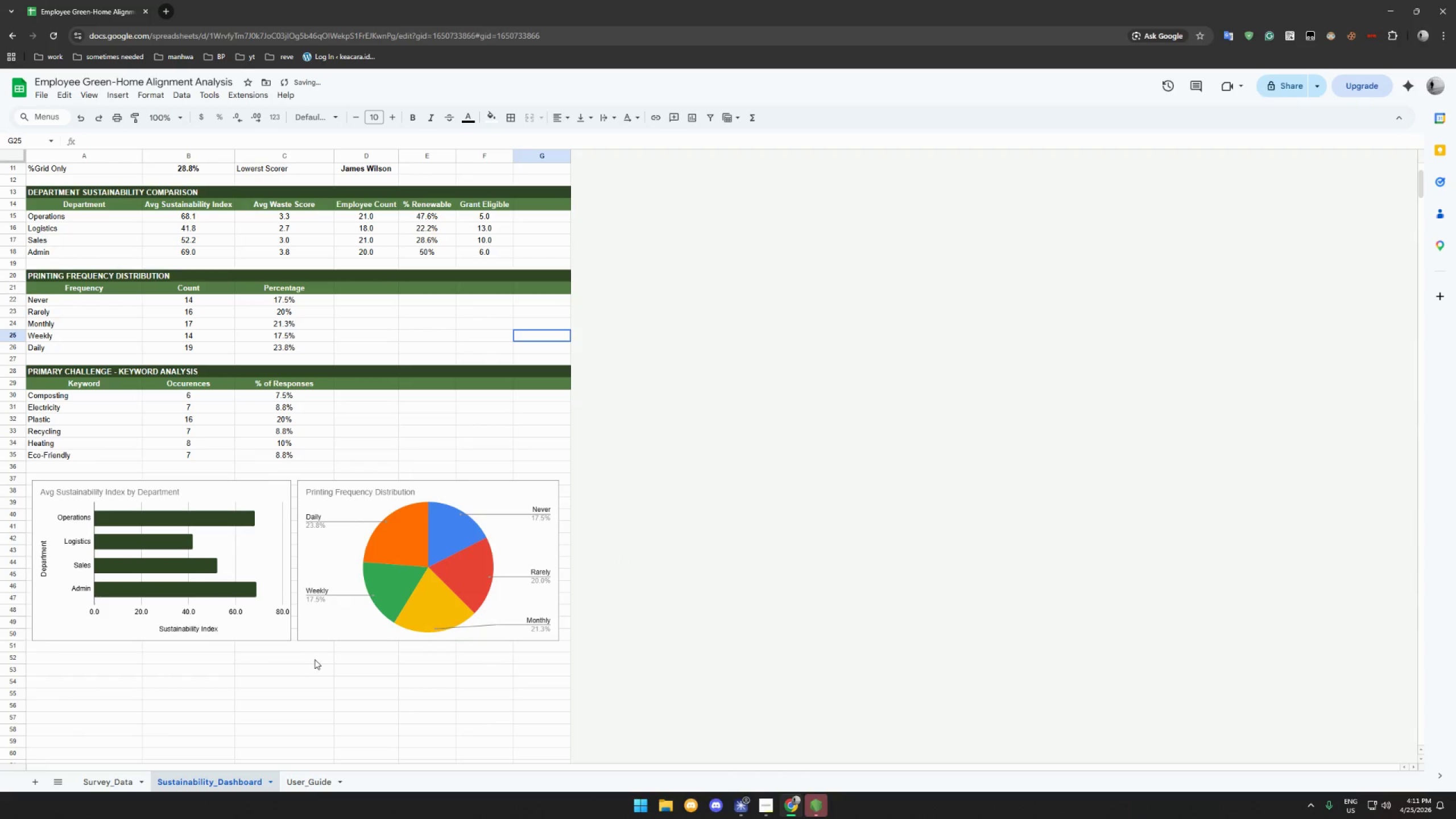 
left_click([313, 658])
 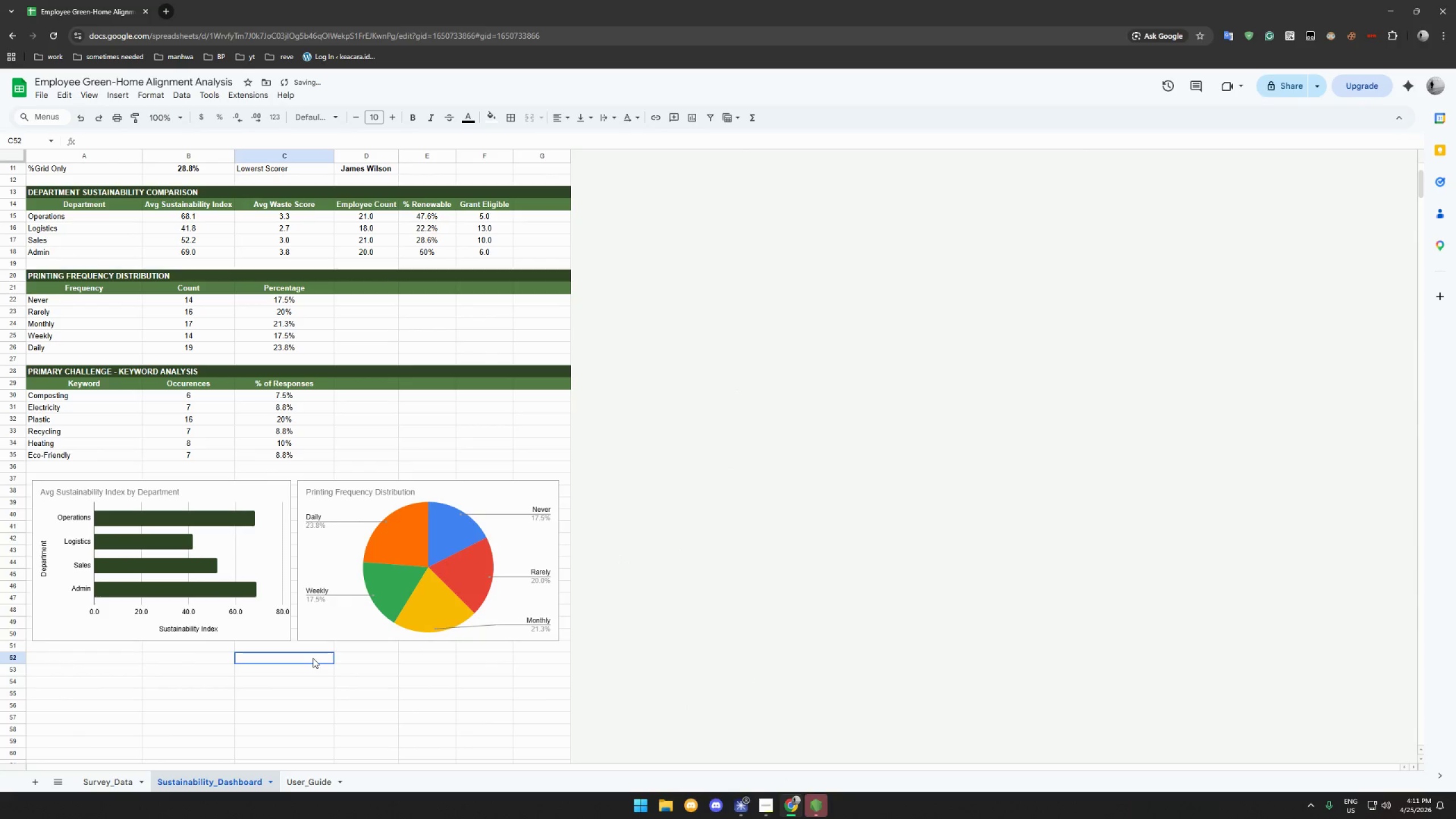 
key(Control+Shift+ArrowDown)
 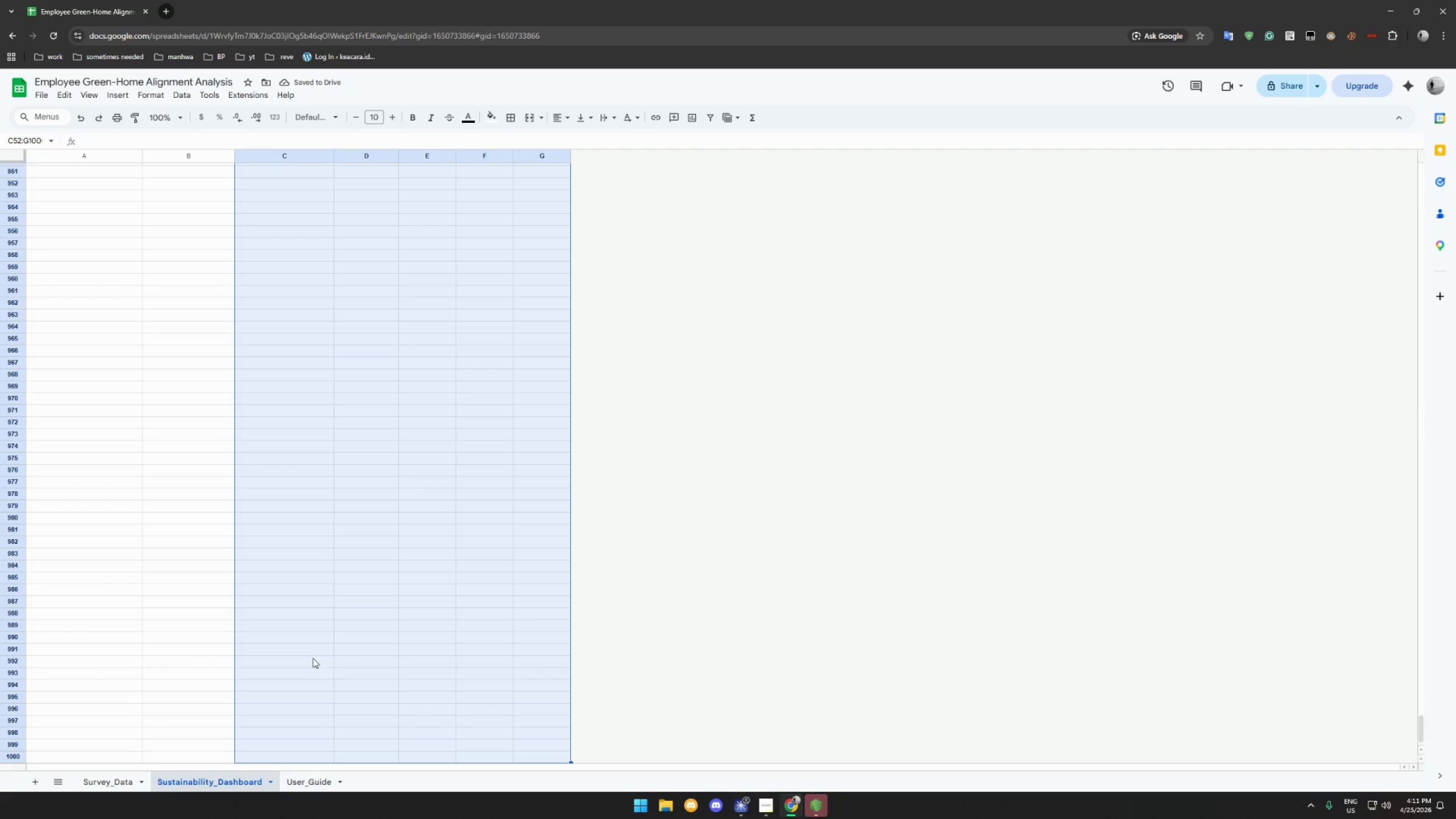 
key(Control+Shift+ArrowRight)
 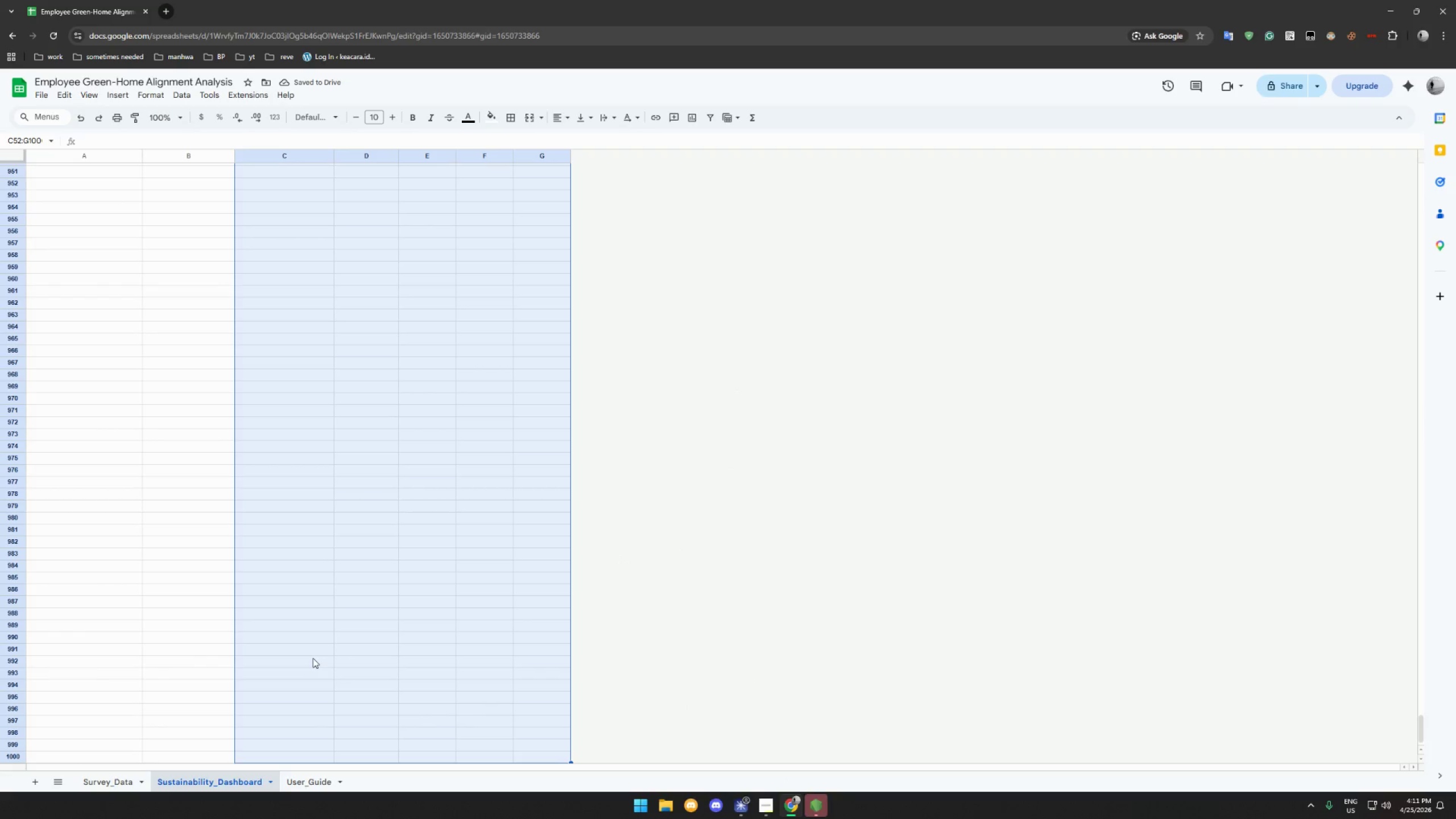 
right_click([313, 658])
 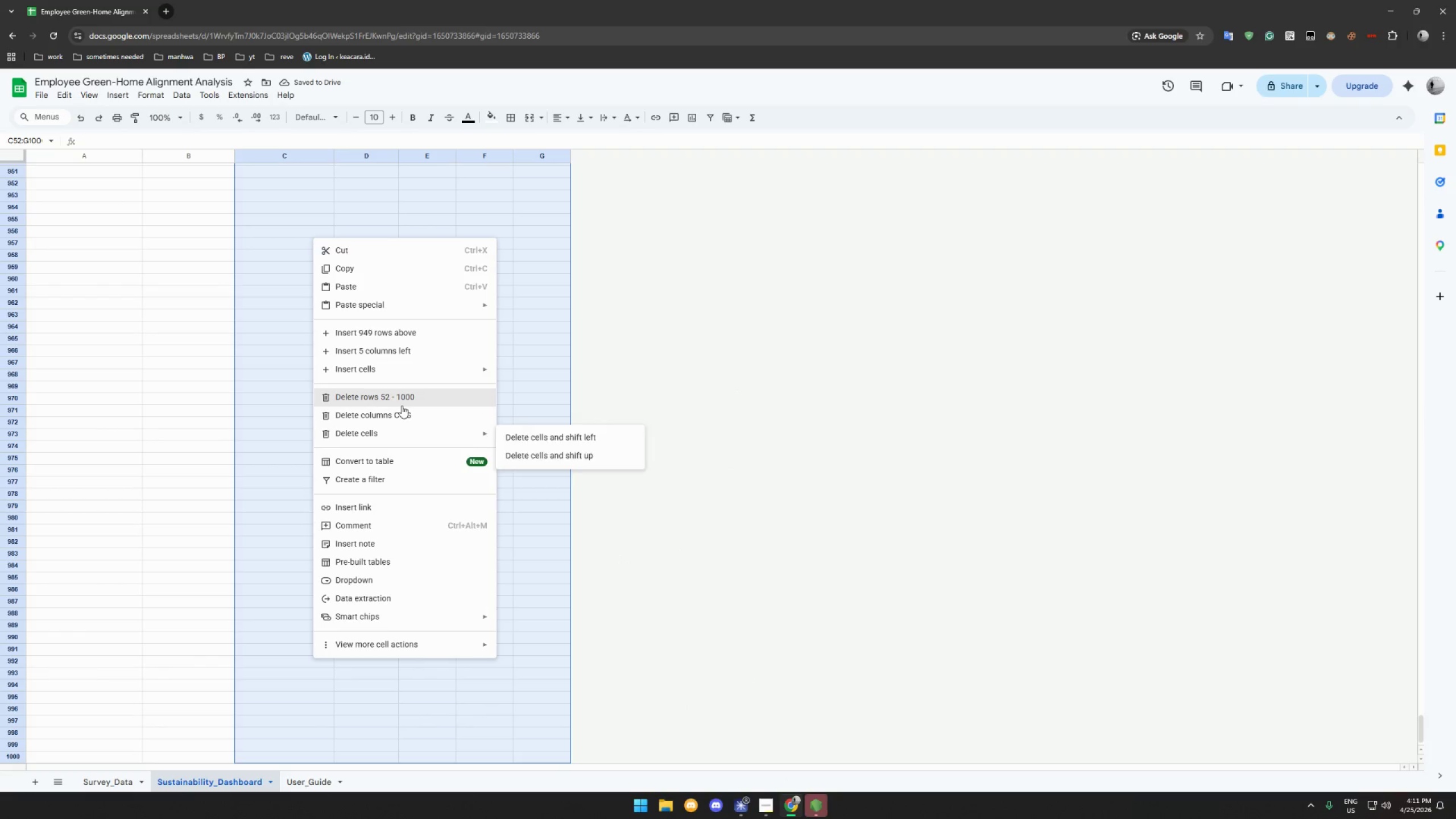 
left_click([402, 404])
 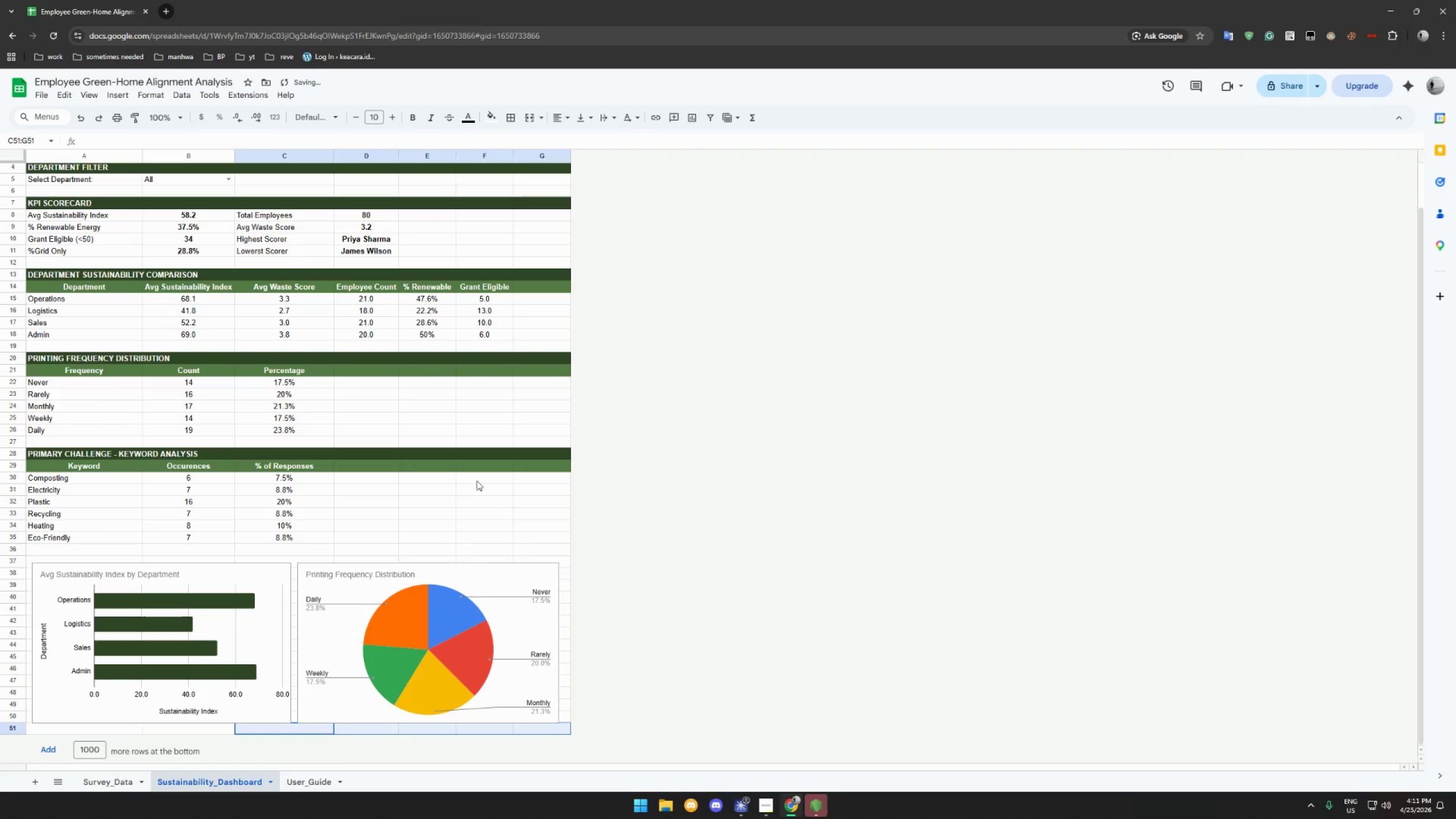 
left_click([826, 556])
 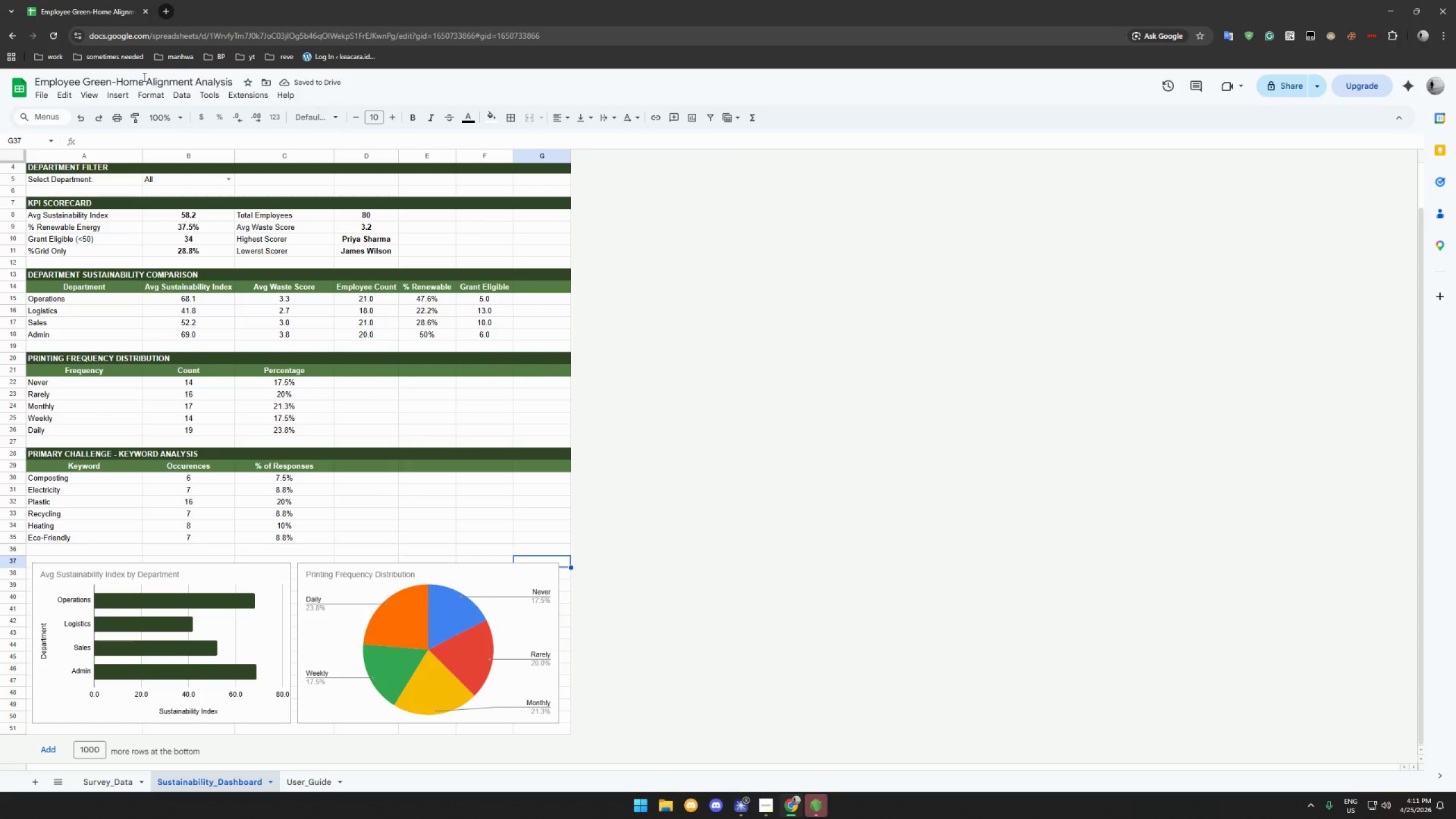 
scroll: coordinate [484, 479], scroll_direction: down, amount: 2.0
 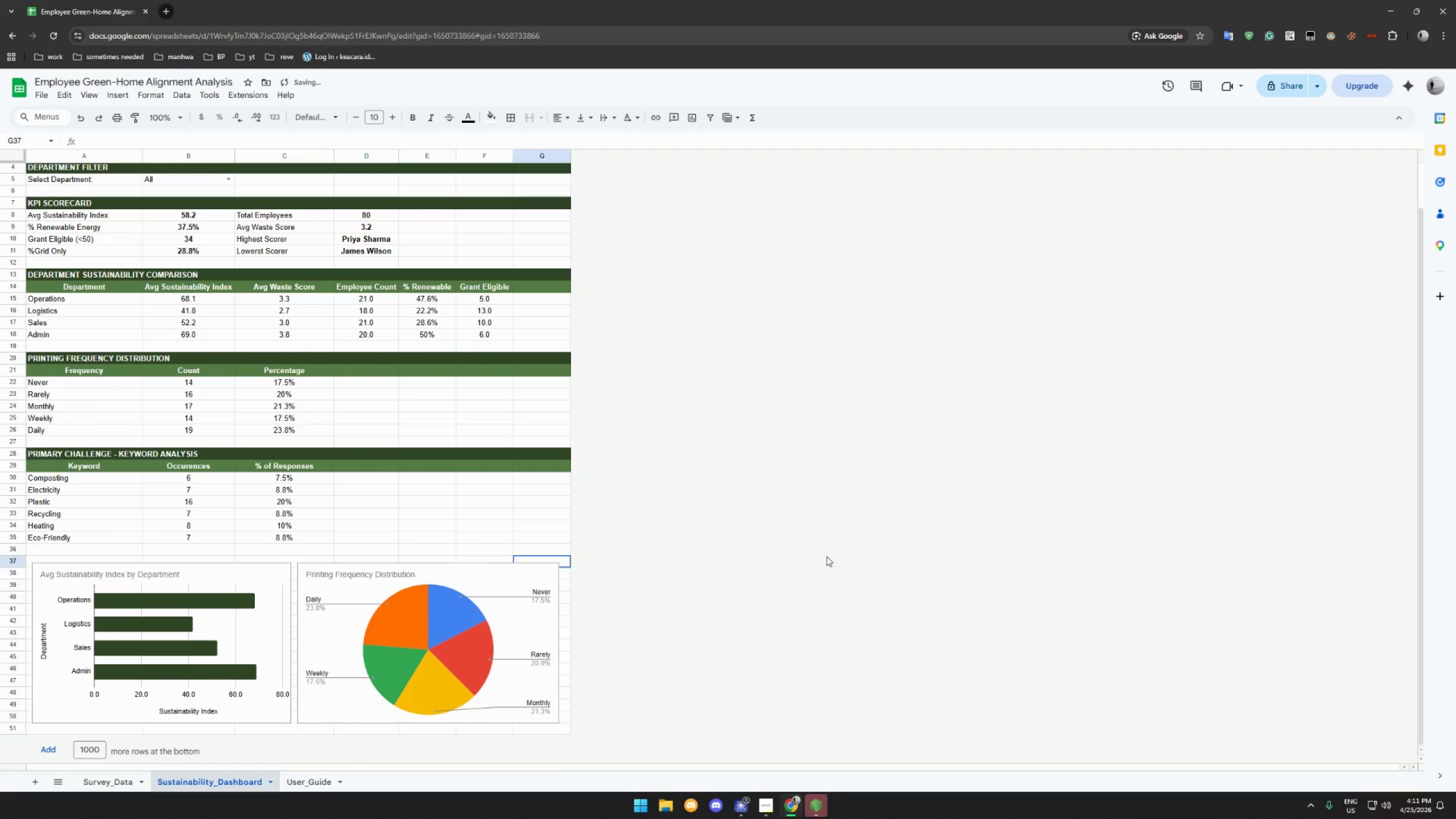 
left_click([119, 97])
 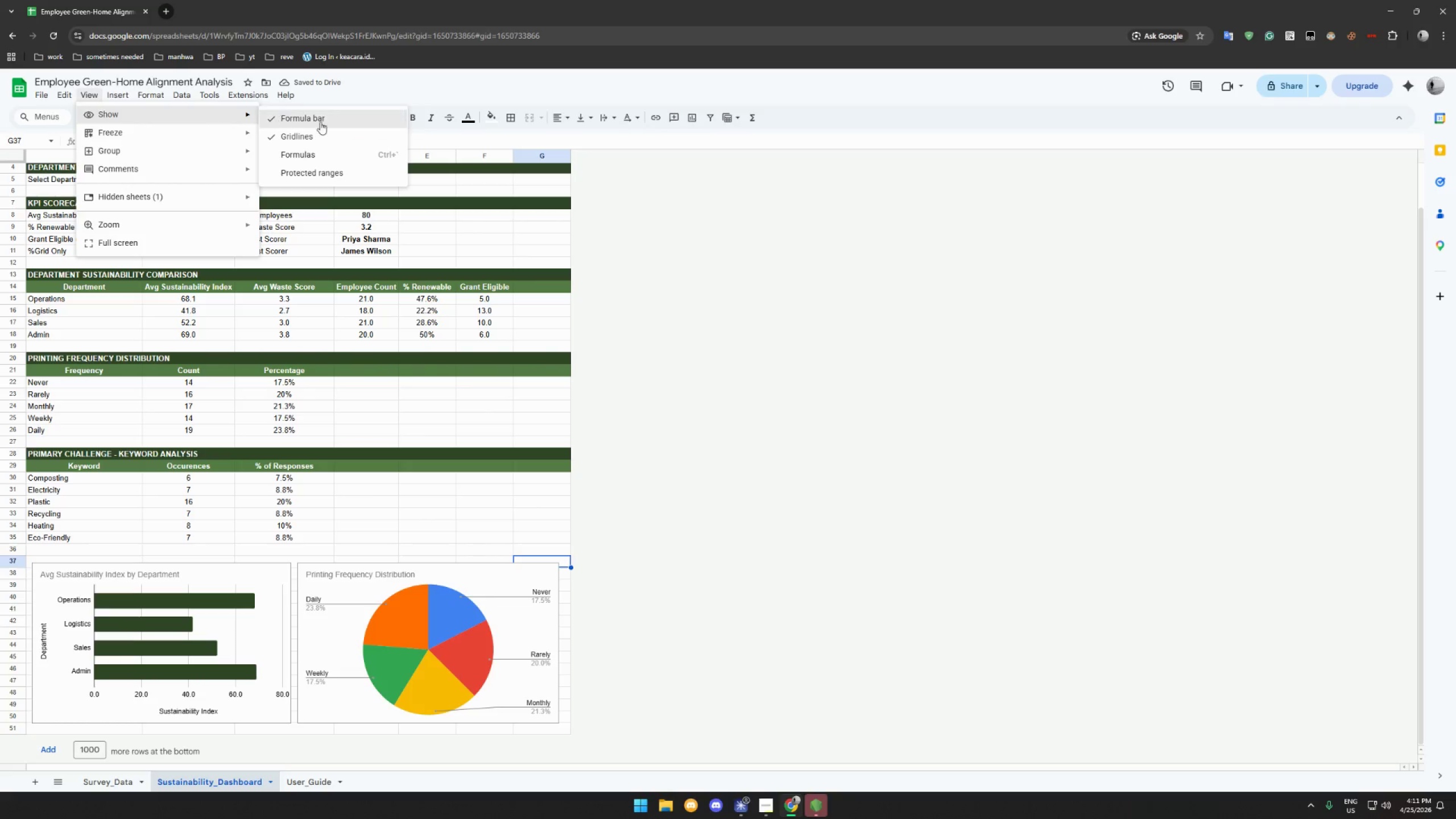 
left_click([330, 134])
 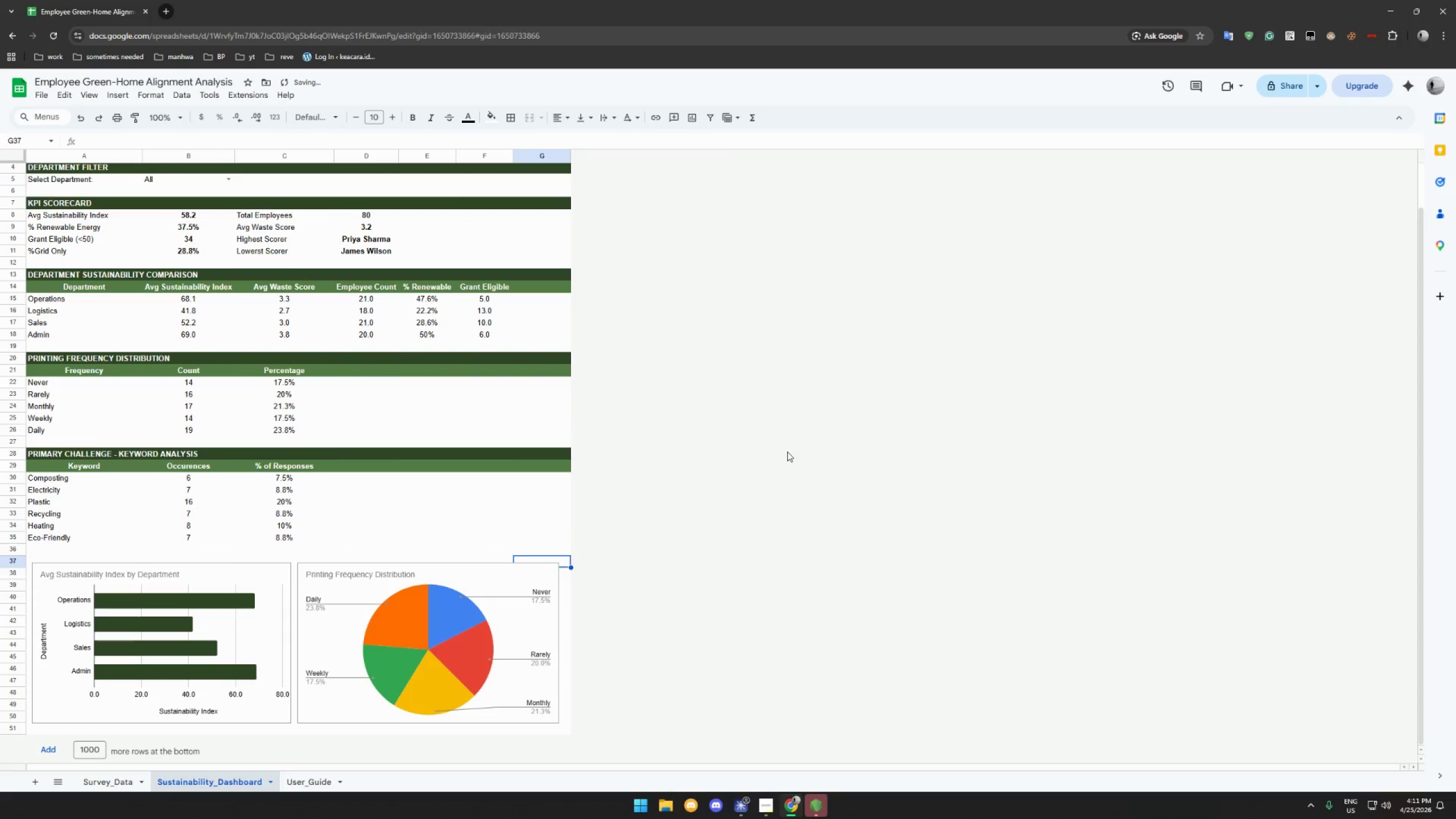 
left_click([808, 464])
 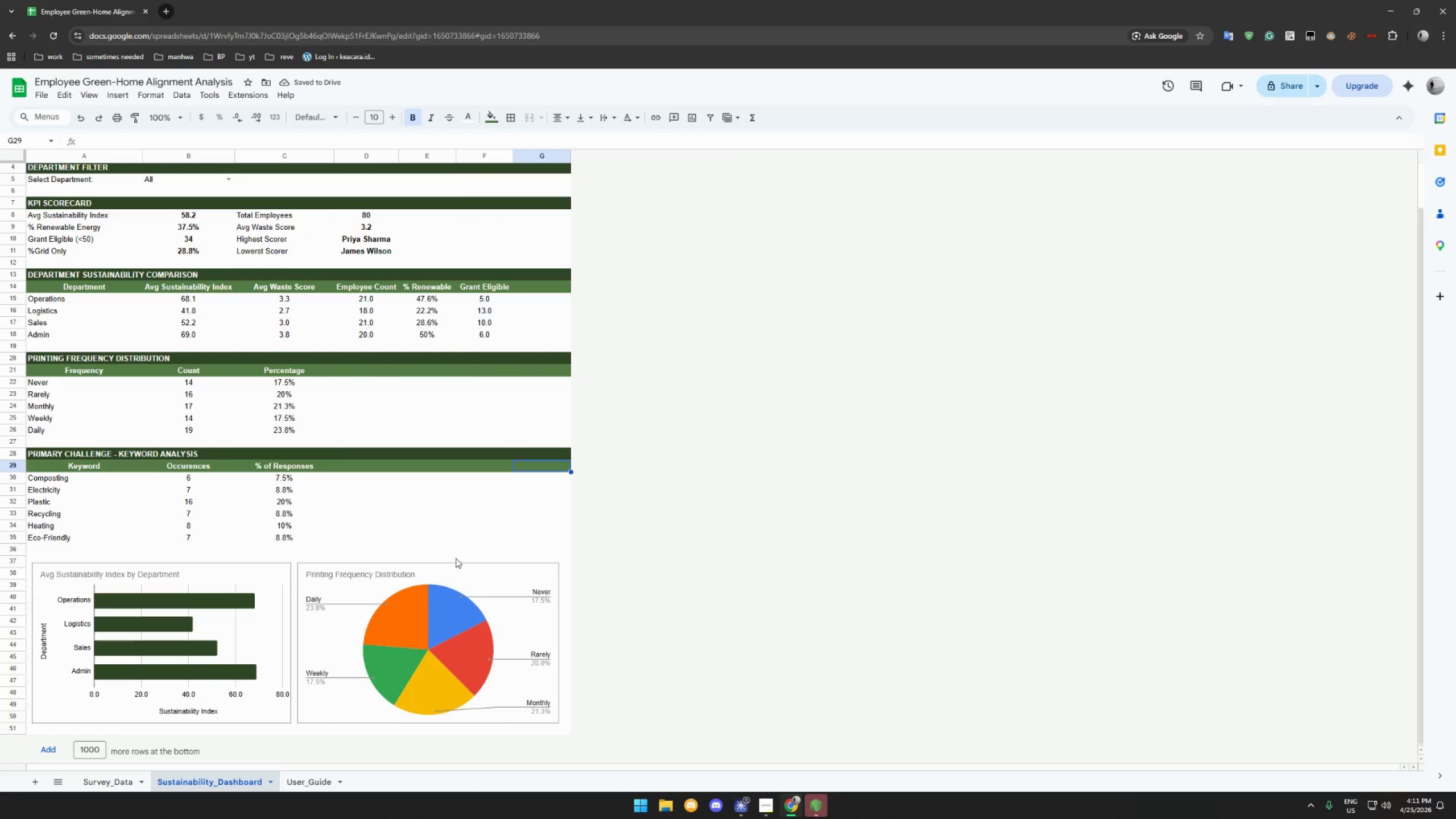 
left_click([312, 783])
 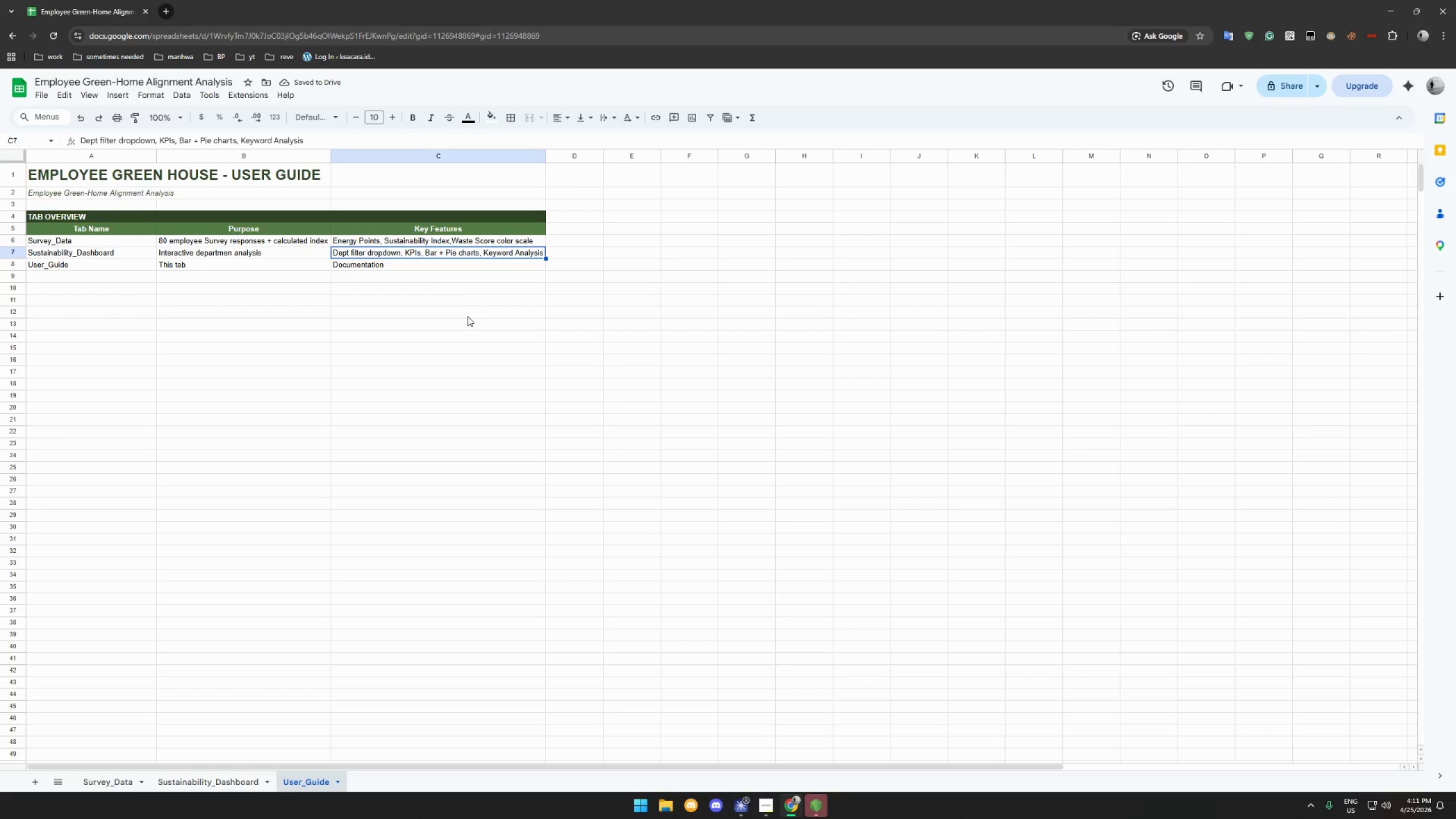 
left_click([432, 276])
 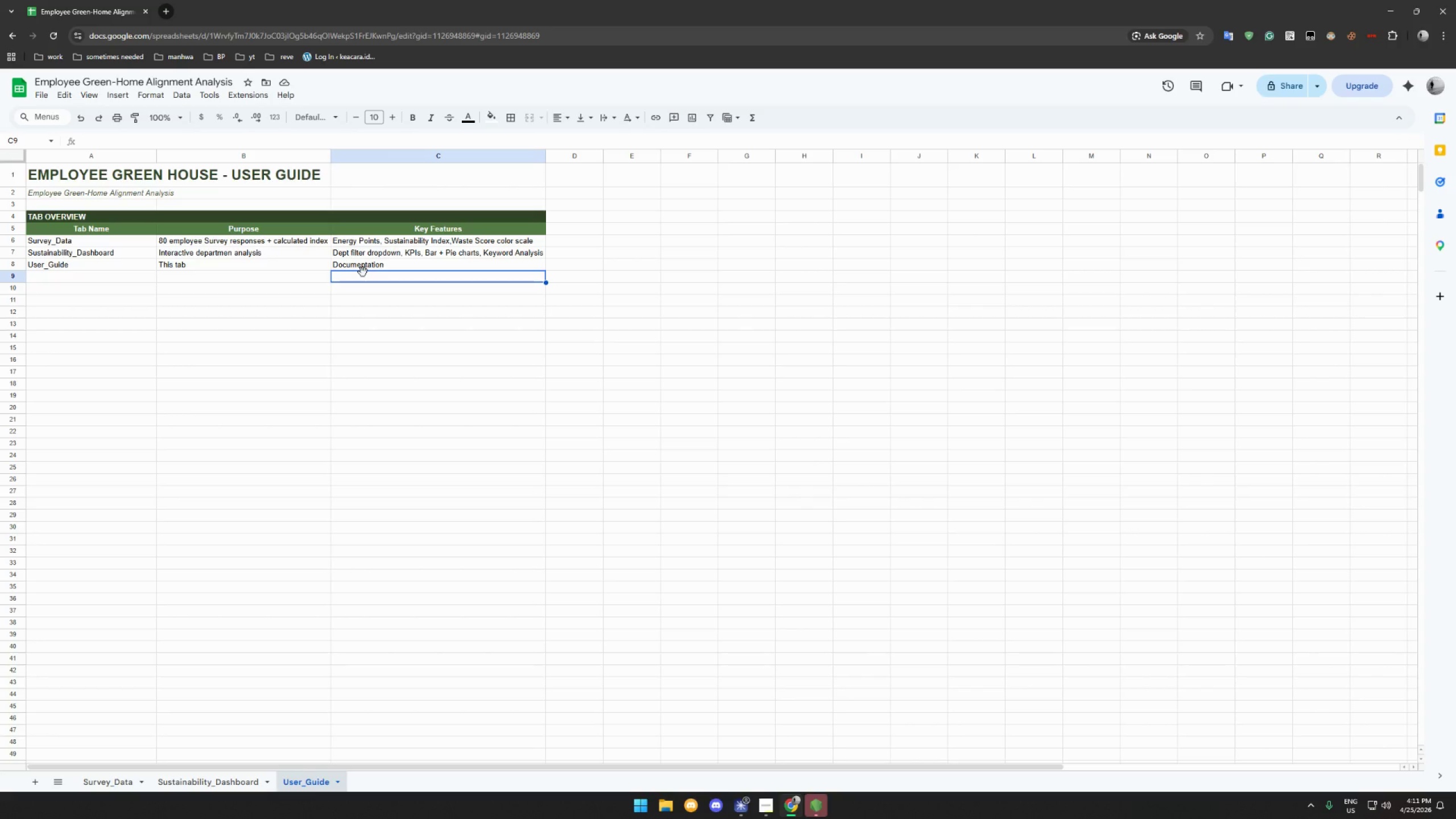 
wait(5.95)
 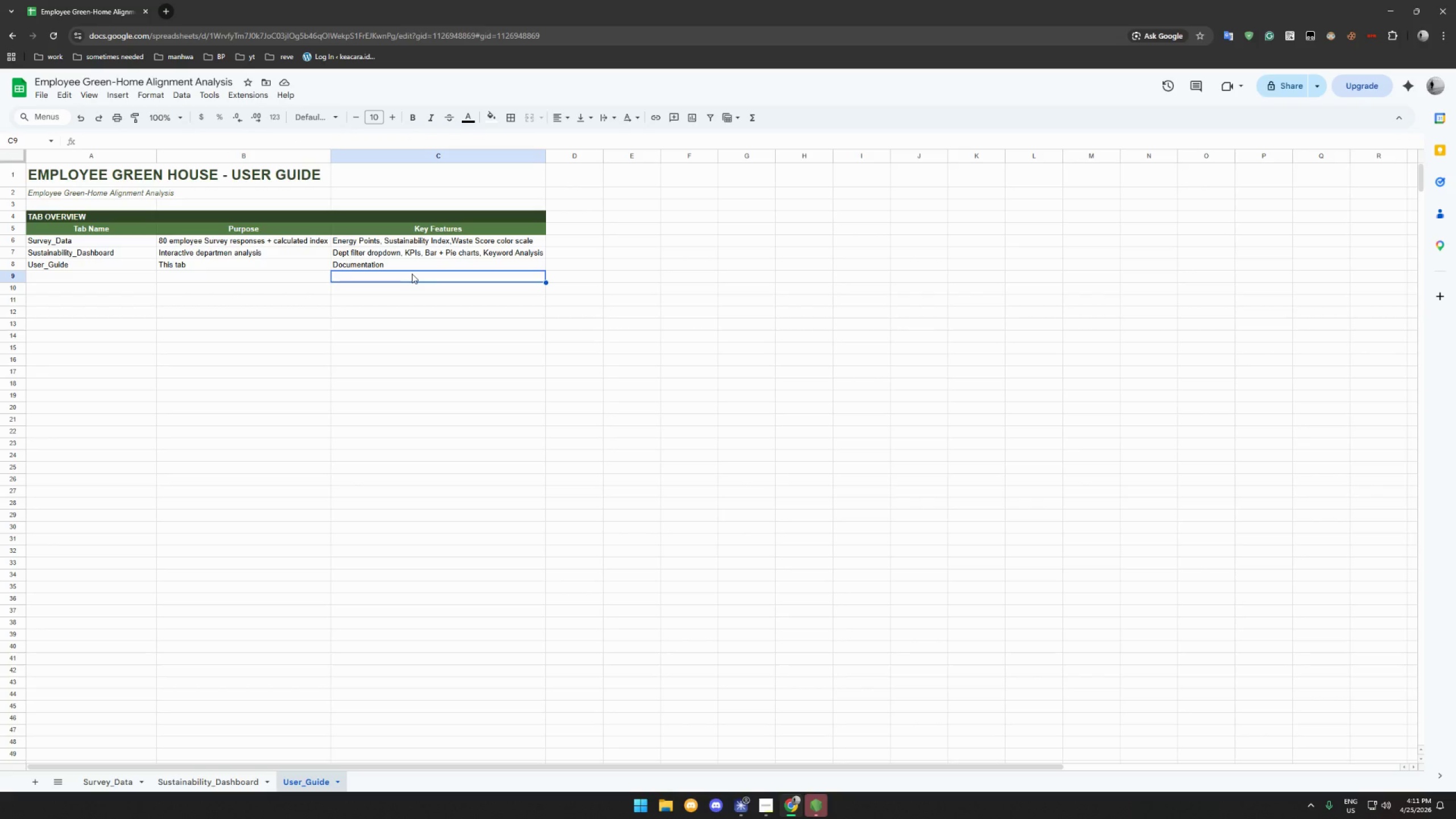 
left_click_drag(start_coordinate=[84, 217], to_coordinate=[467, 228])
 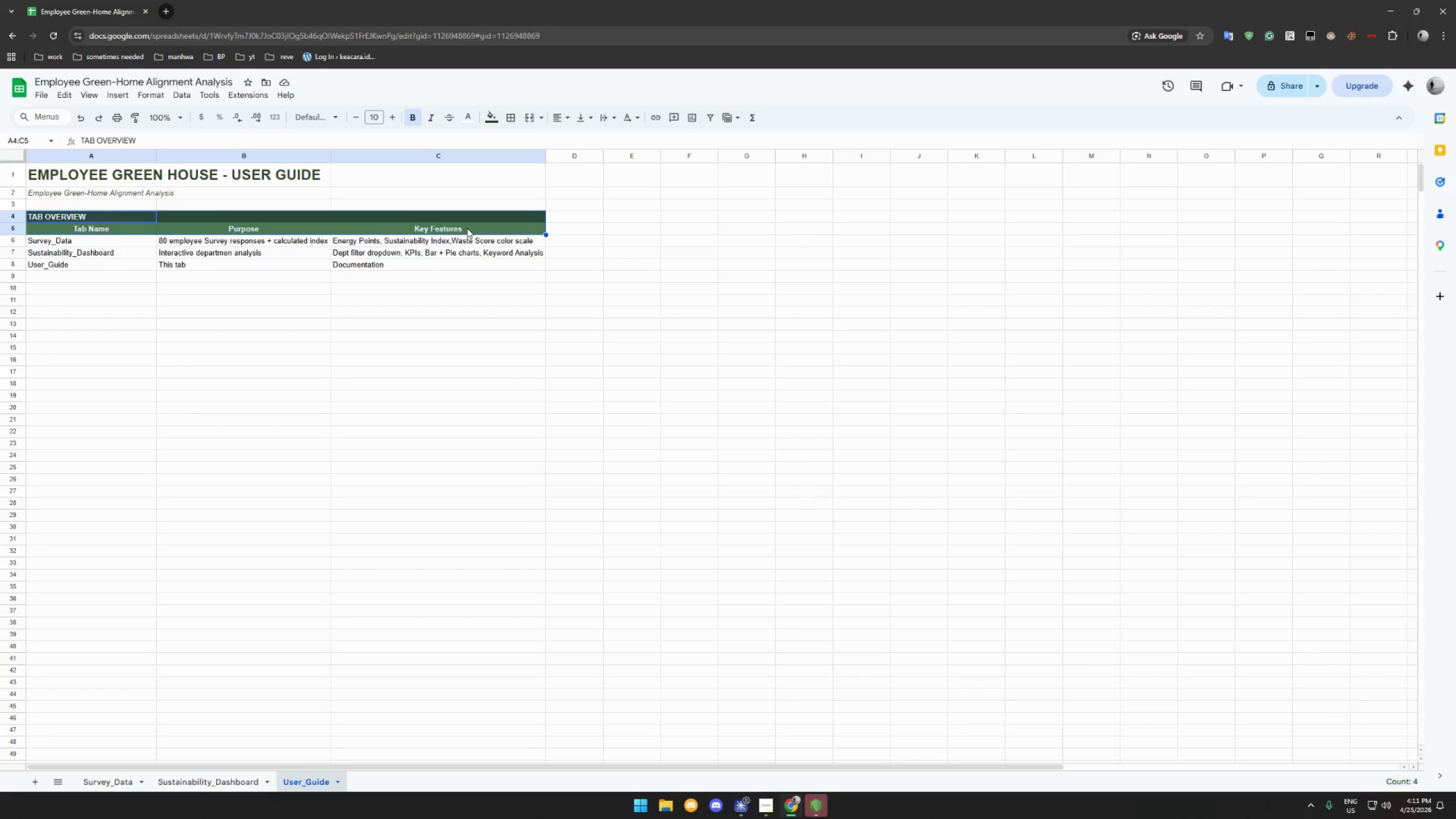 
key(Control+C)
 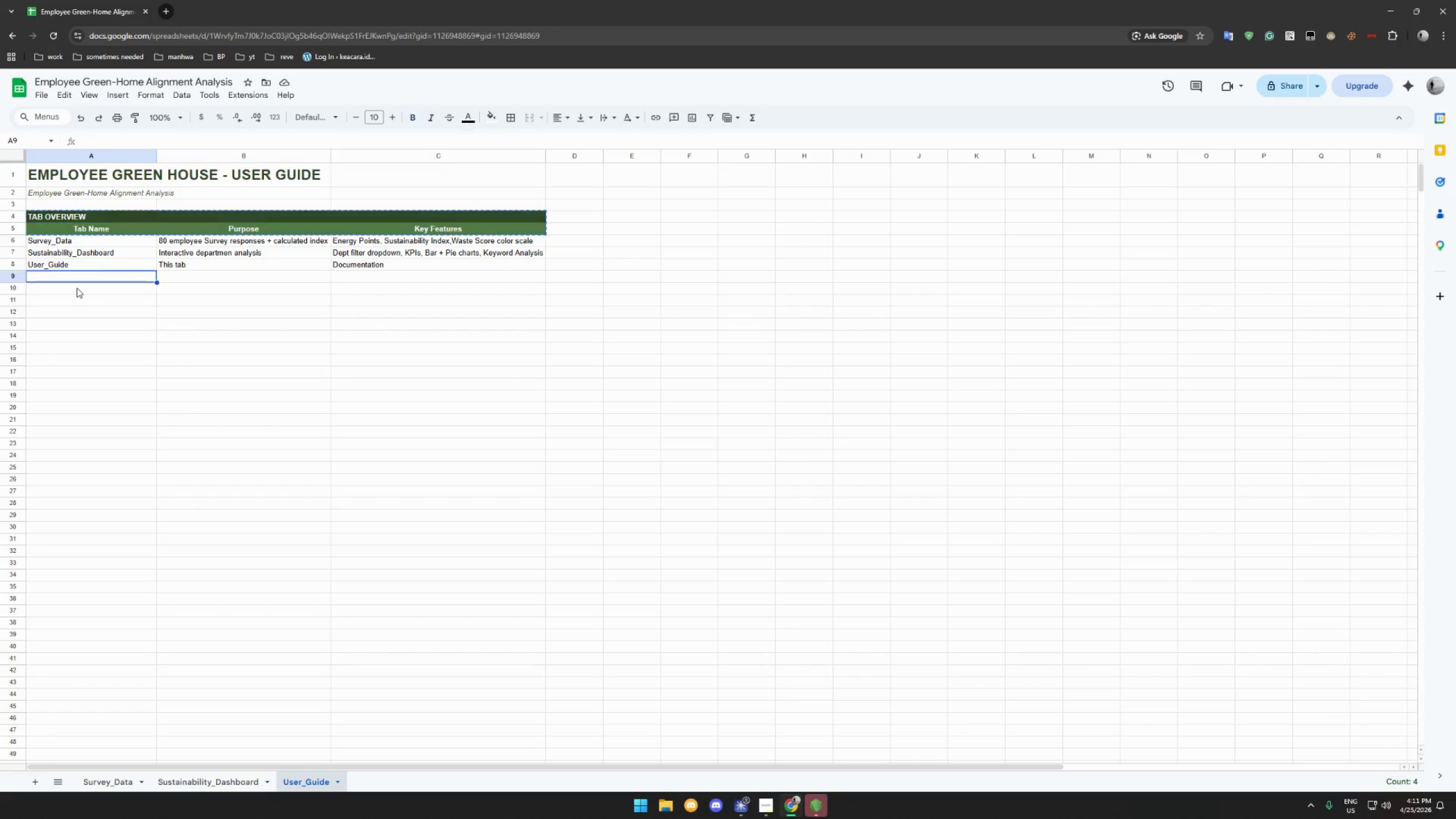 
double_click([76, 289])
 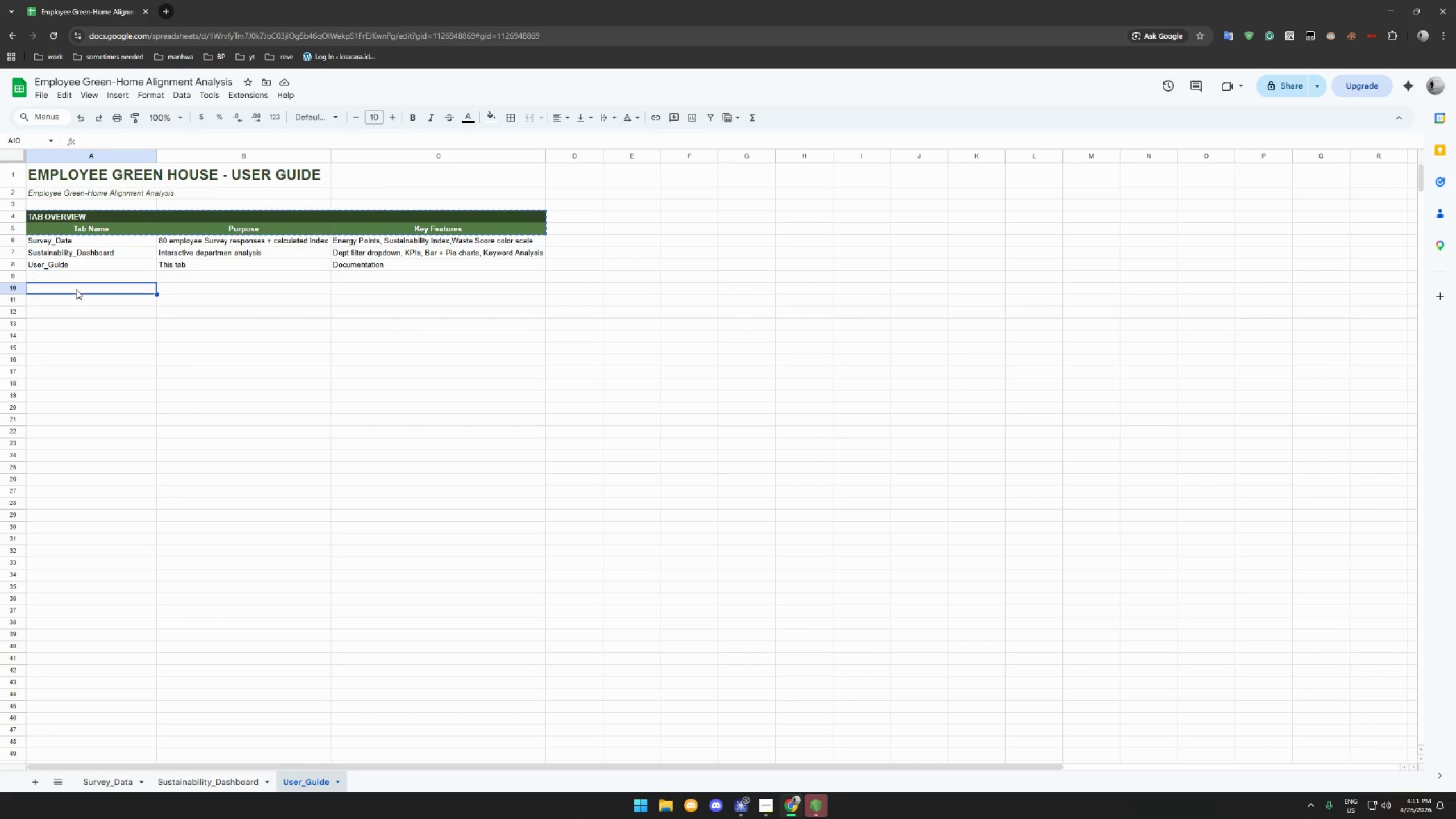 
key(Control+V)
 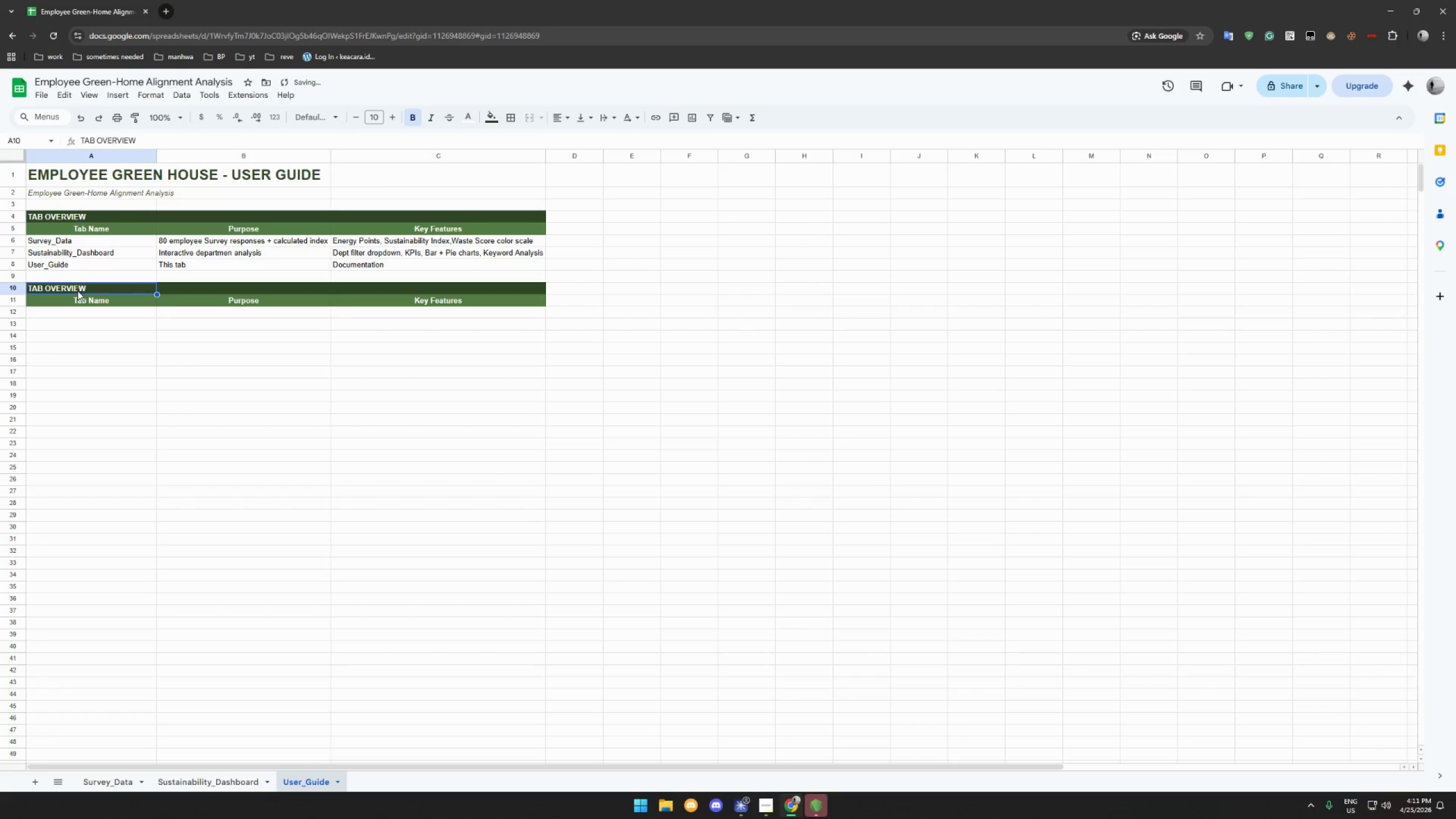 
type(Key F)
key(Backspace)
key(Backspace)
key(Backspace)
key(Backspace)
key(Backspace)
type(KEY FORMULAS)
 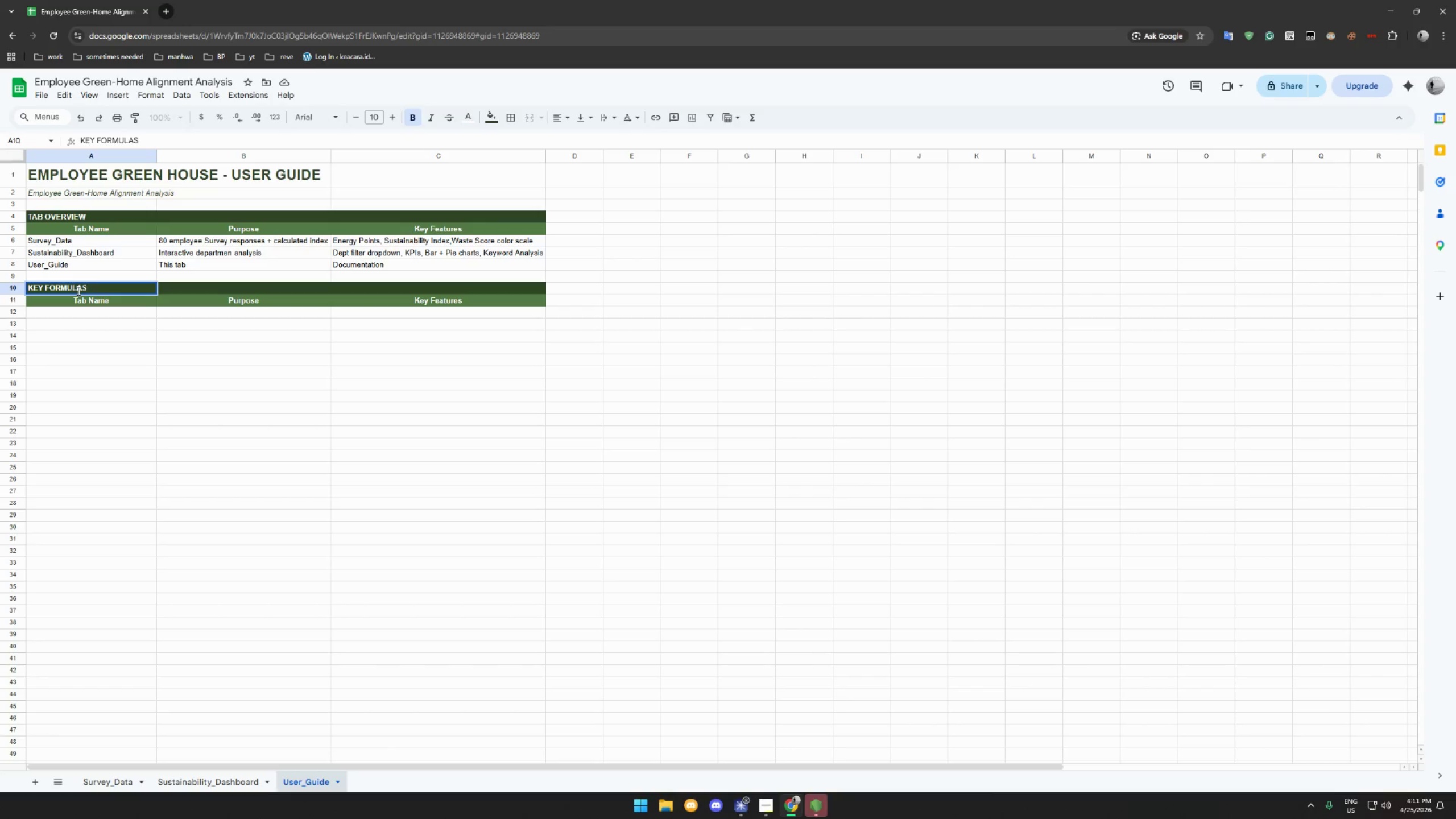 
key(Enter)
 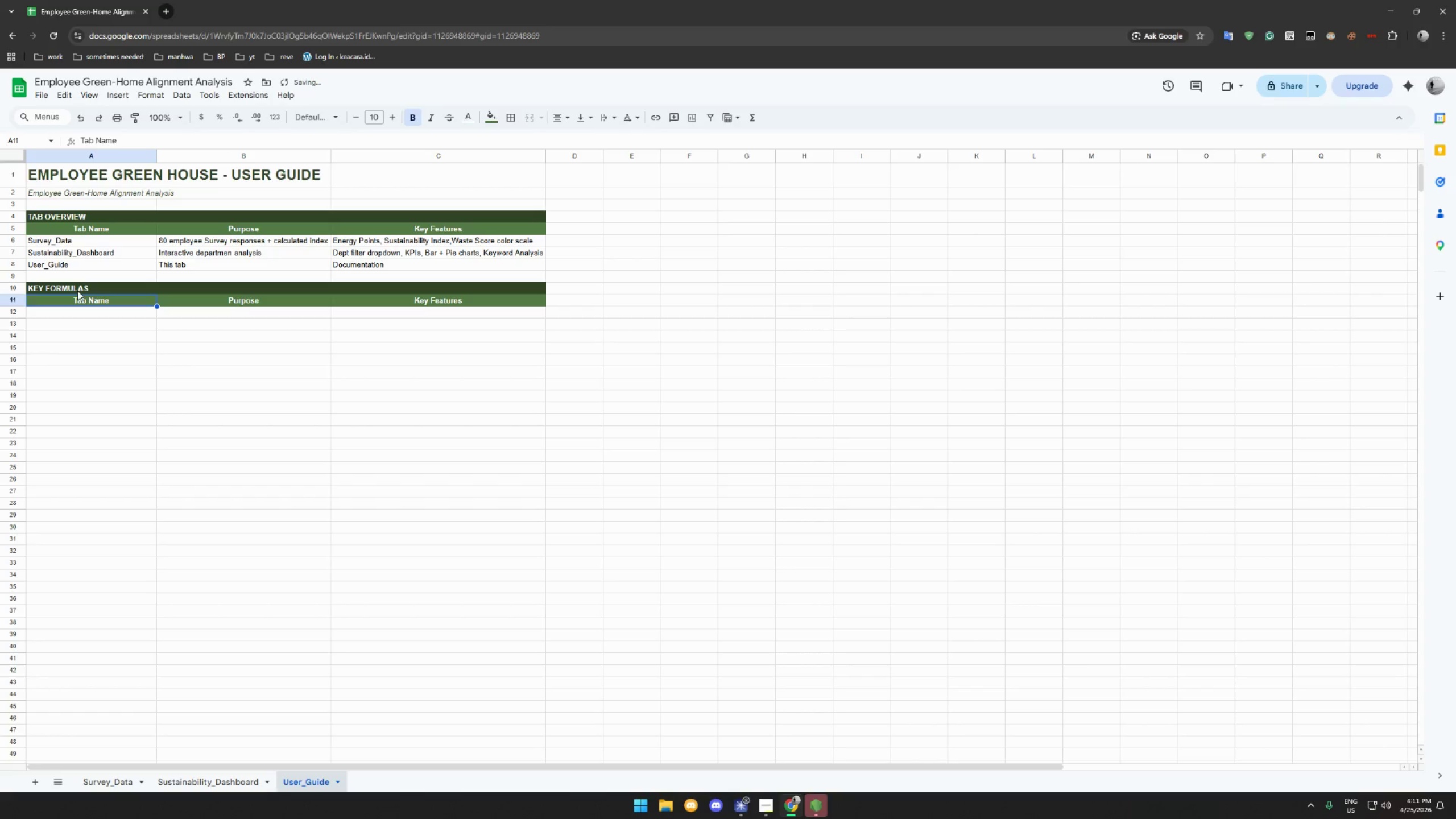 
type(f)
key(Backspace)
type(FD)
key(Backspace)
type(ormula)
key(Tab)
type(Location)
key(Tab)
type(Purpose)
 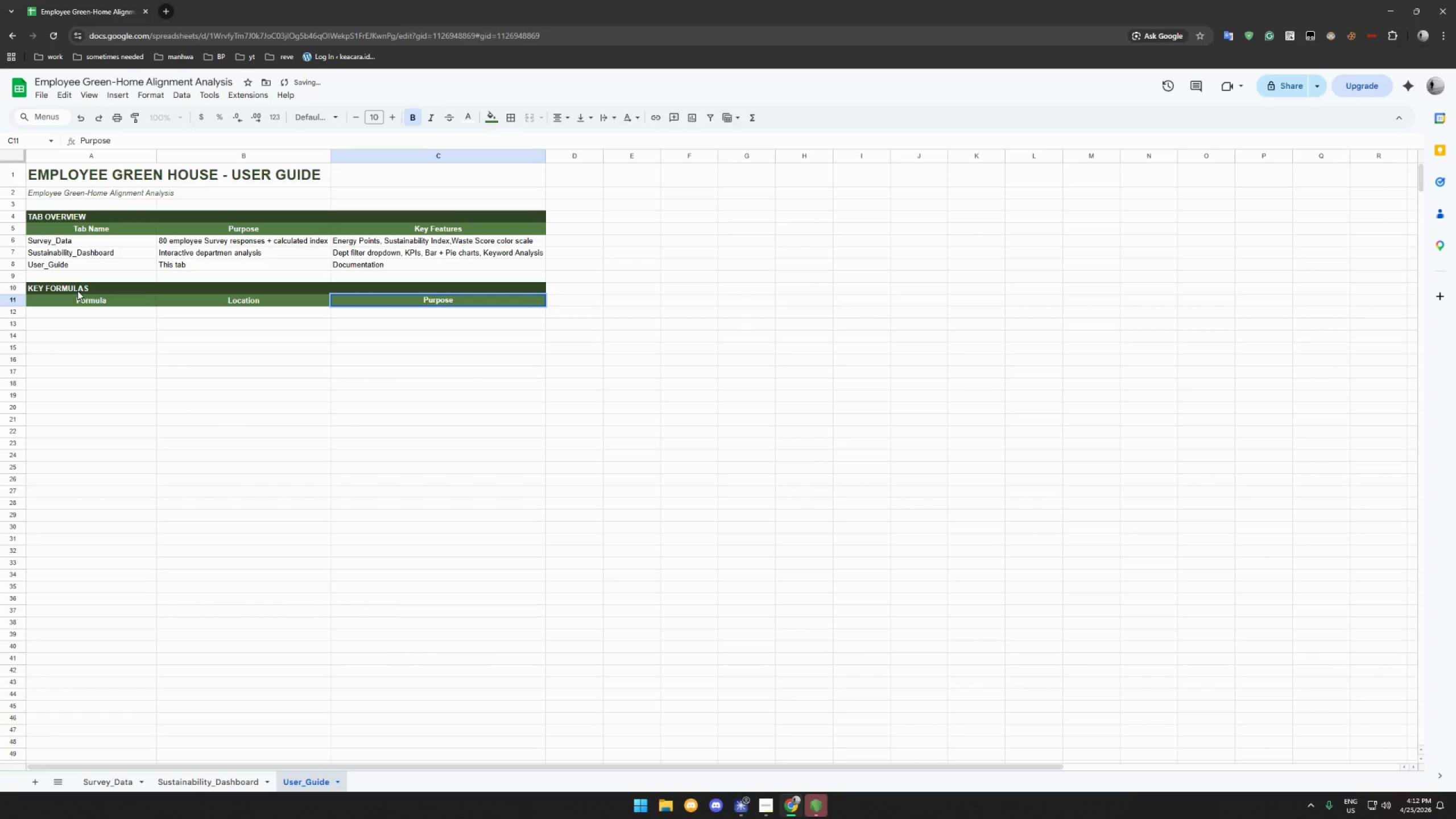 
left_click([71, 315])
 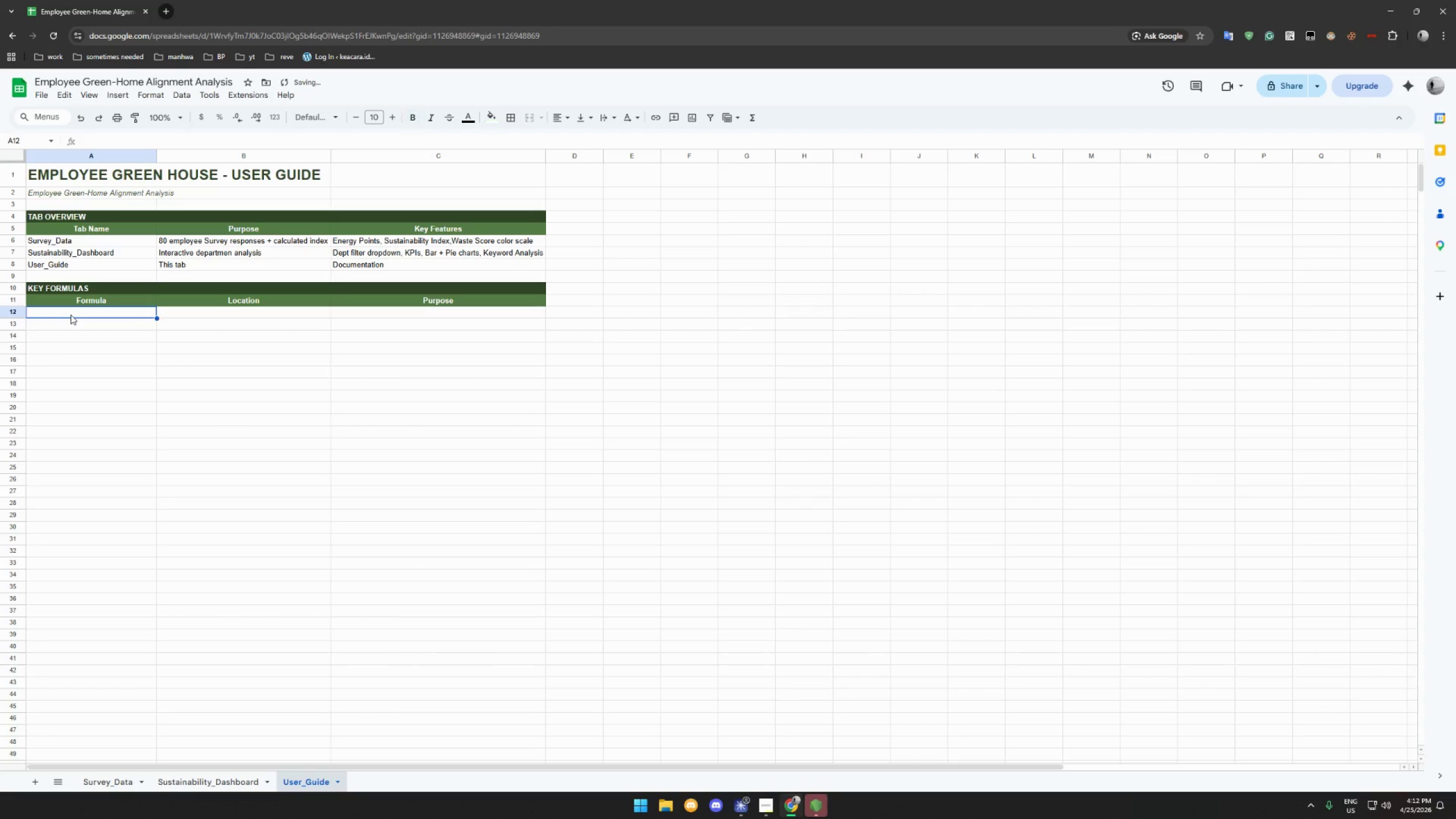 
type(Energy Point)
 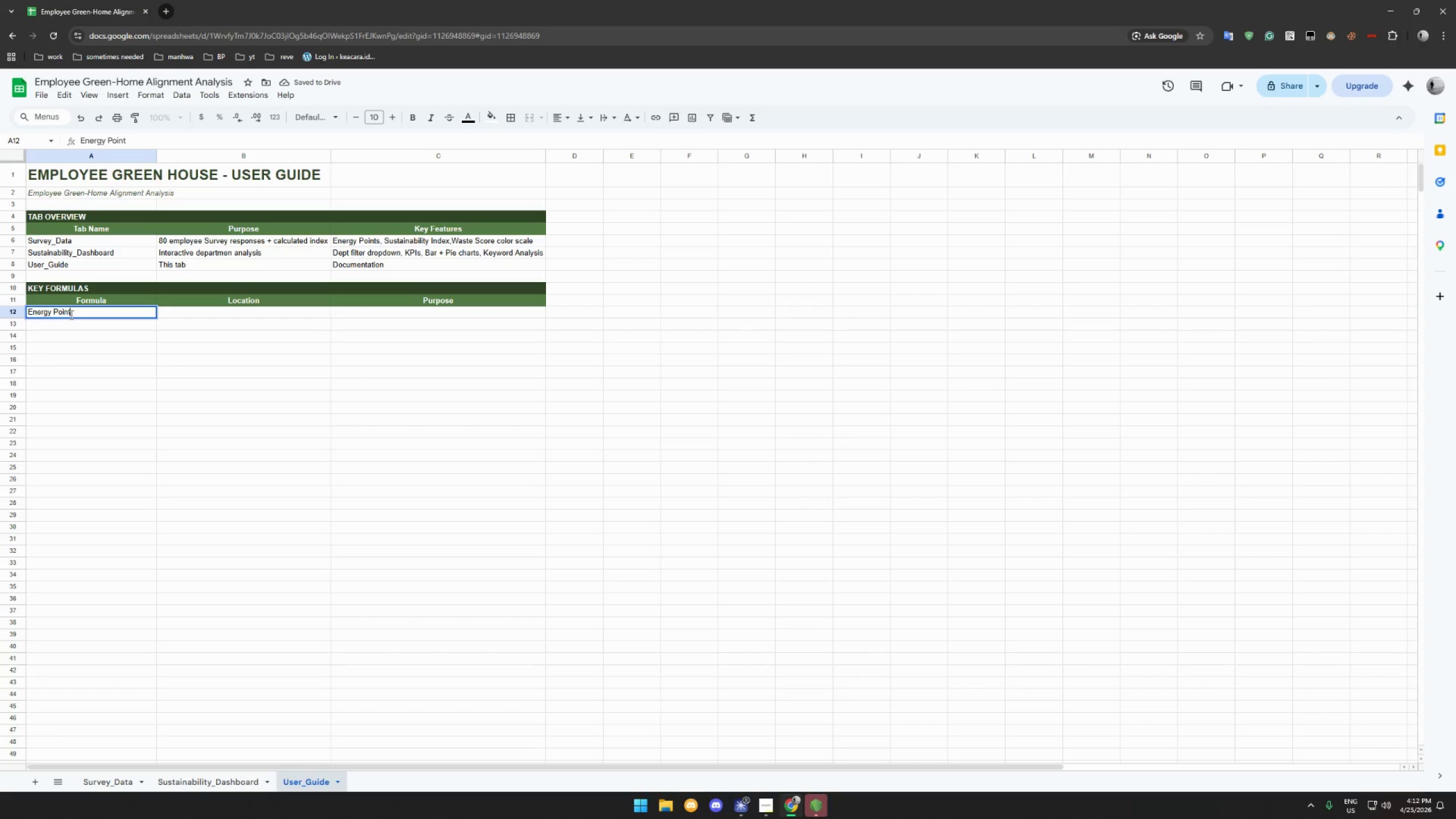 
key(Enter)
 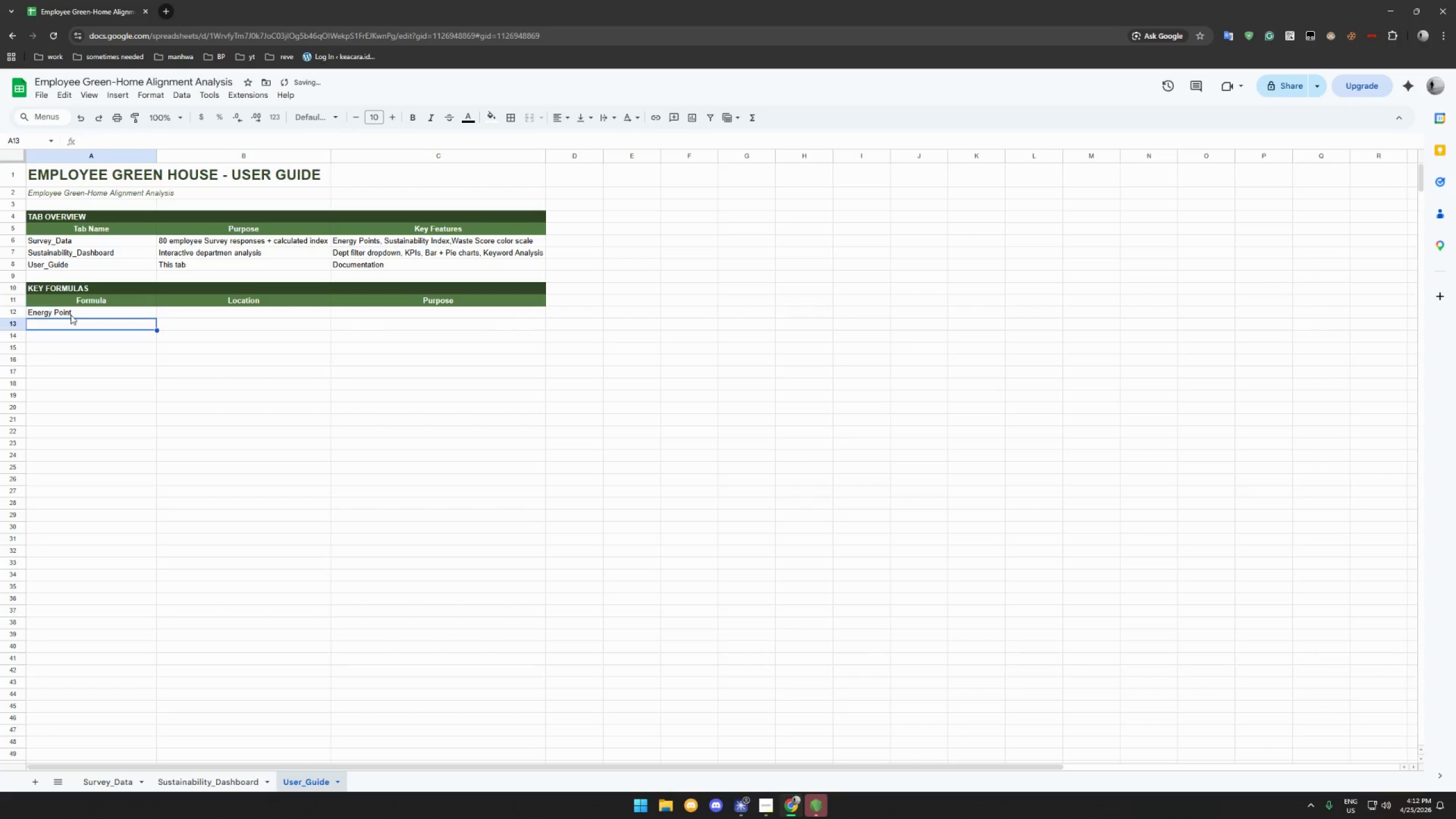 
type(Sustainability Index)
 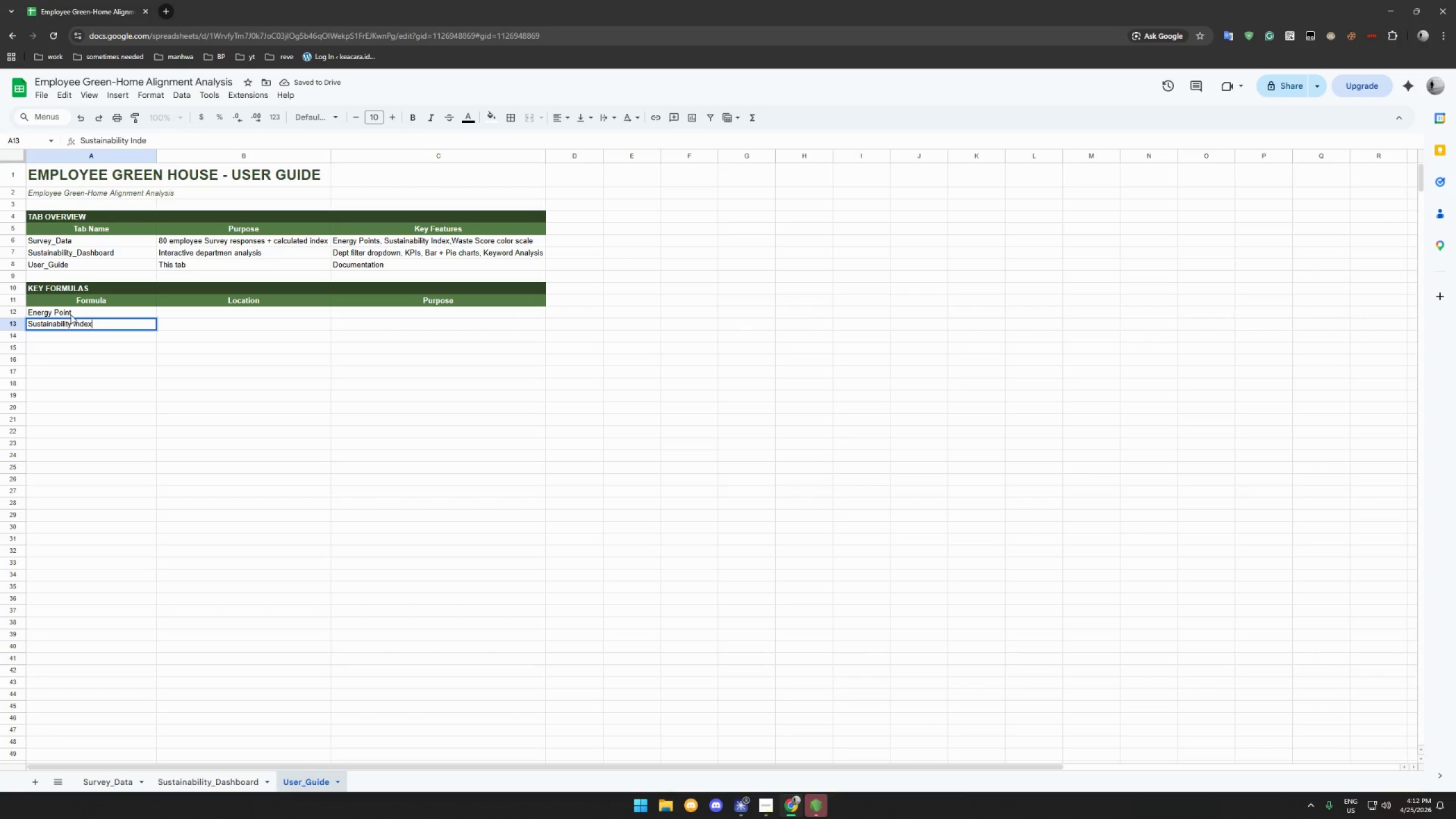 
key(Enter)
 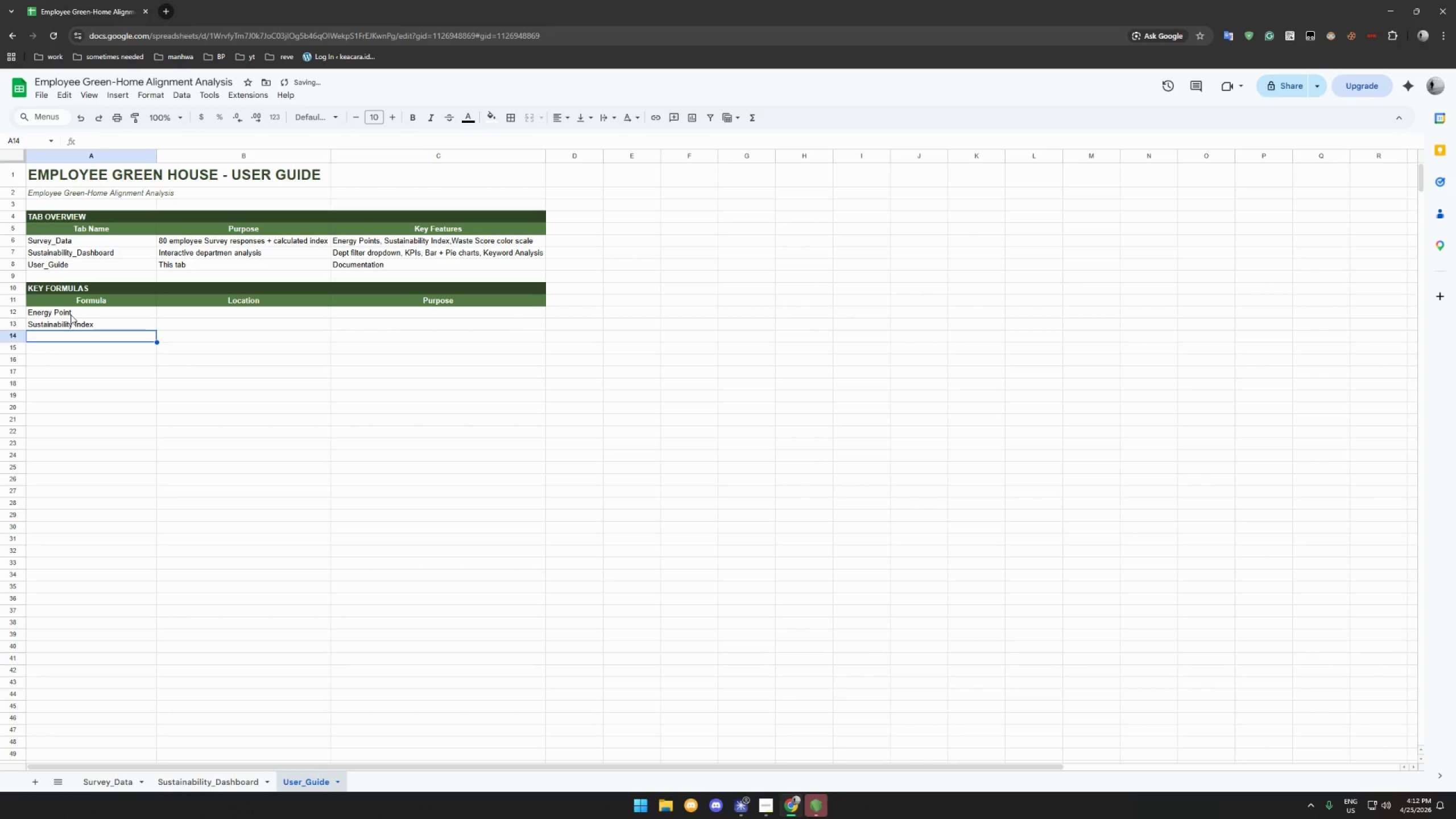 
type(DF)
key(Backspace)
type(ept Filter)
 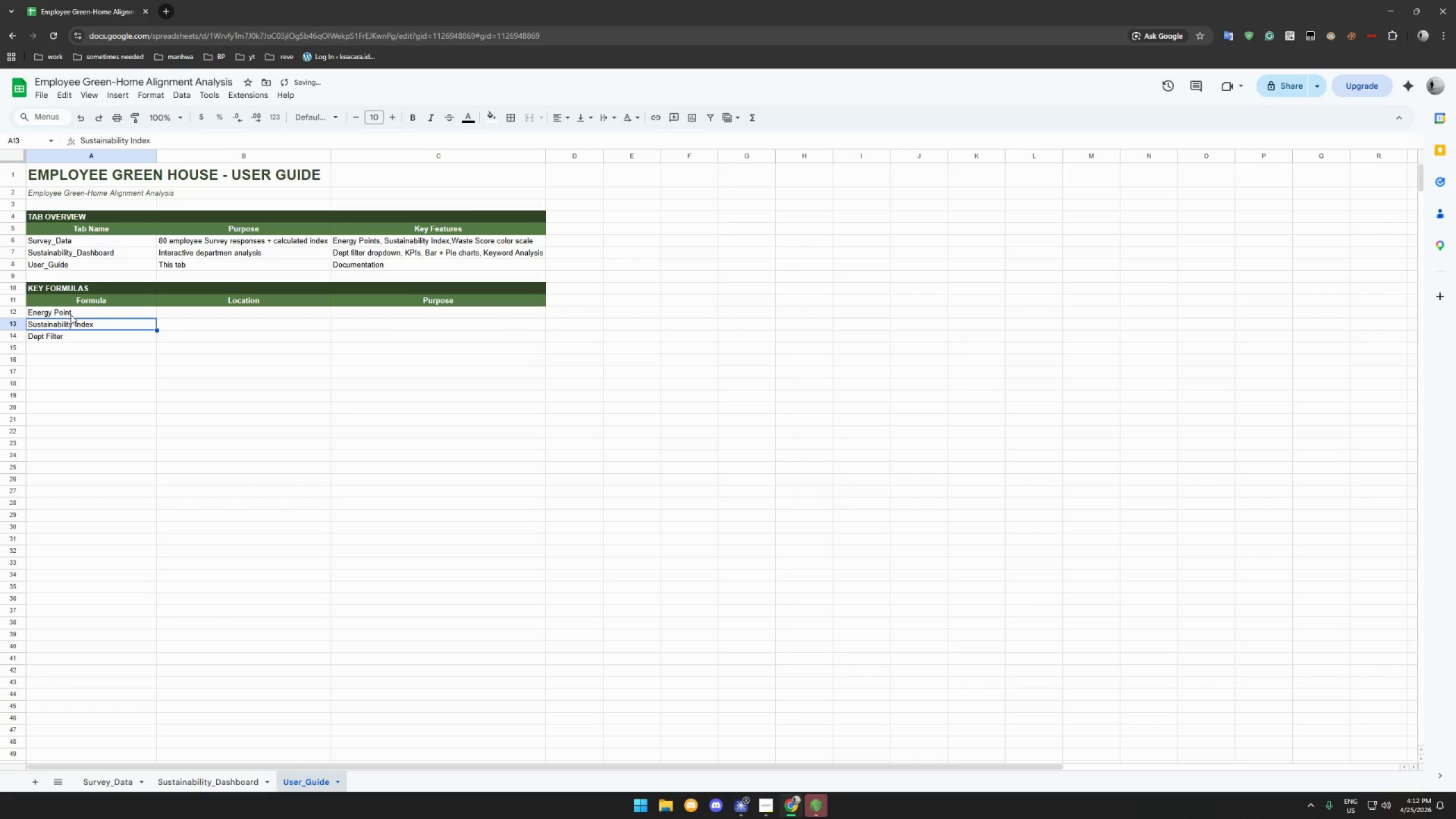 
key(Shift+Enter)
 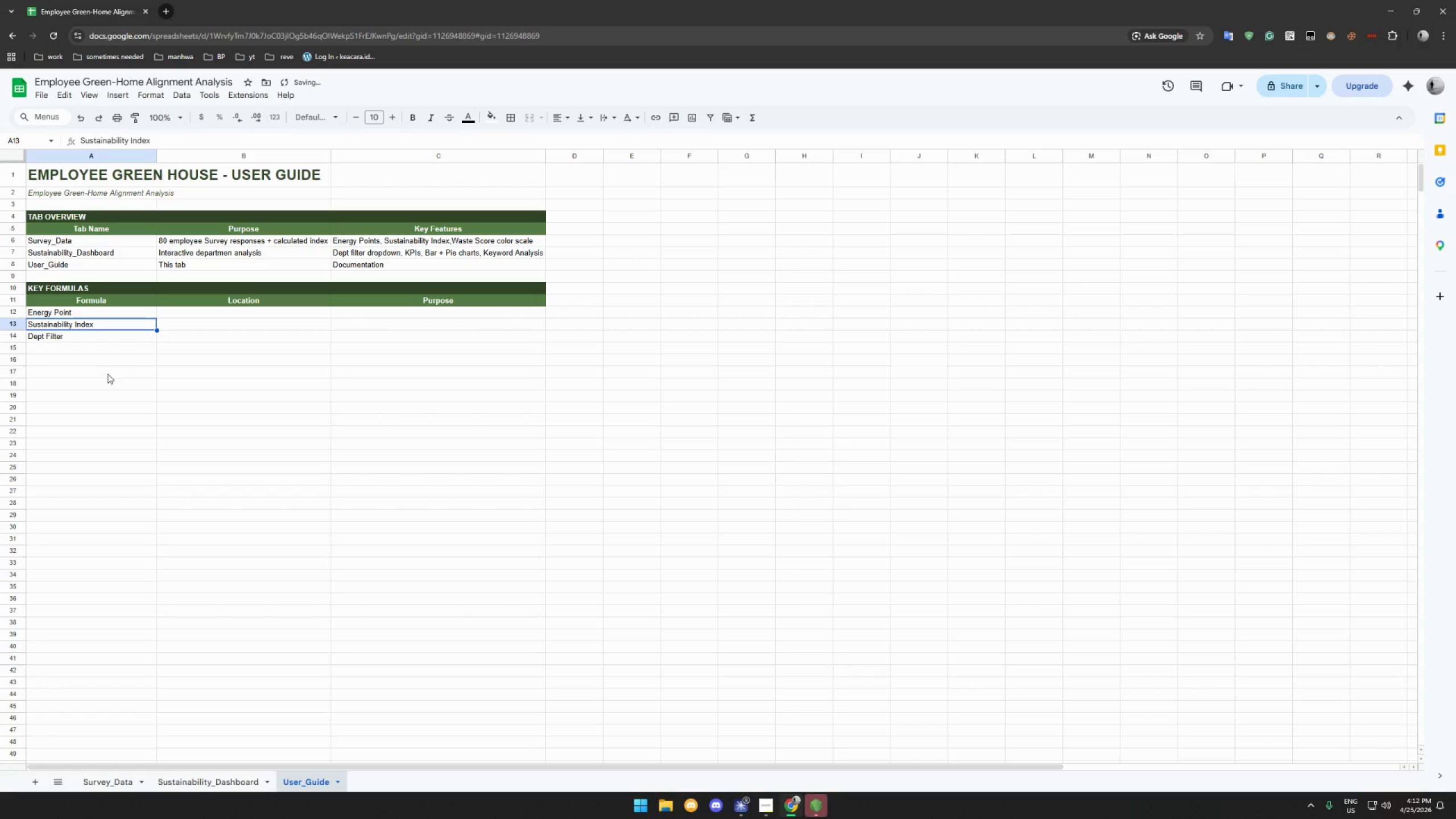 
left_click([113, 349])
 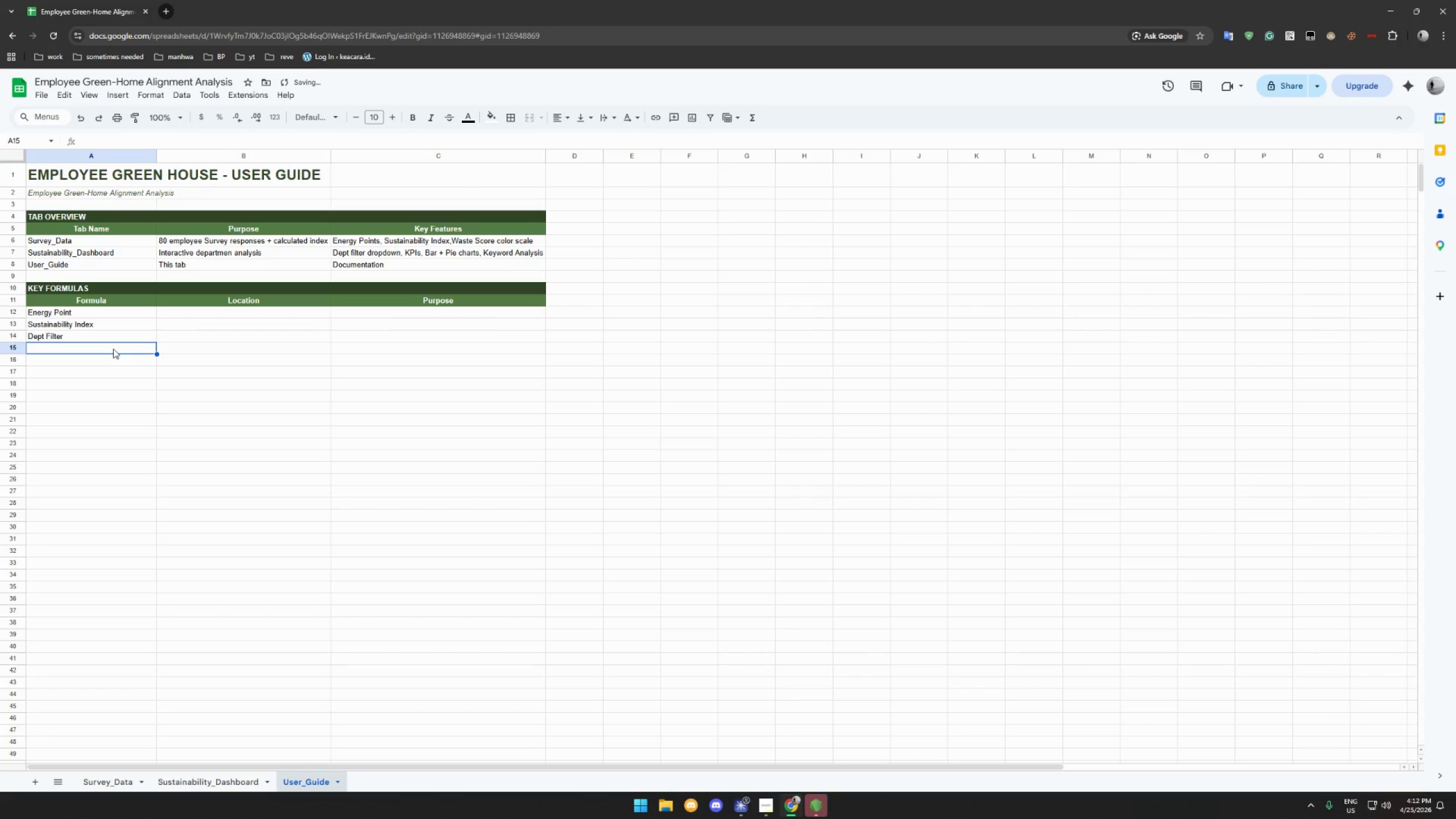 
type(Keyword Count)
 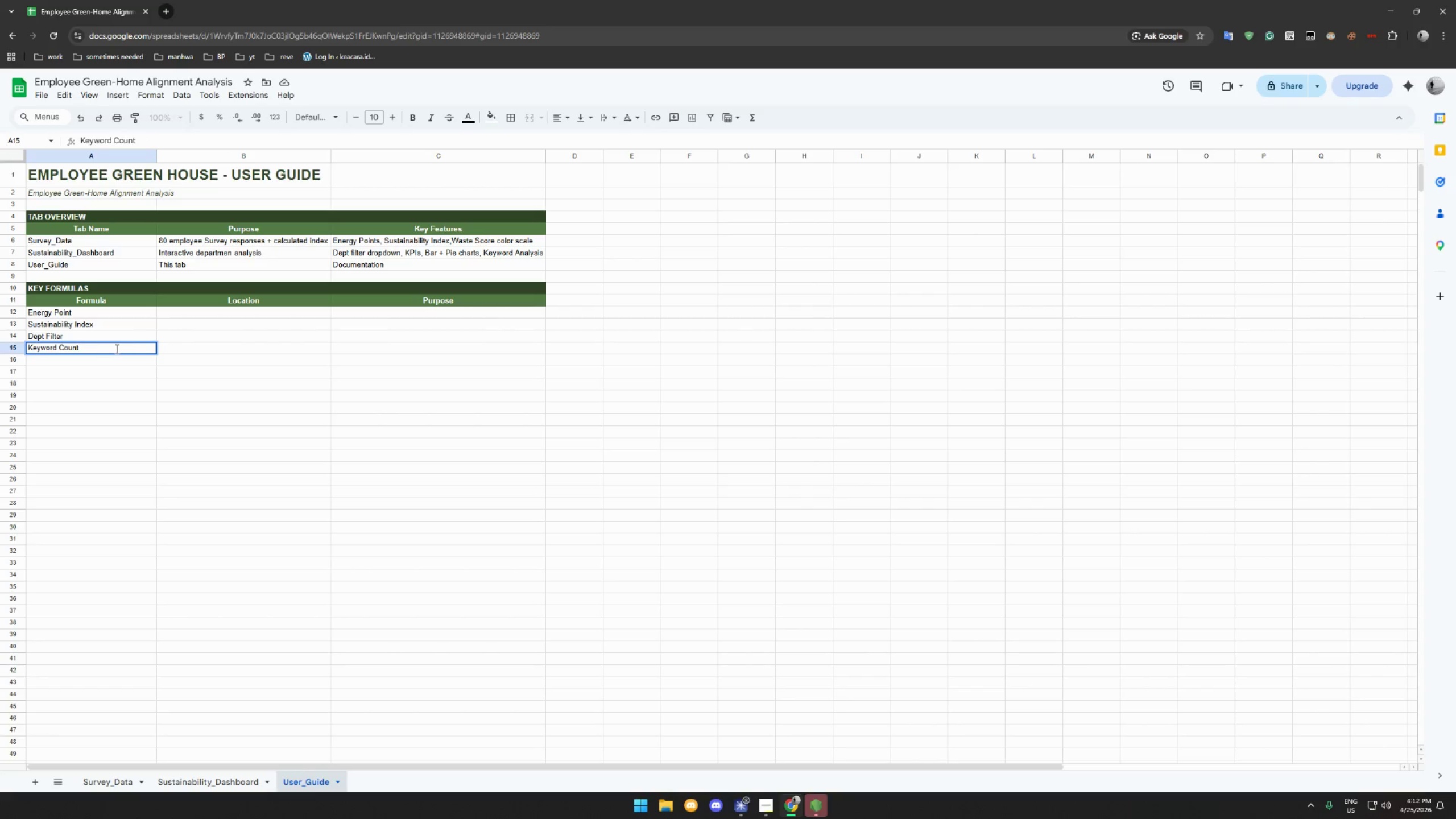 
type(Survey_Data col H)
 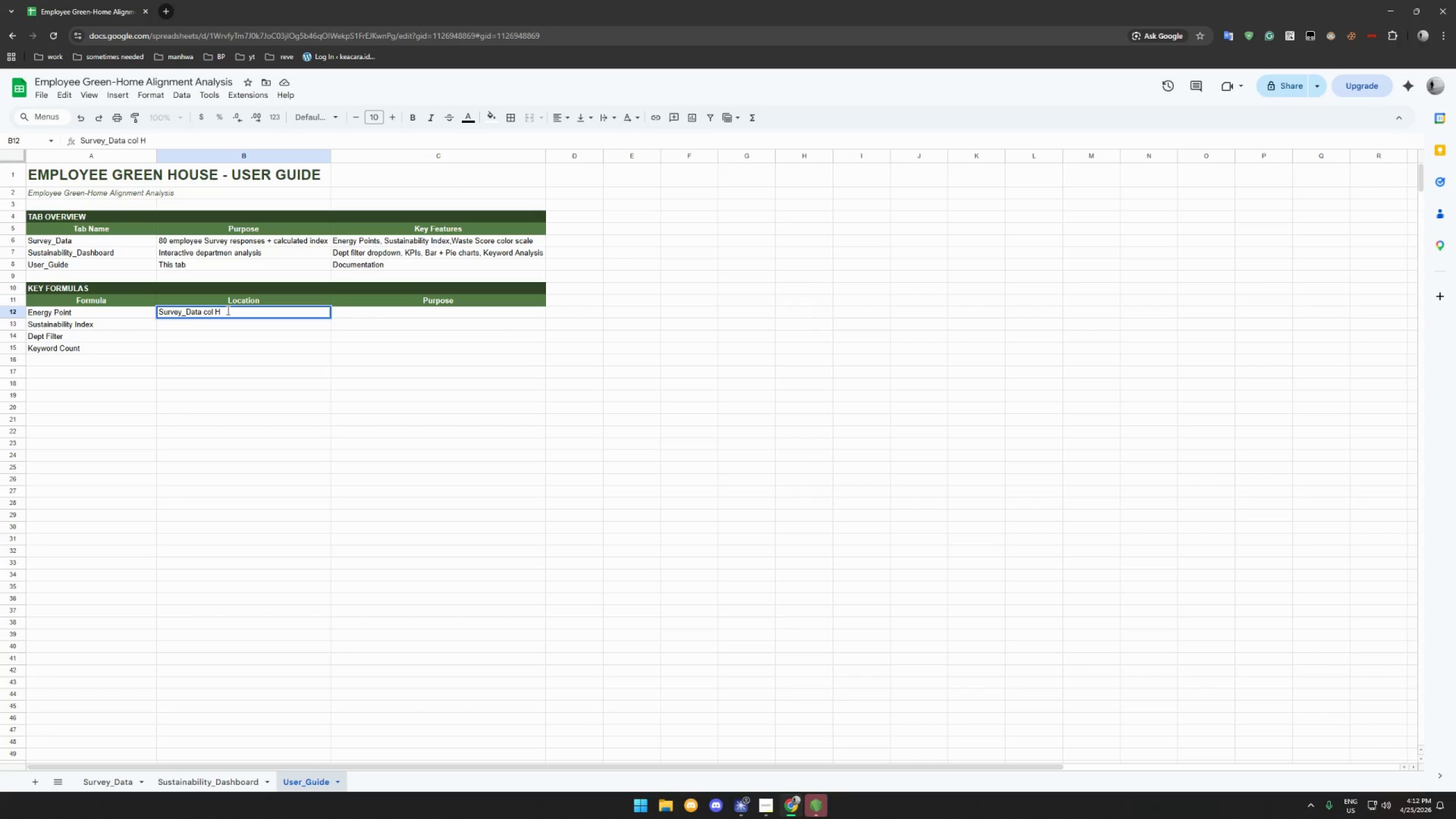 
key(Enter)
 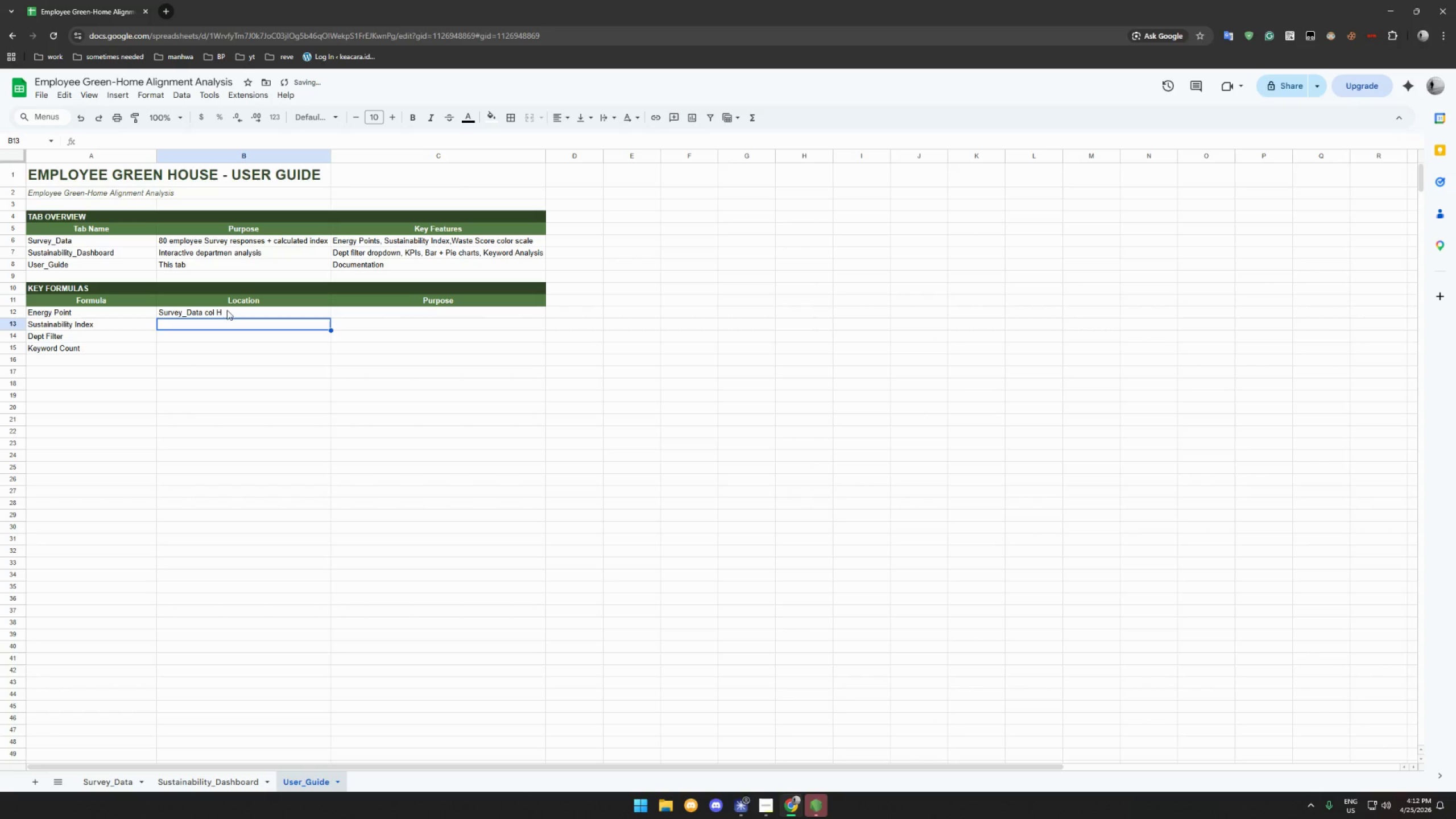 
type(Survey_))
key(Backspace)
key(Backspace)
type(_Data col I)
 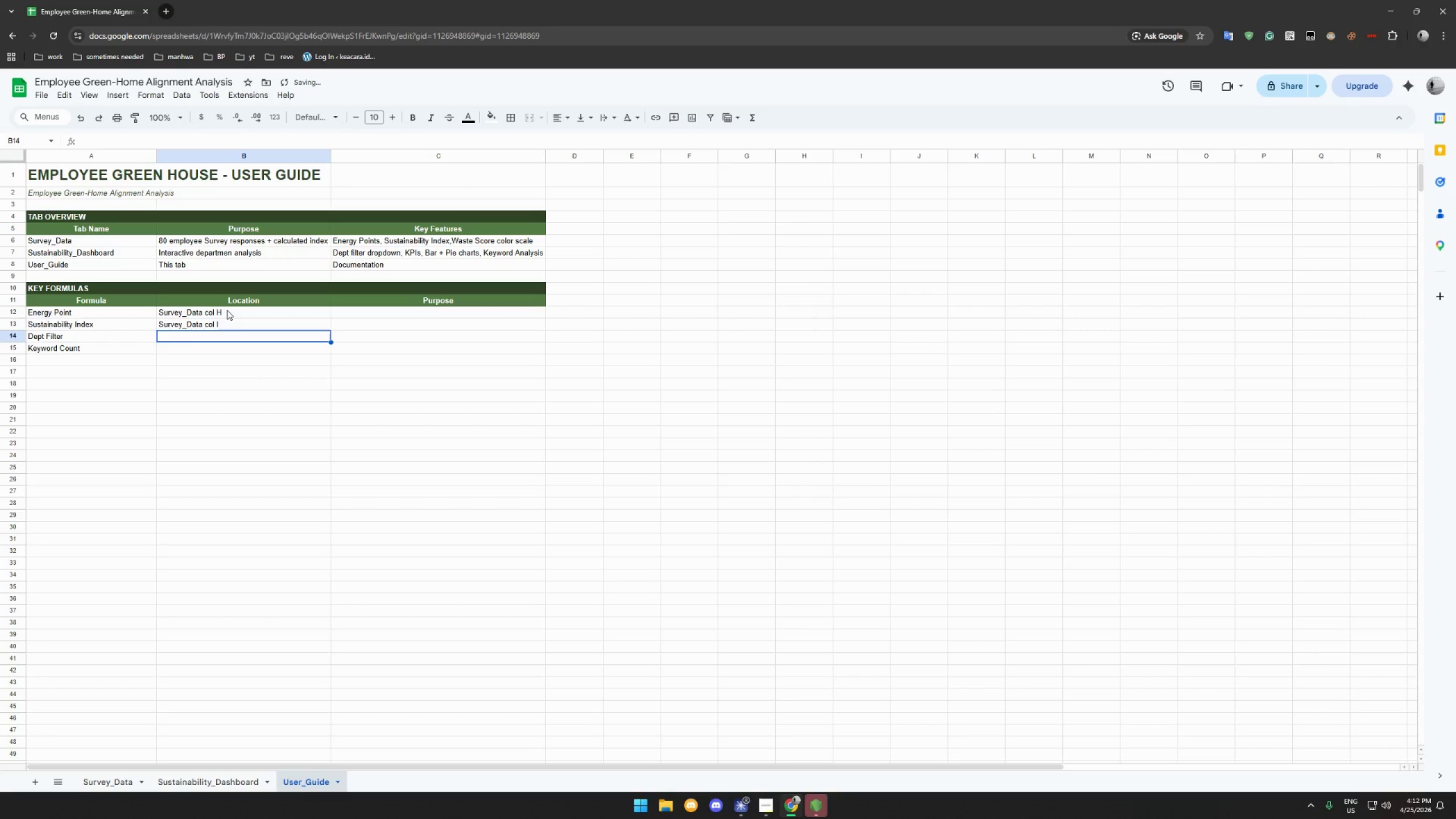 
 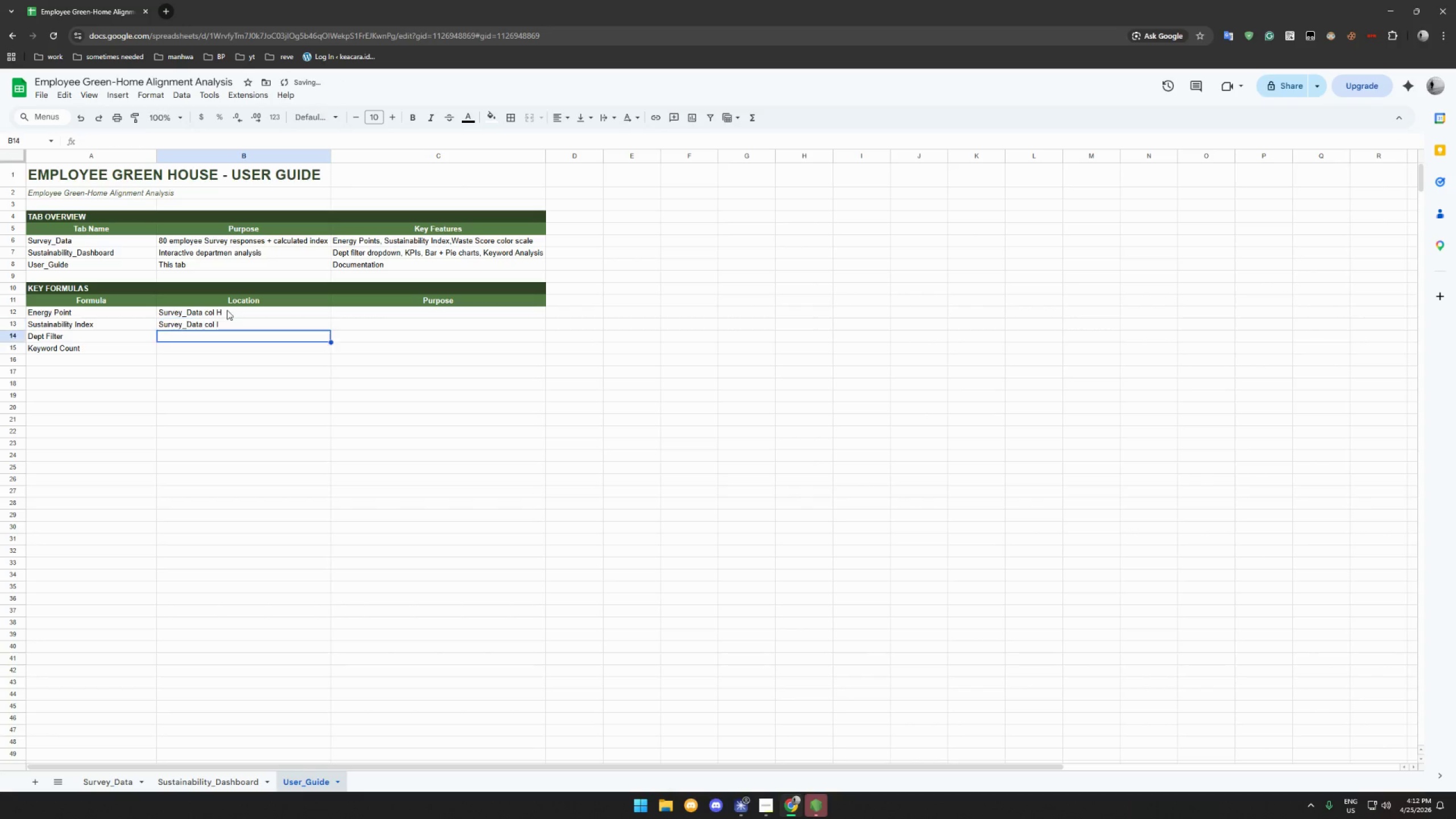 
key(Enter)
 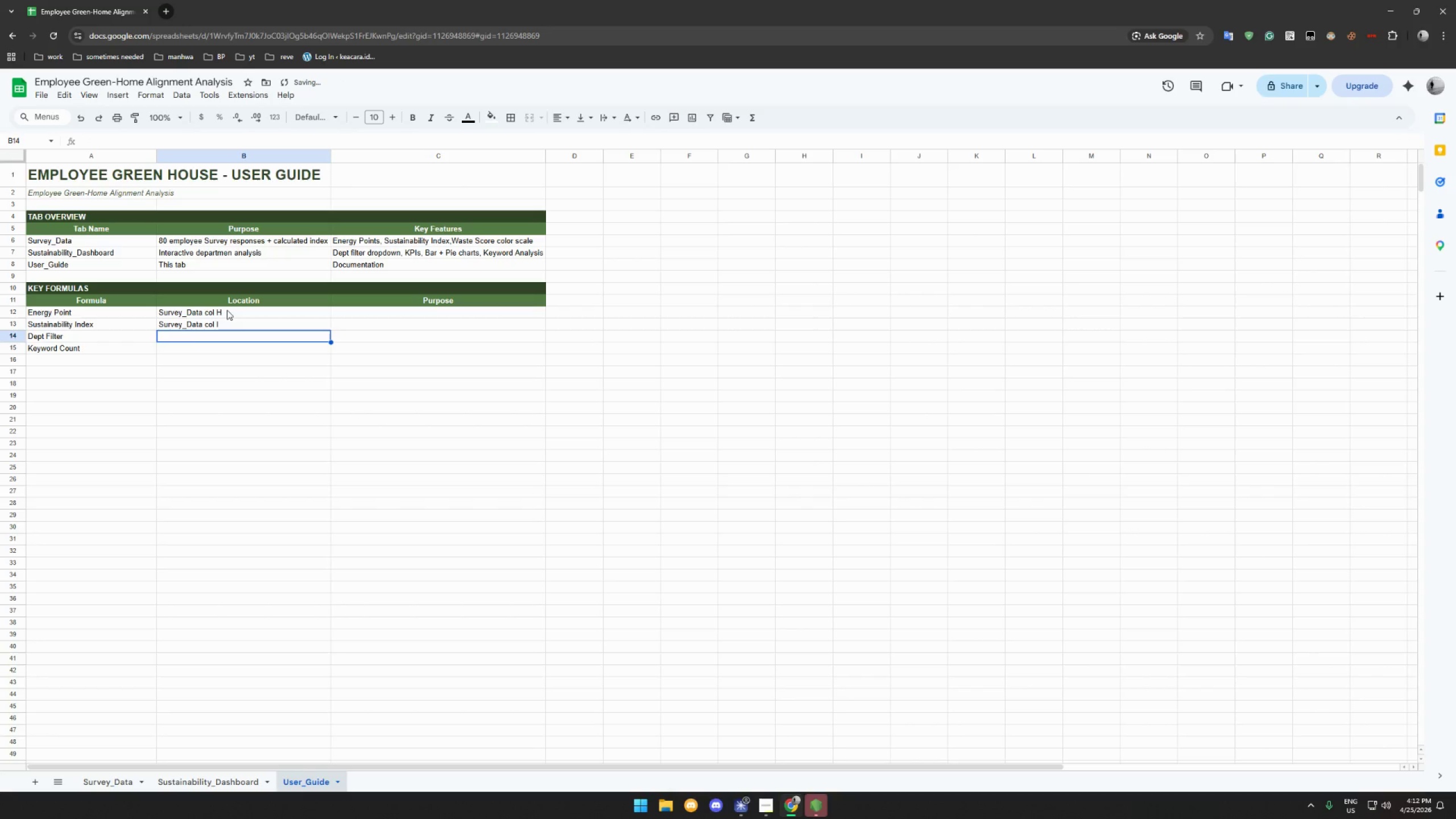 
type(Dashboard B5 Dropdown)
 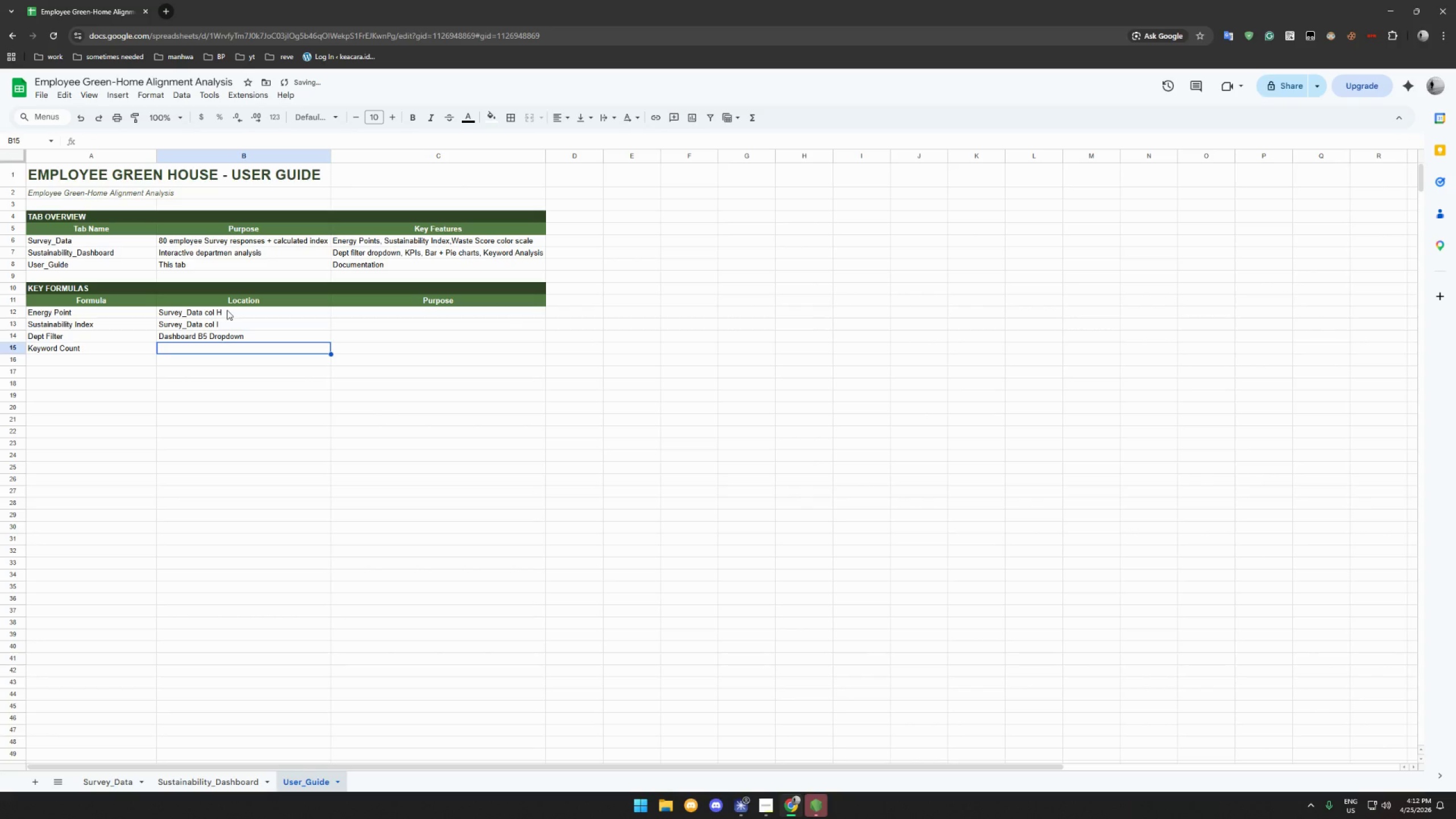 
 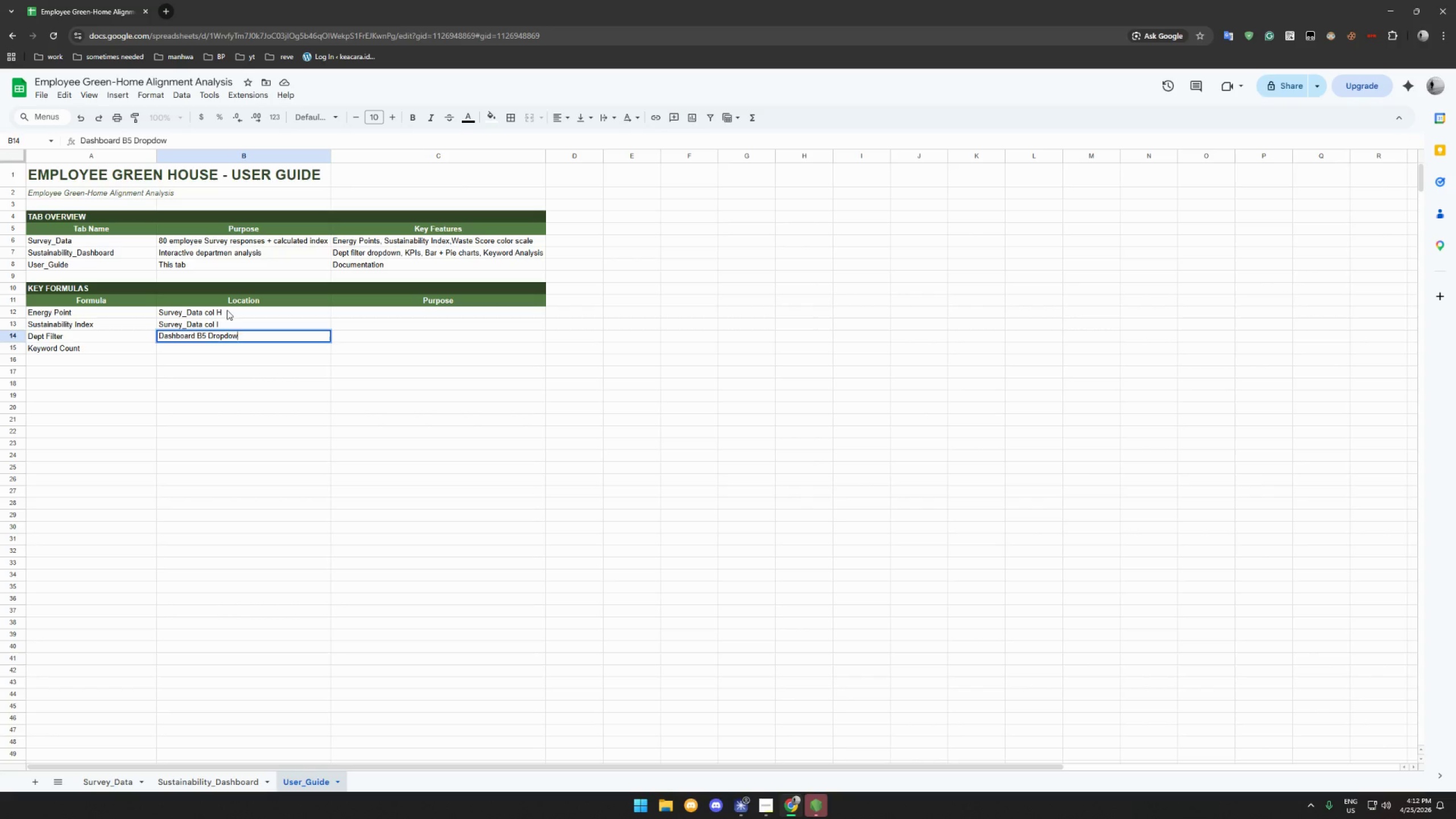 
key(Enter)
 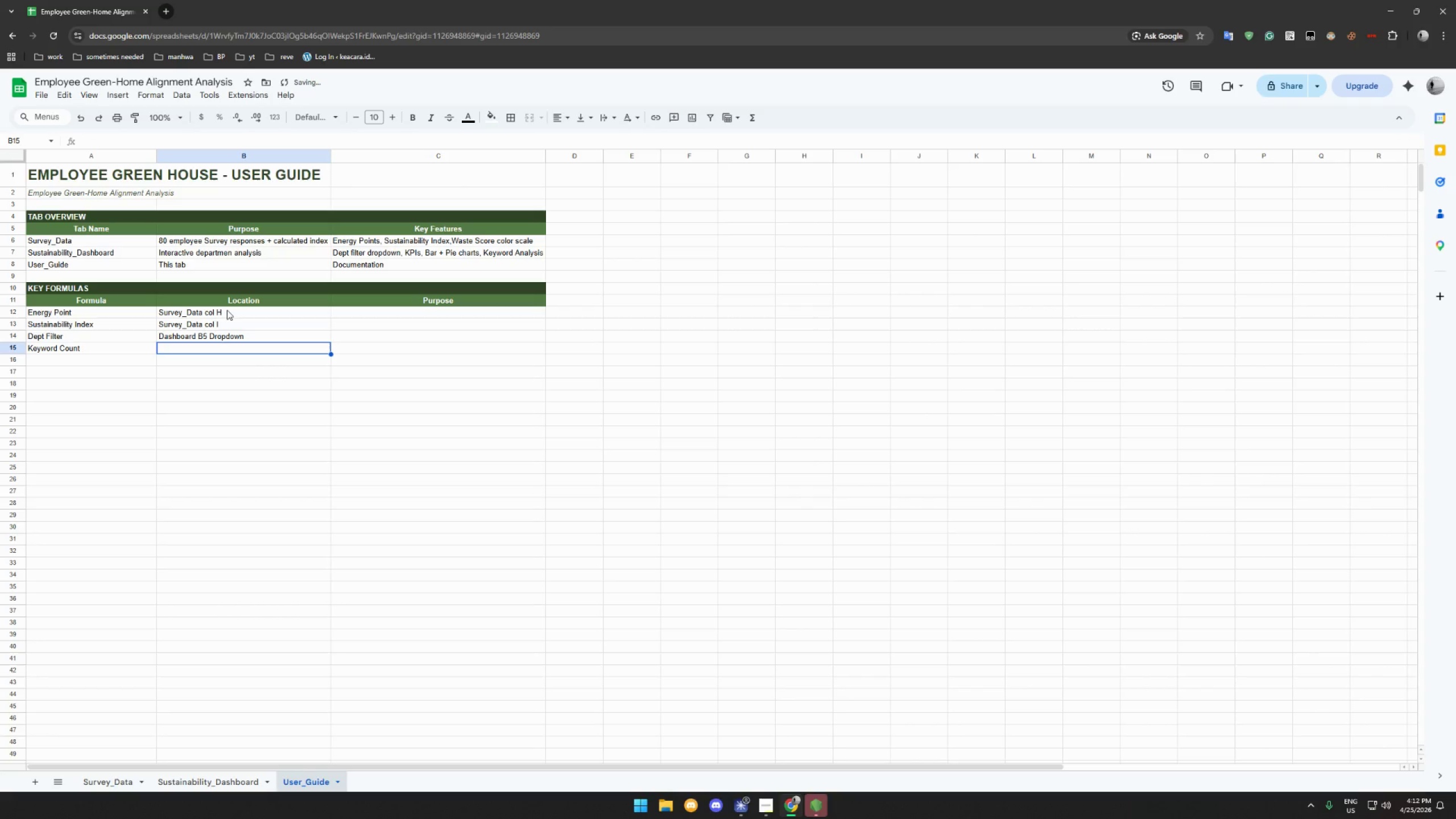 
type(Dashboard row 29+)
 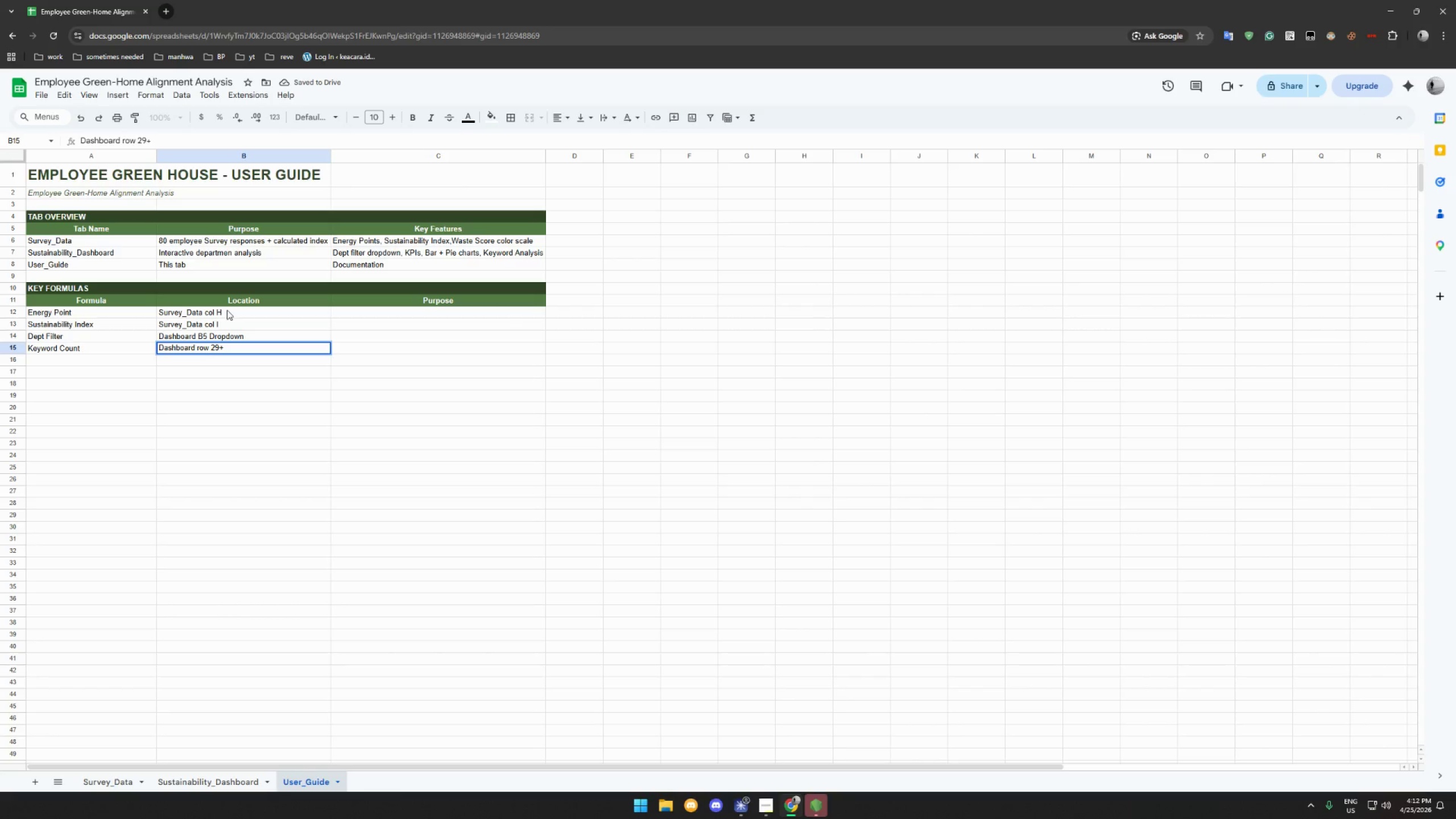 
key(Enter)
 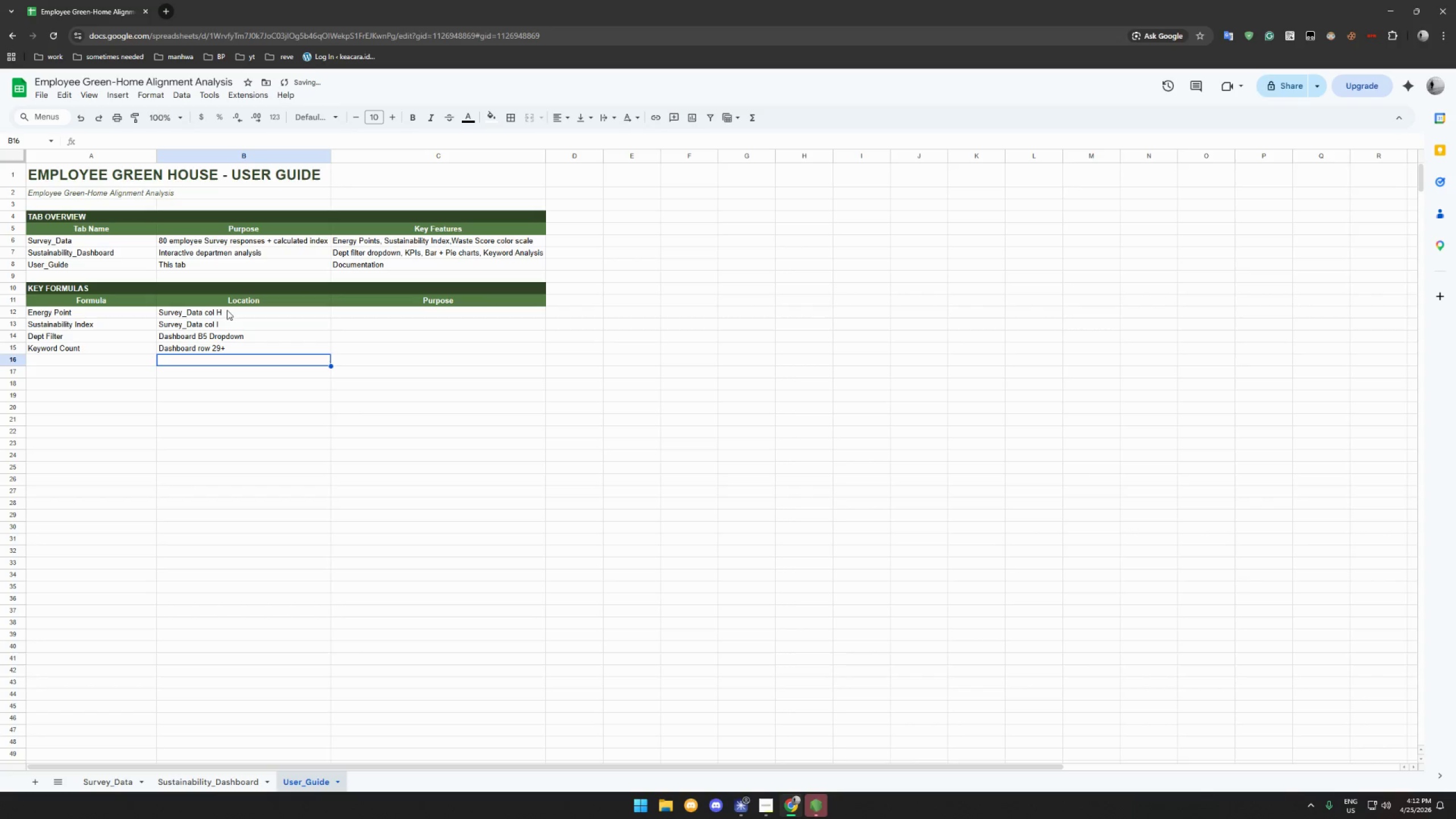 
key(Enter)
 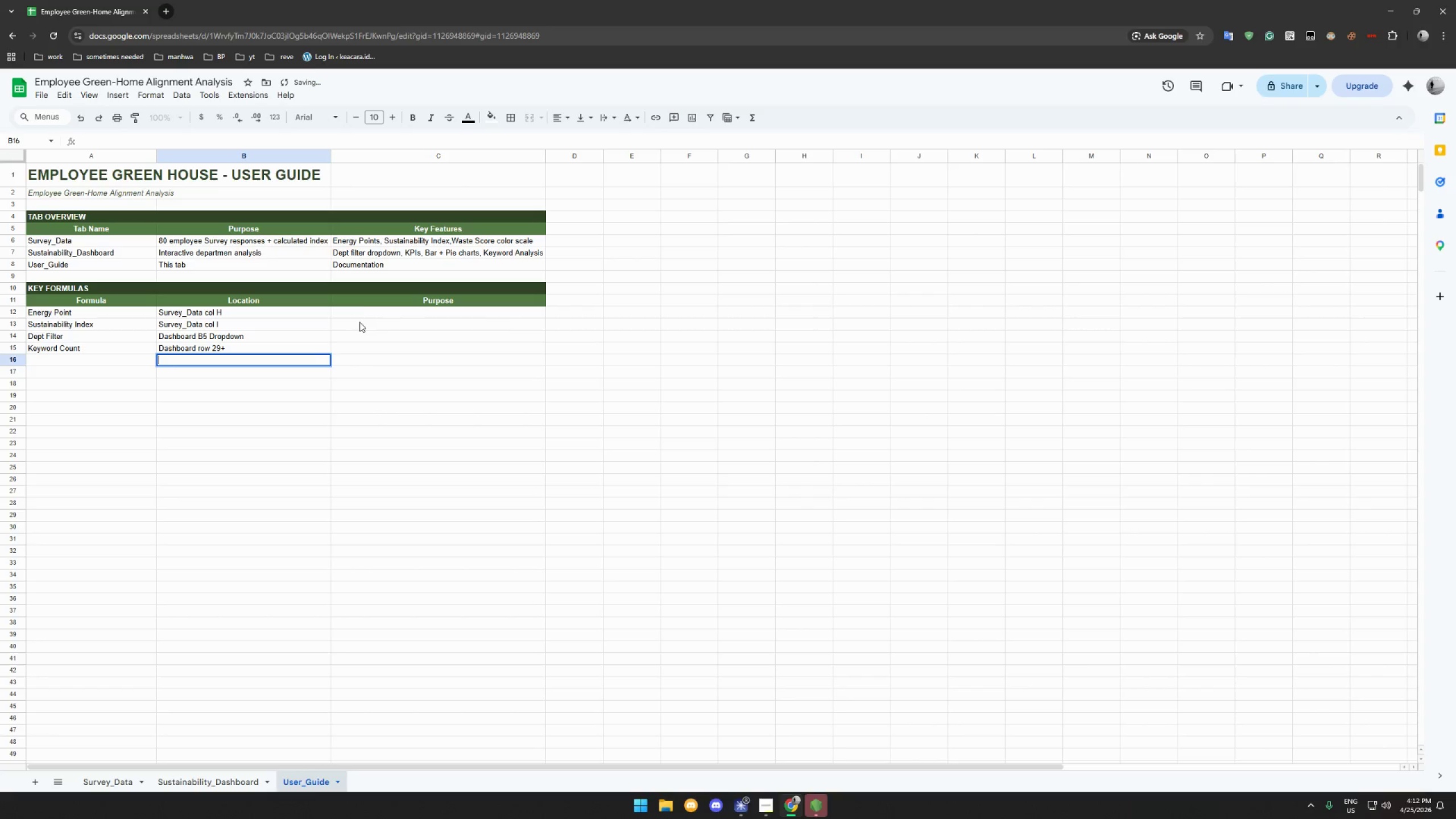 
key(Tab)
 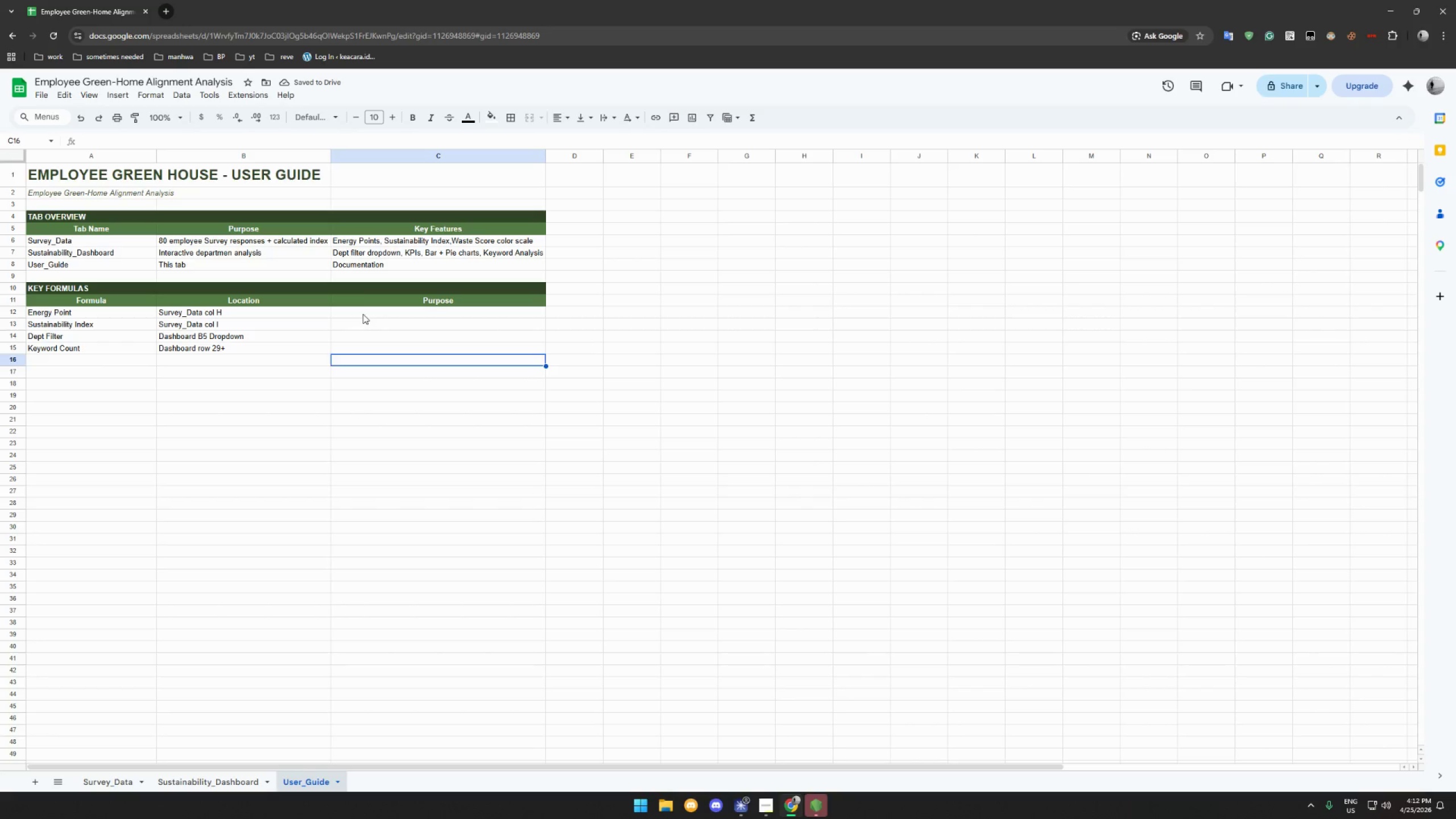 
left_click([363, 314])
 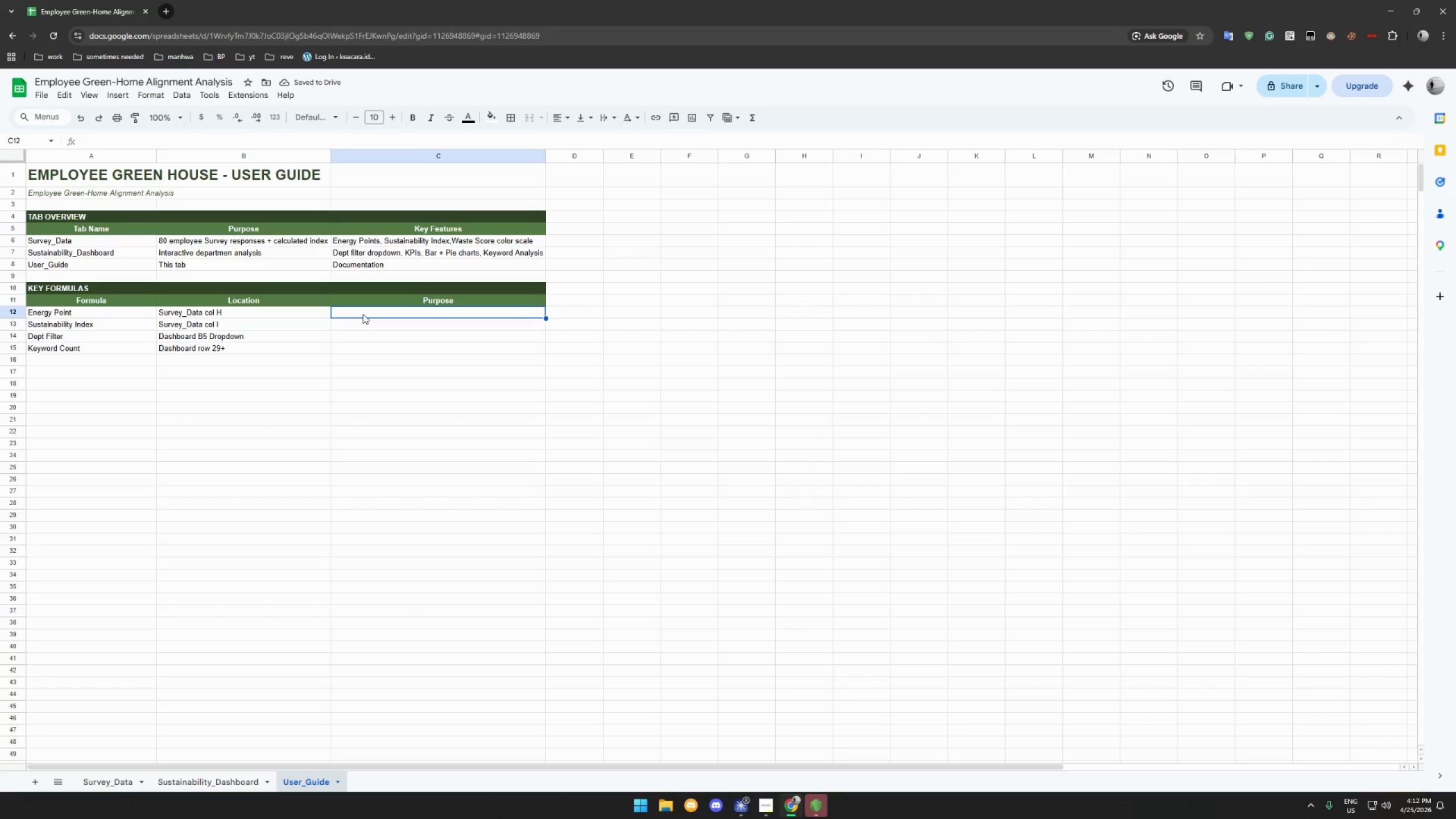 
type(Rebn)
key(Backspace)
key(Backspace)
type(newable =)
key(Backspace)
key(Backspace)
type(=1--)
key(Backspace)
key(Backspace)
type(00, Mixed= 50)
key(Backspace)
key(Backspace)
key(Backspace)
type(50, Grid=0)
 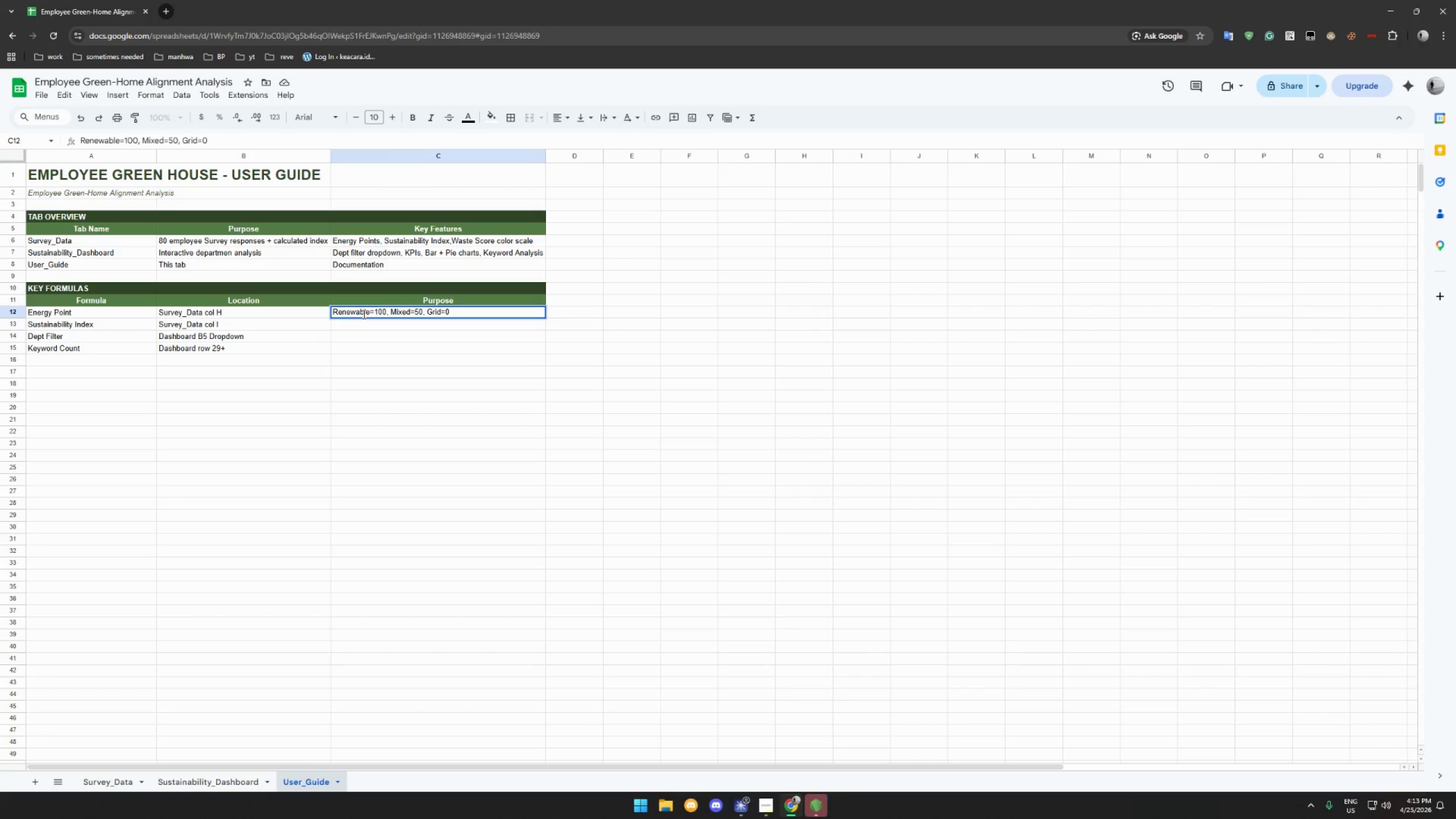 
left_click([382, 330])
 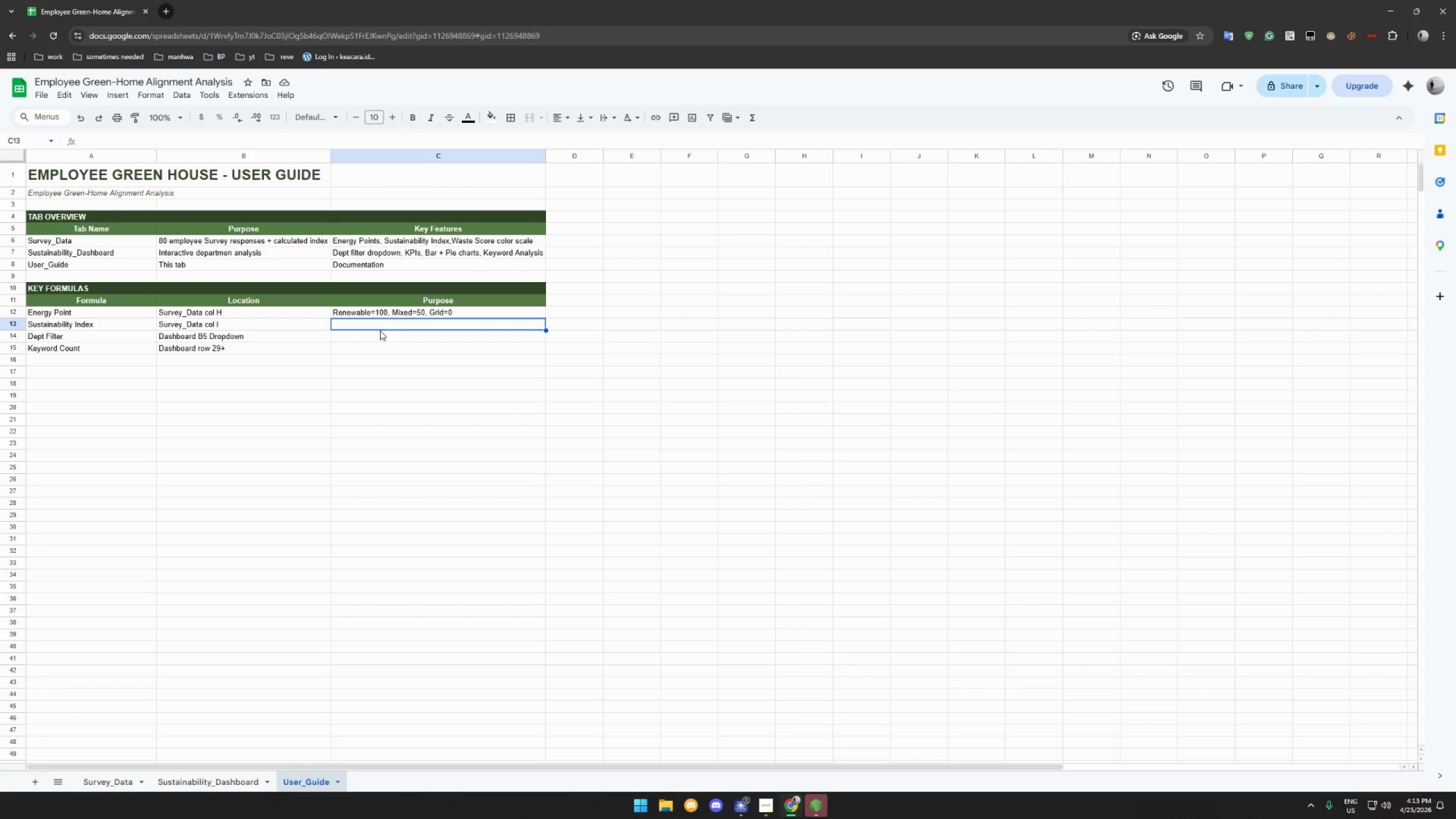 
wait(22.36)
 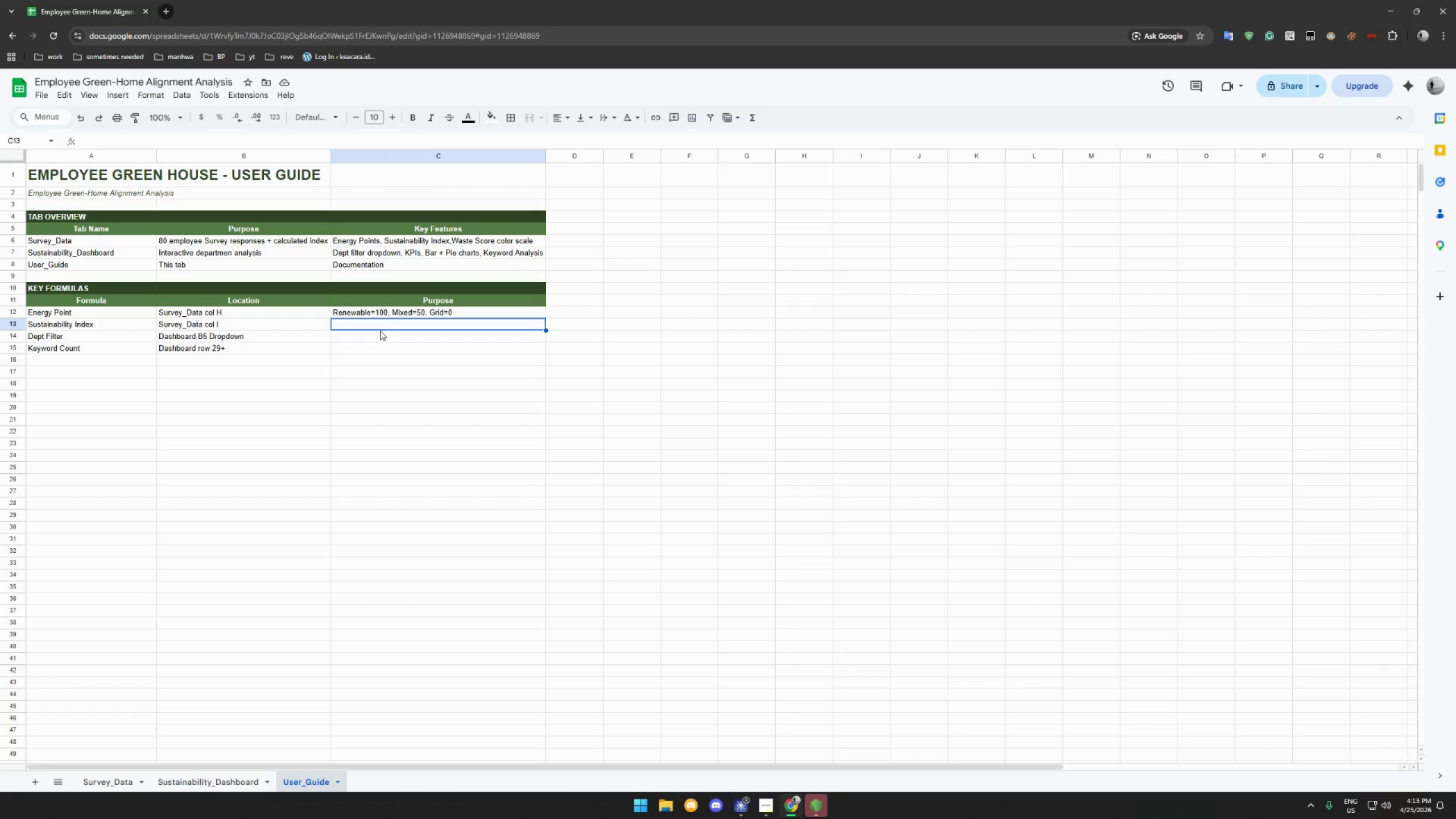 
type(=1)
key(Backspace)
key(Backspace)
type((Wastescore/5*100)*0.4 =)
key(Backspace)
type(_+)
key(Backspace)
key(Backspace)
type(_)
key(Backspace)
type(+ EnergyPoints*0.6)
 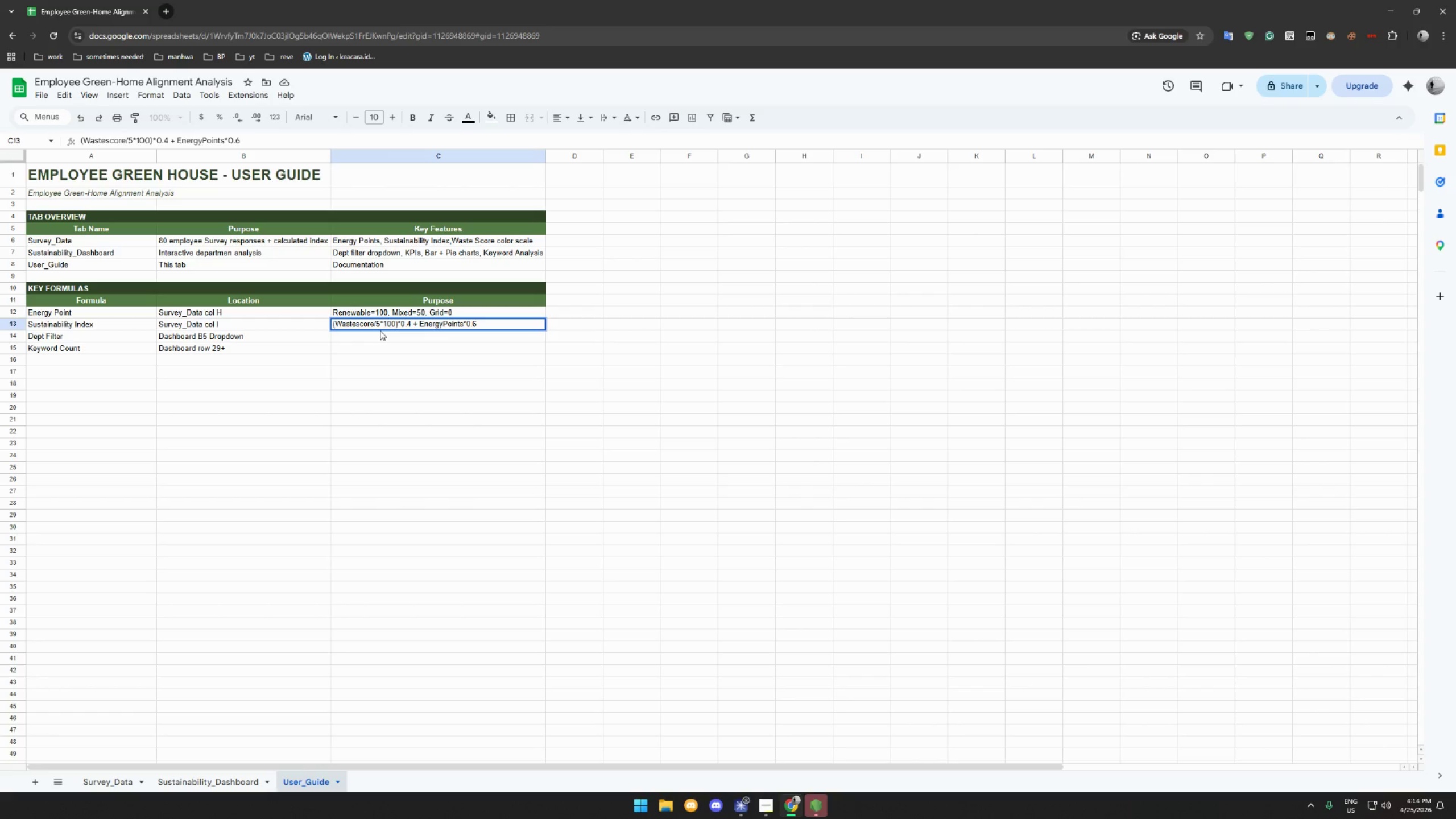 
wait(8.17)
 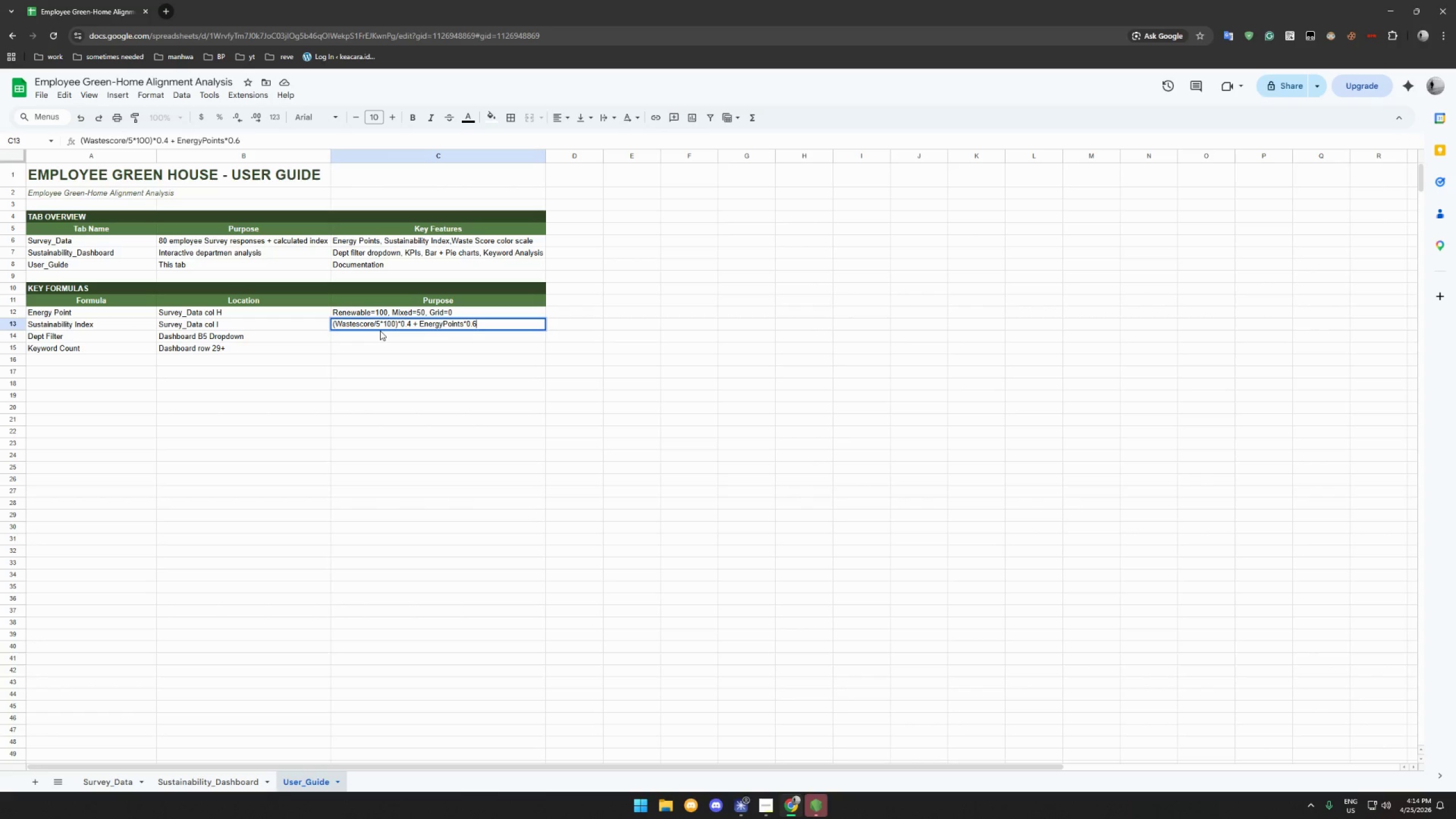 
left_click([454, 346])
 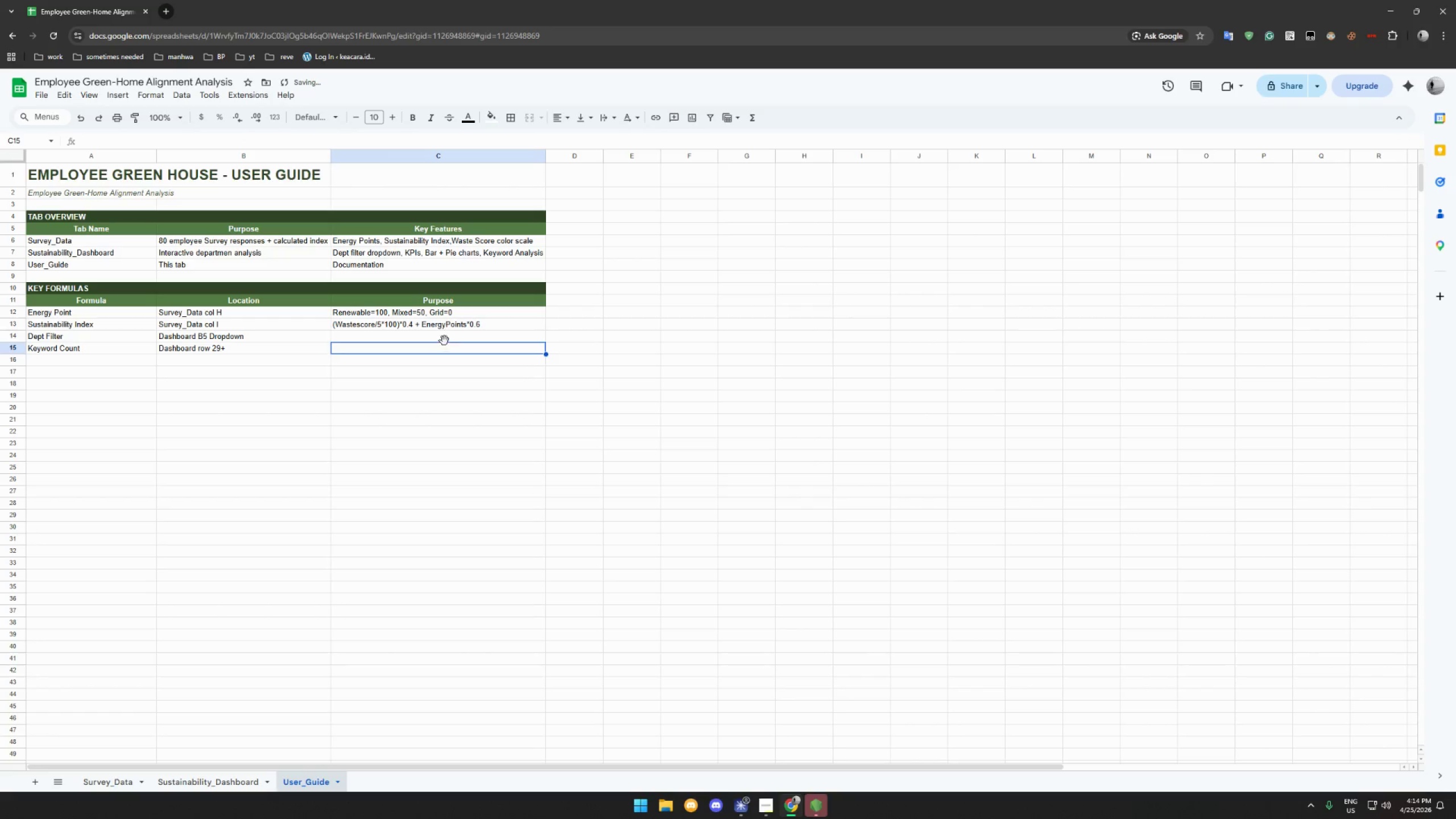 
left_click([444, 340])
 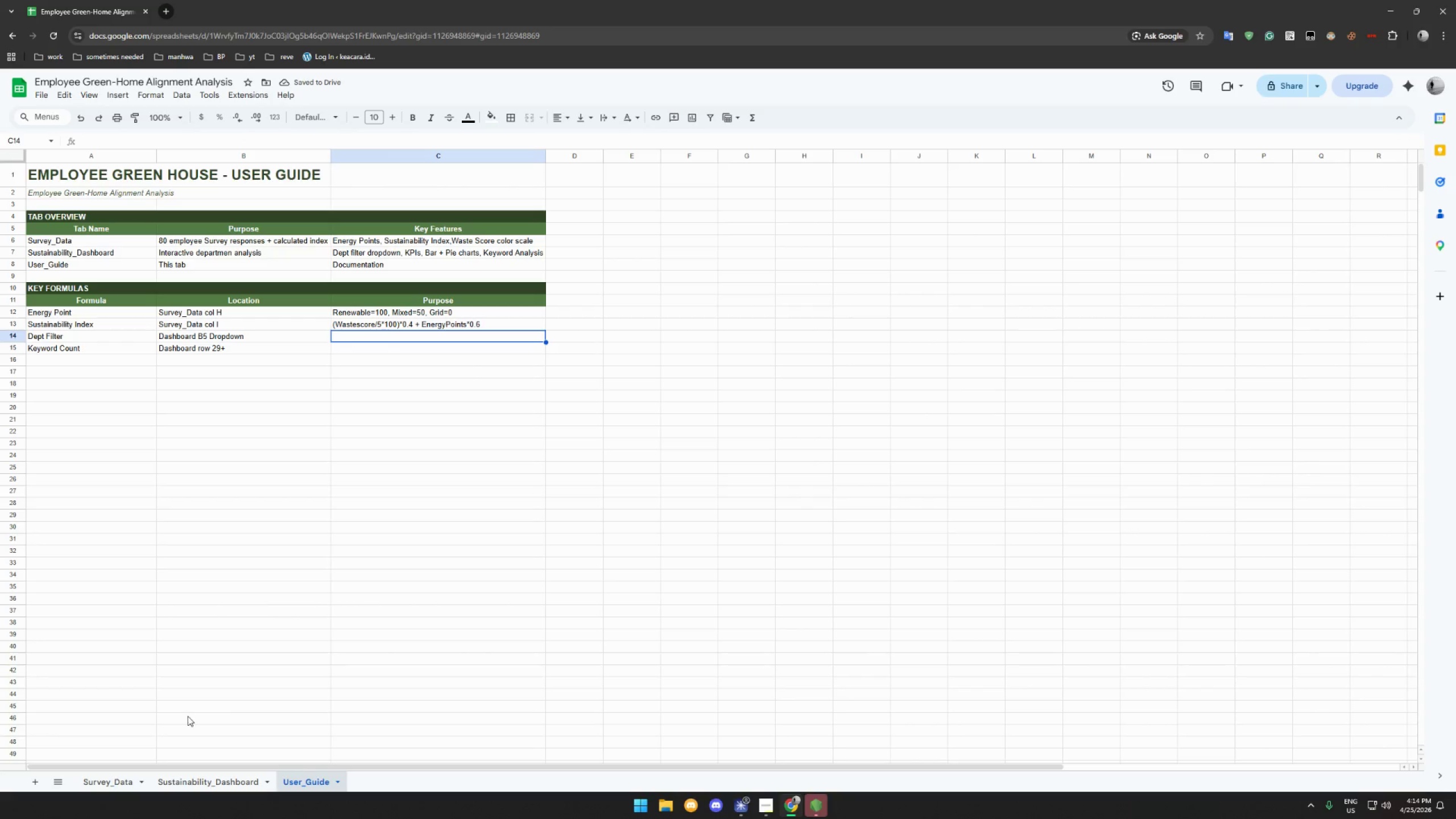 
wait(6.02)
 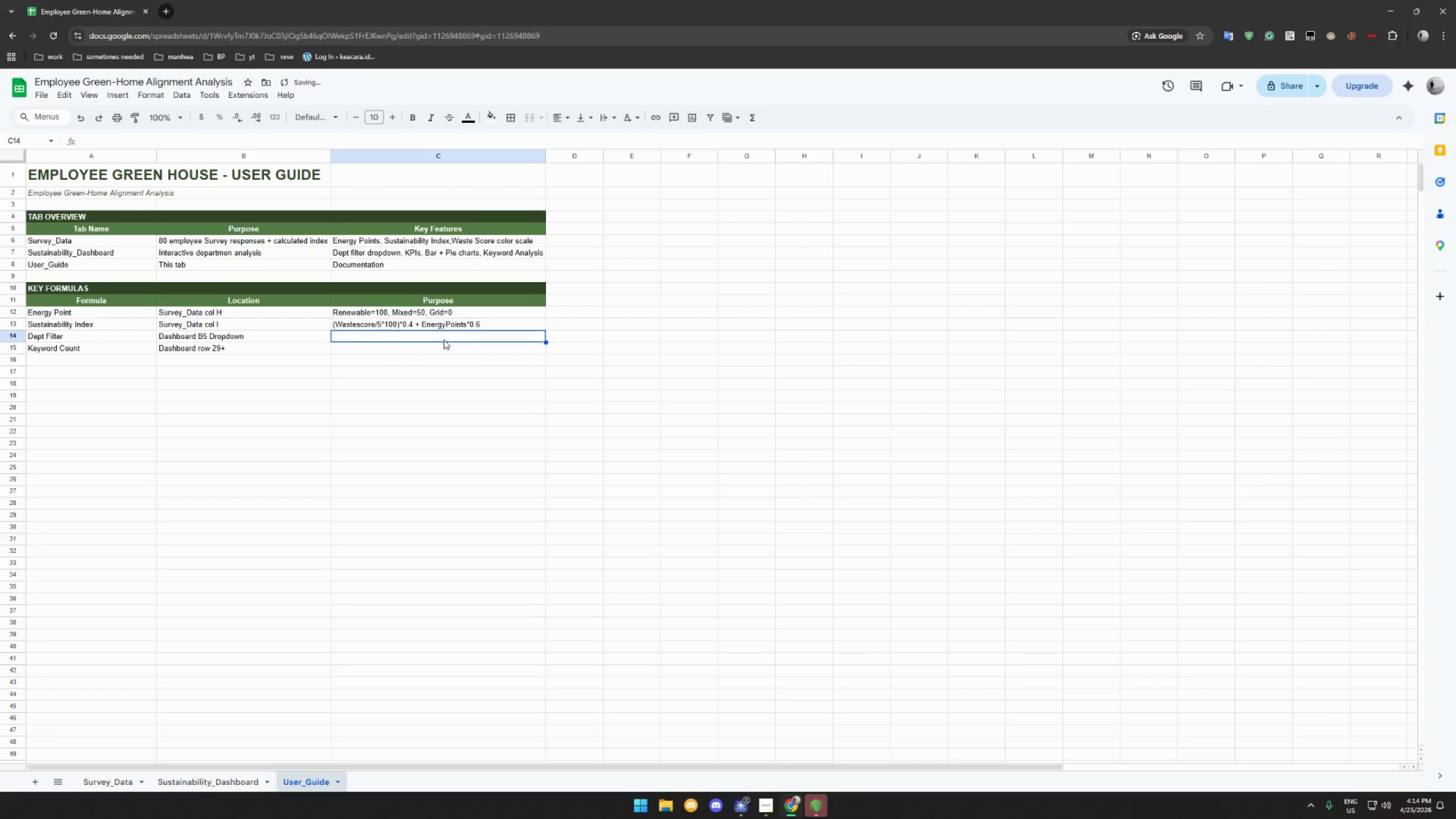 
left_click([106, 781])
 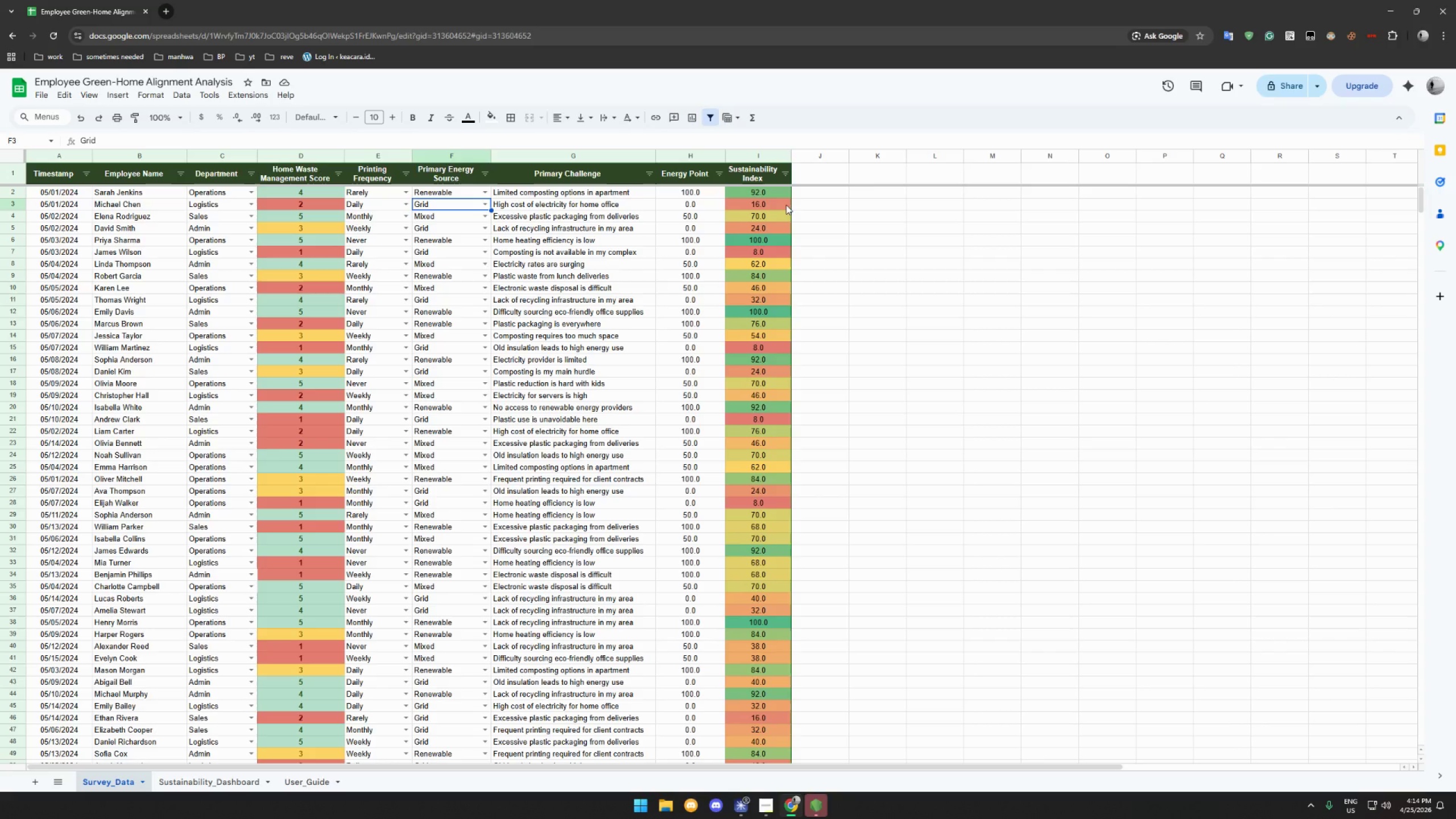 
left_click([767, 193])
 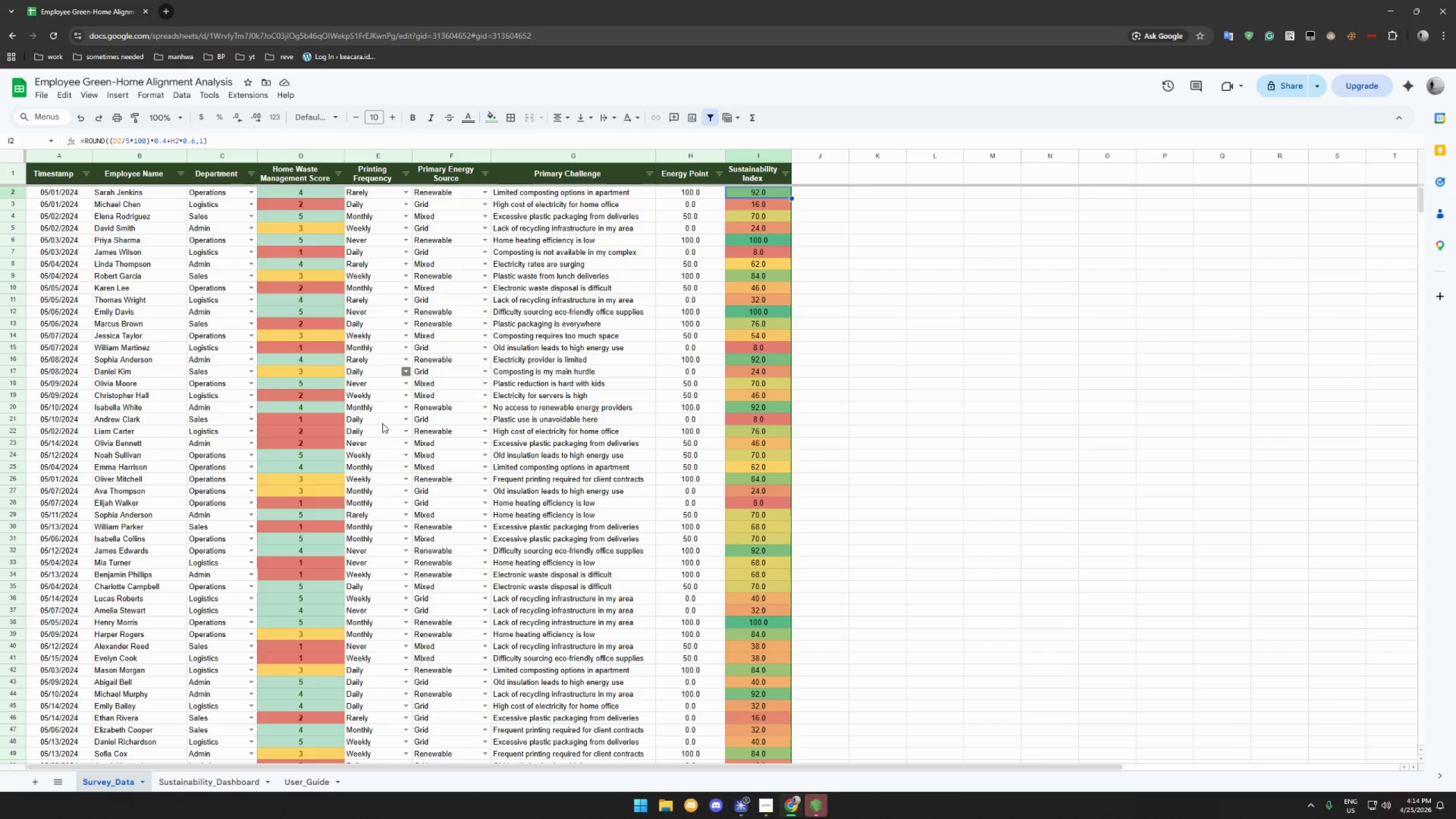 
left_click([305, 784])
 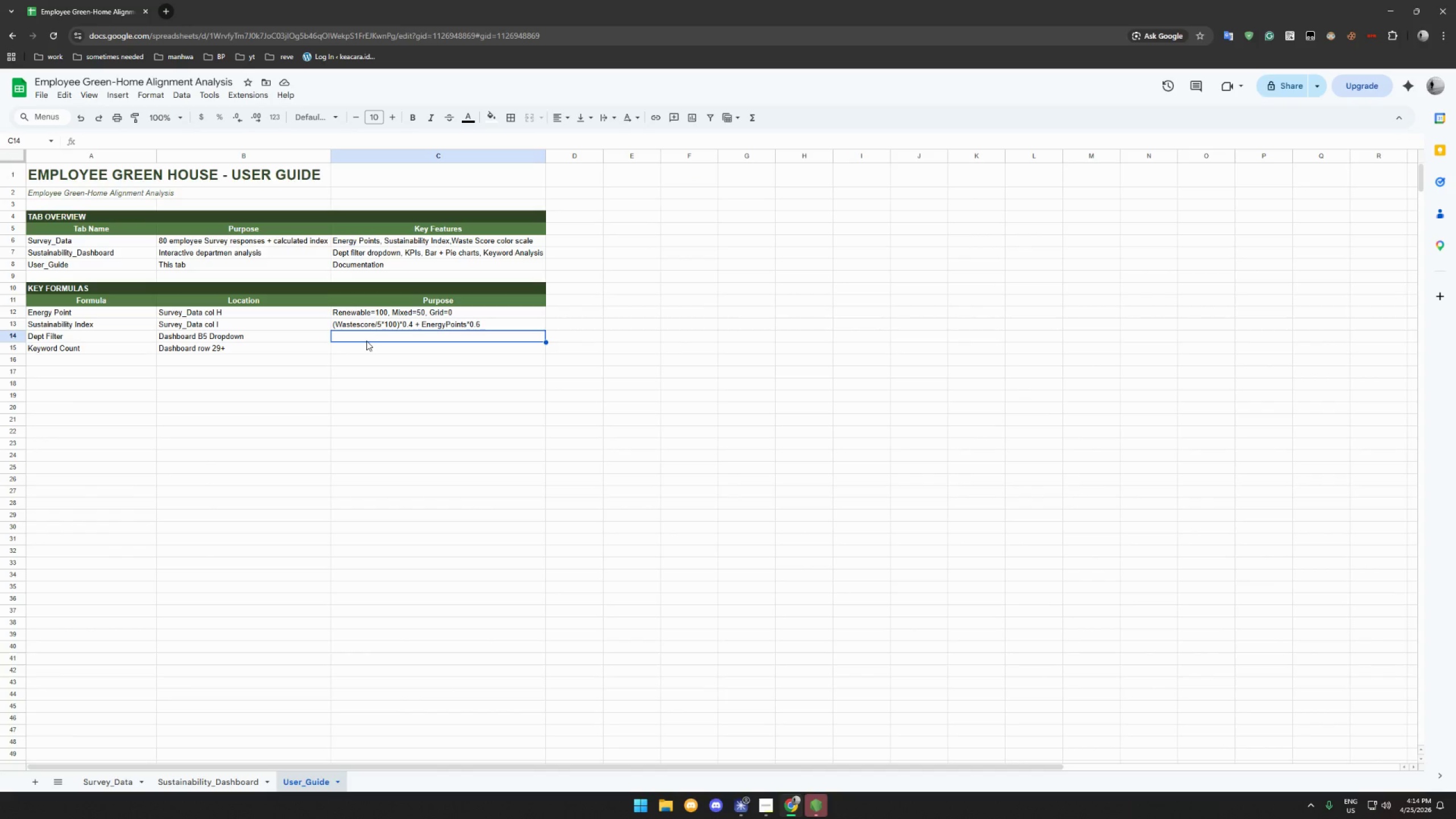 
wait(5.39)
 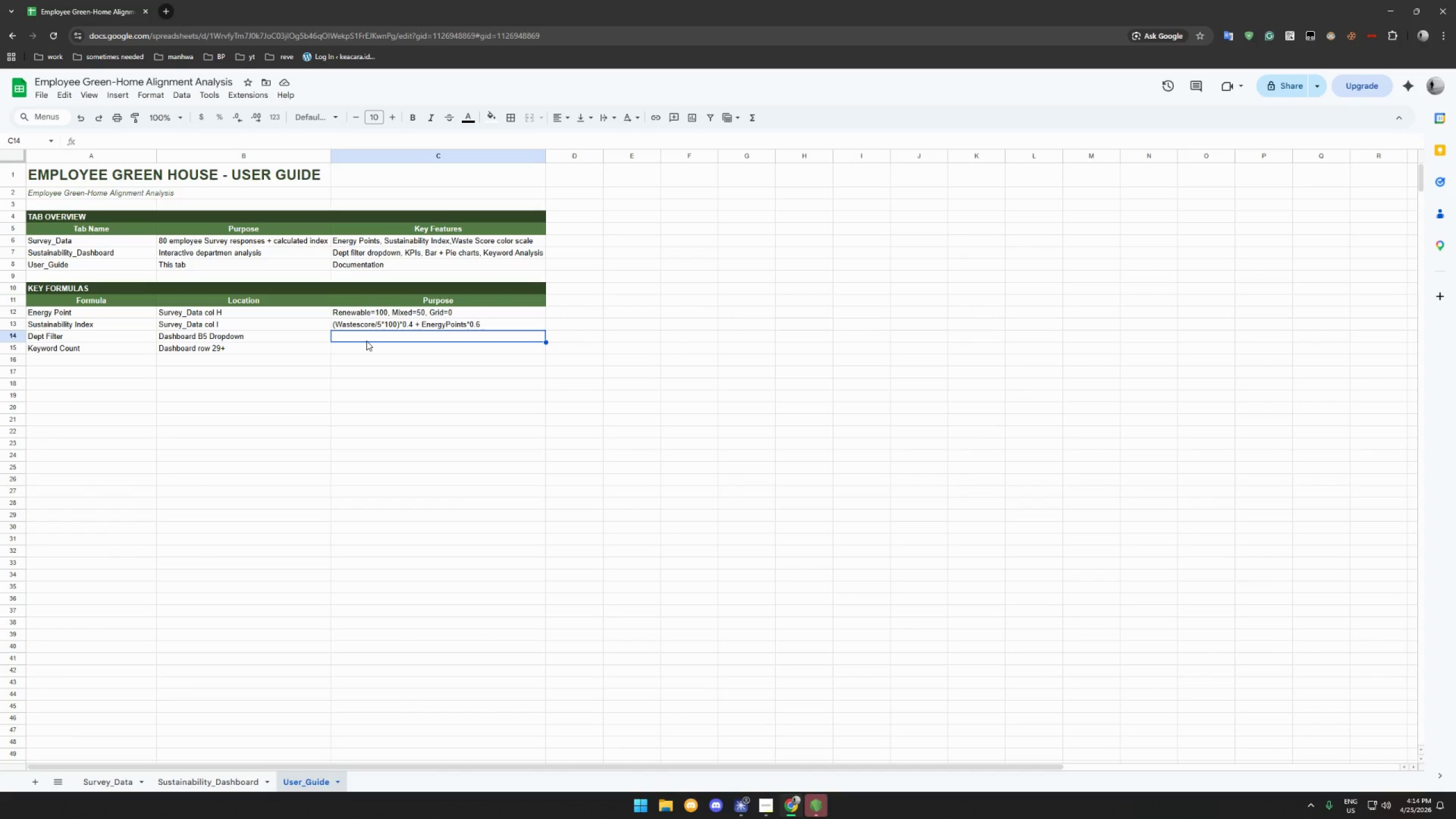 
type(all KPIs Use IF()
key(Backspace)
type( ()
key(Backspace)
key(Backspace)
type((B%="All,...ABERA)
key(Backspace)
key(Backspace)
key(Backspace)
key(Backspace)
type(BE)
key(Backspace)
key(Backspace)
type(VERAGE )
key(Backspace)
type(IF?COUN)
key(Backspace)
key(Backspace)
key(Backspace)
key(Backspace)
key(Backspace)
type(/COUNTIFS))
 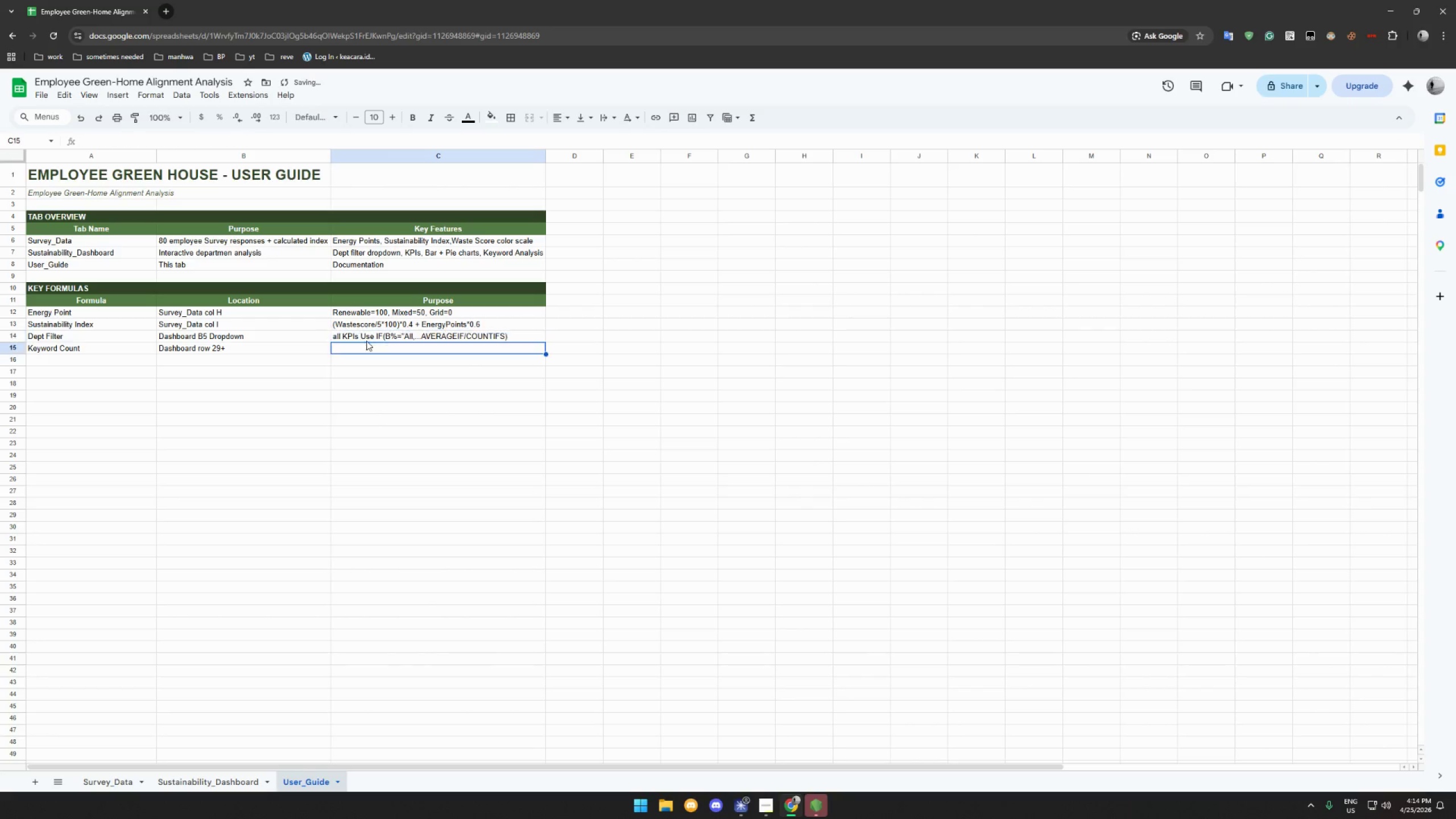 
 